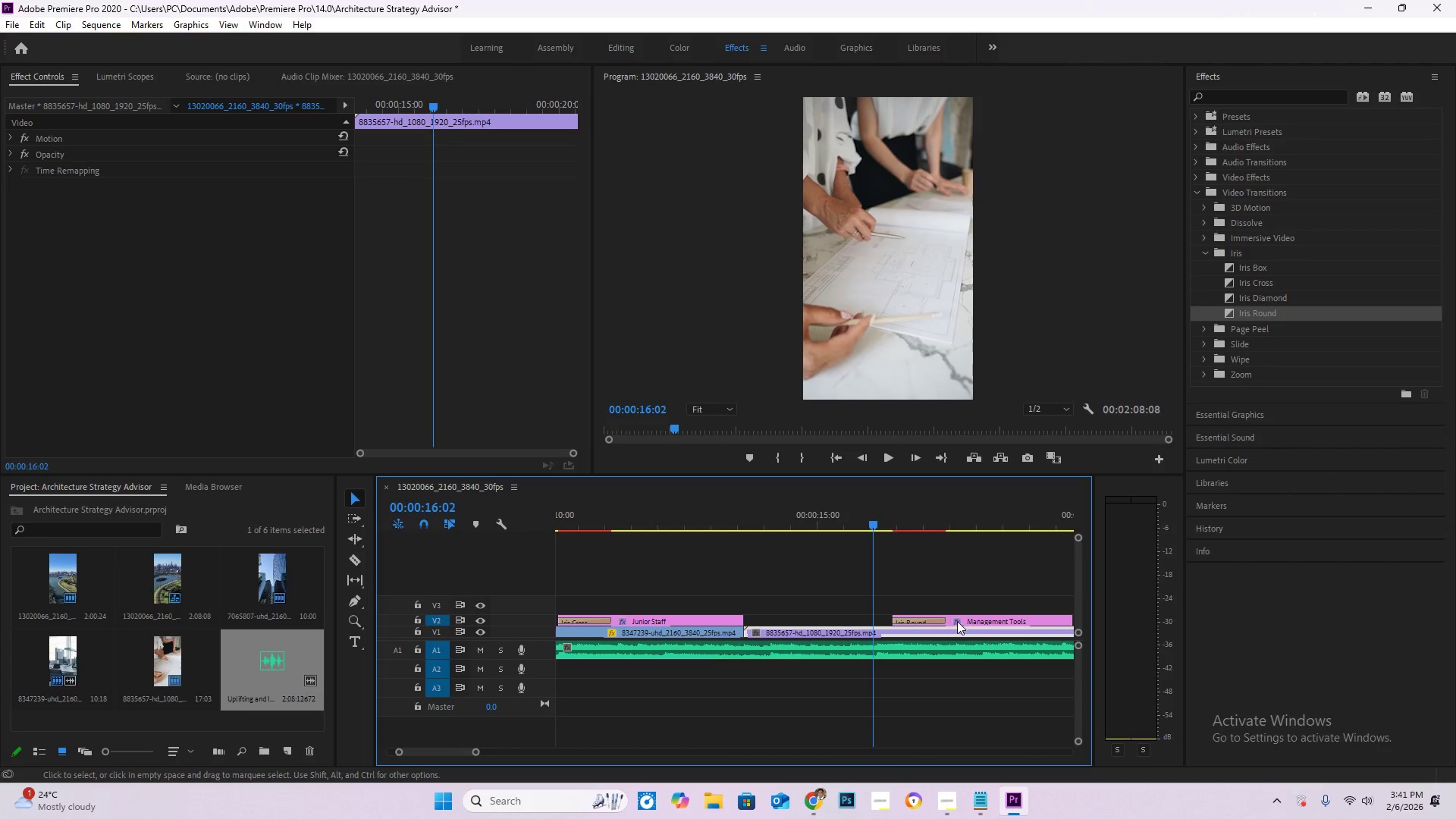 
left_click([979, 622])
 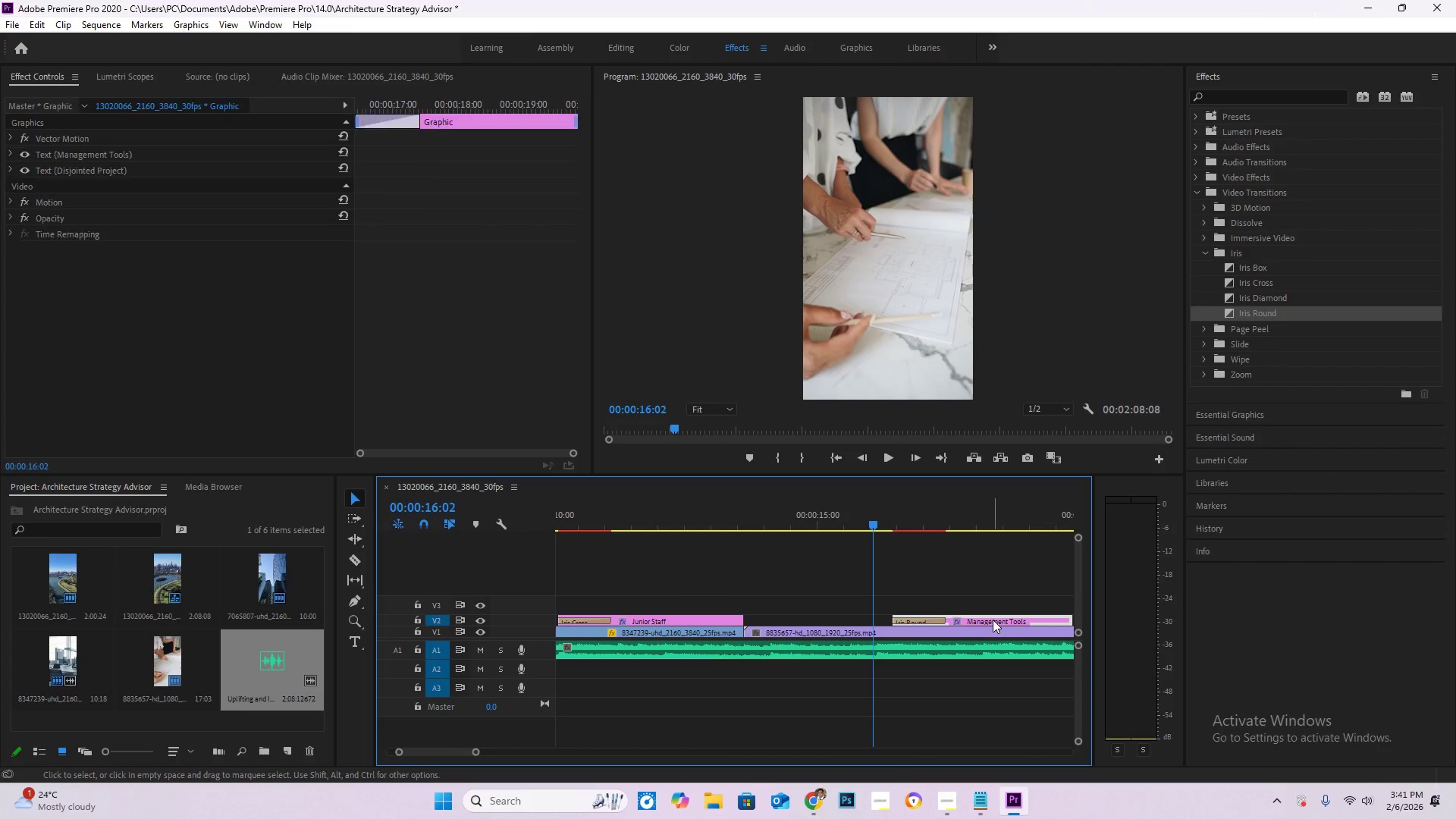 
left_click_drag(start_coordinate=[993, 619], to_coordinate=[908, 619])
 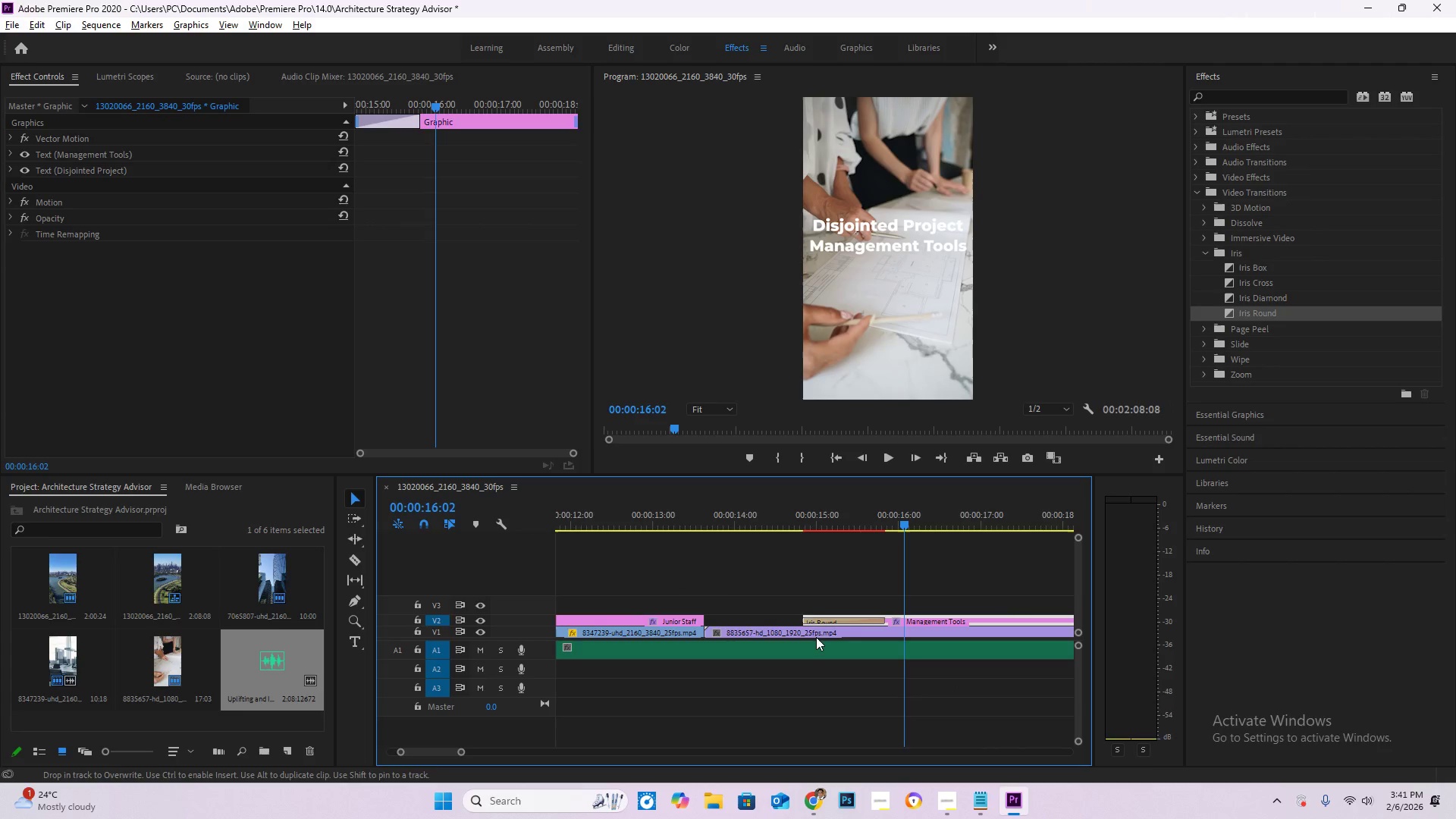 
hold_key(key=AltLeft, duration=0.53)
scroll: coordinate [816, 637], scroll_direction: up, amount: 9.0
 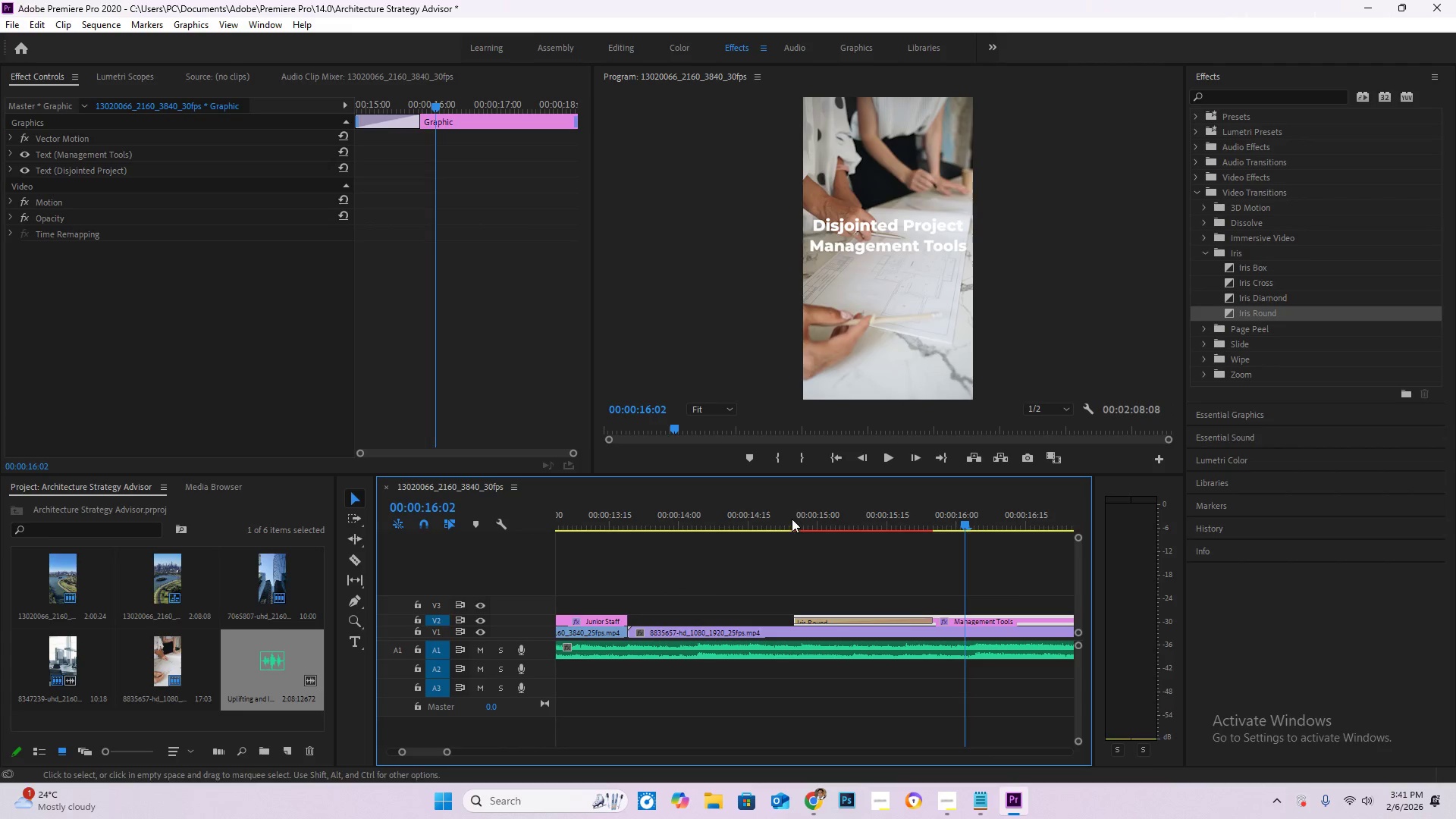 
left_click_drag(start_coordinate=[792, 519], to_coordinate=[802, 522])
 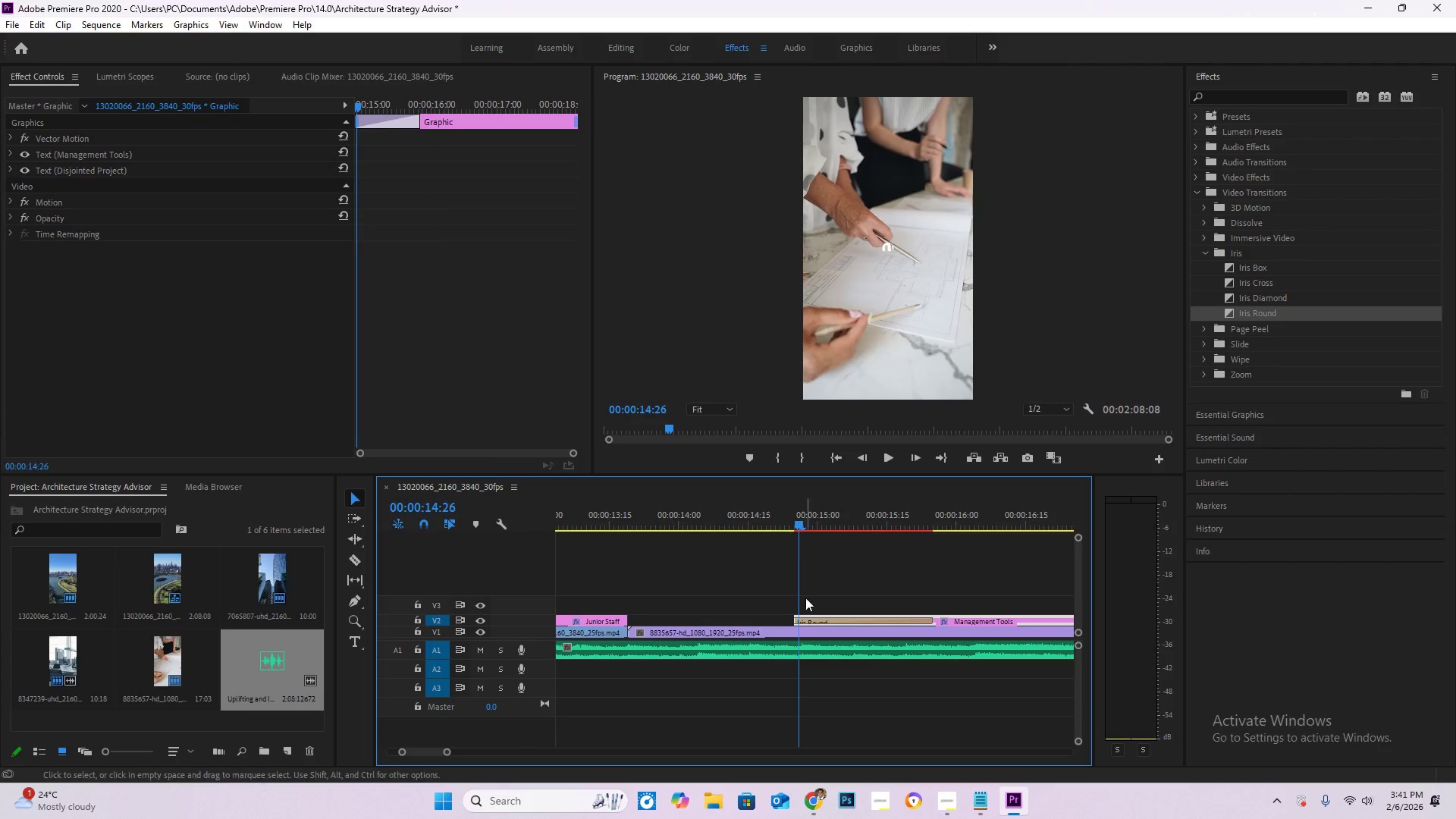 
hold_key(key=AltLeft, duration=0.81)
scroll: coordinate [811, 642], scroll_direction: up, amount: 15.0
 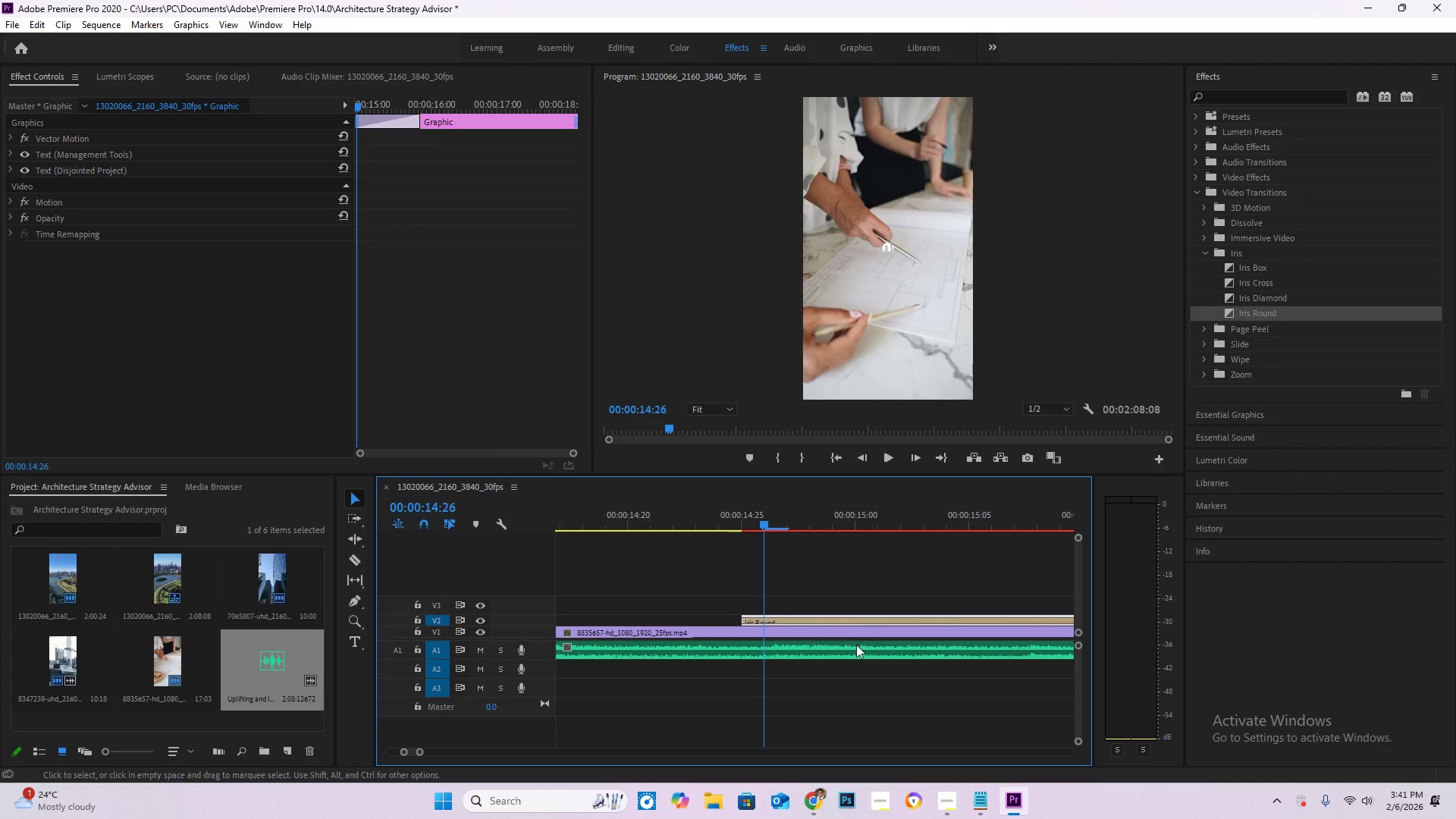 
key(ArrowRight)
 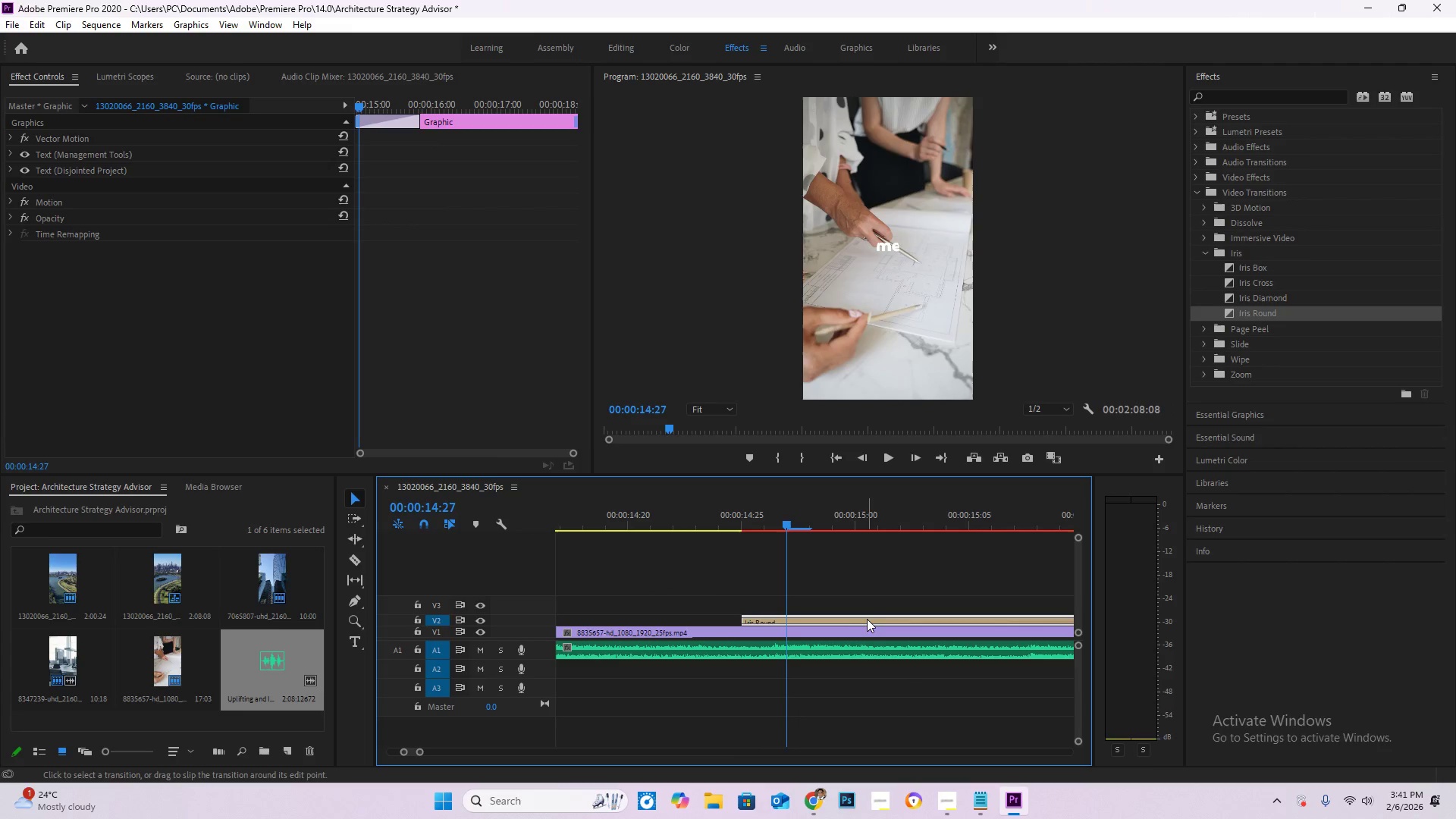 
left_click_drag(start_coordinate=[868, 619], to_coordinate=[1007, 626])
 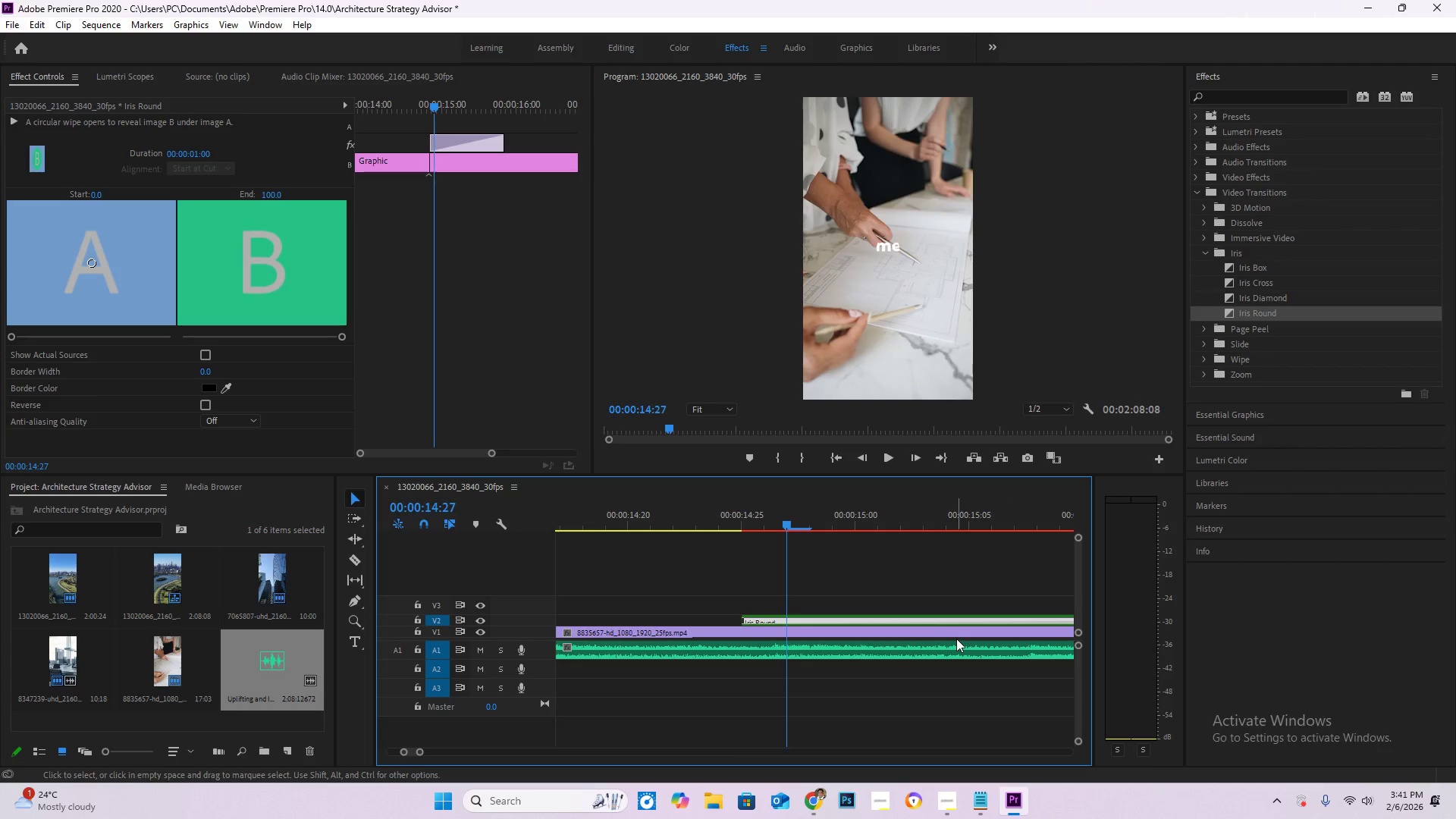 
hold_key(key=AltLeft, duration=1.52)
 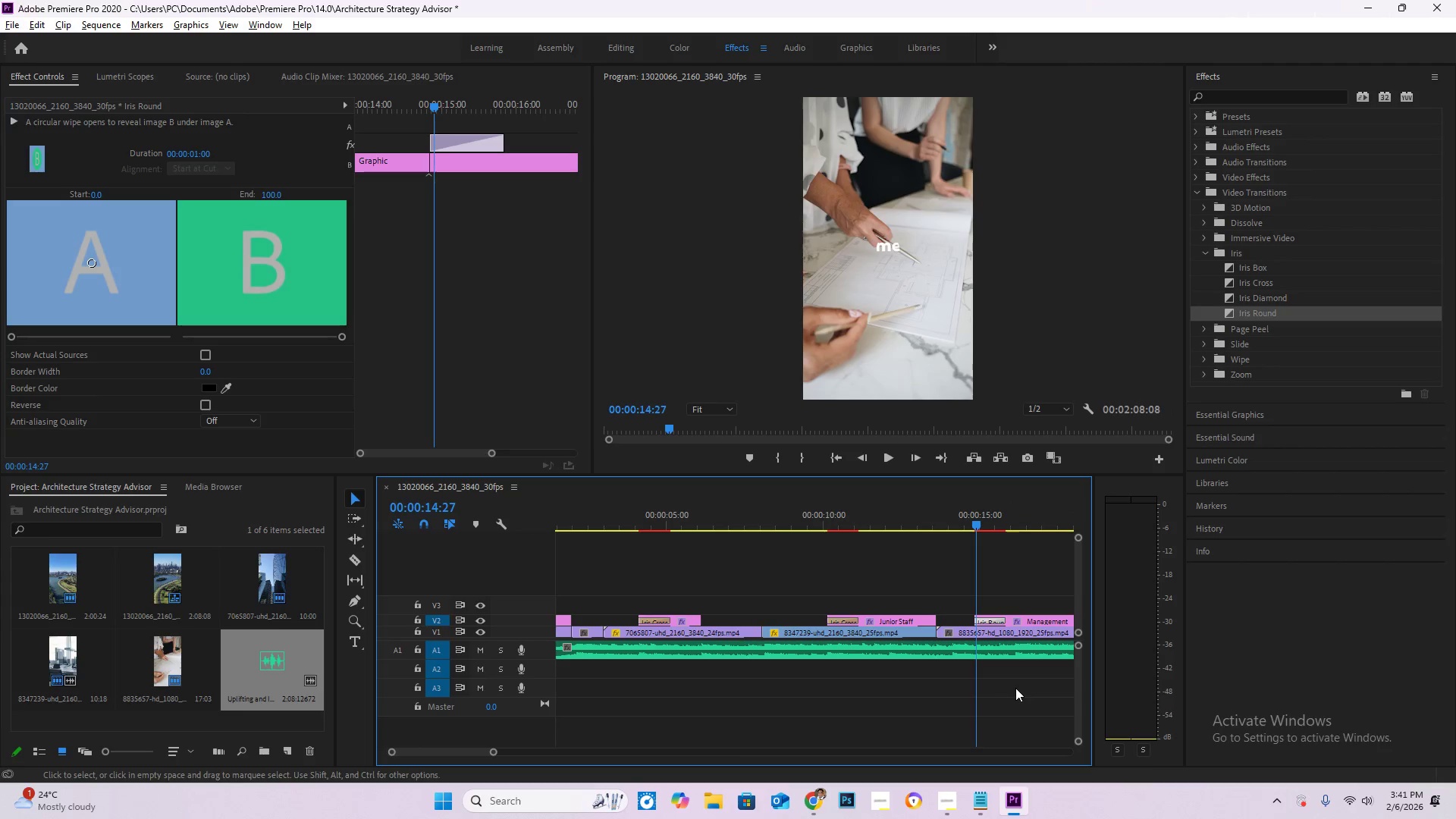 
hold_key(key=AltLeft, duration=1.5)
 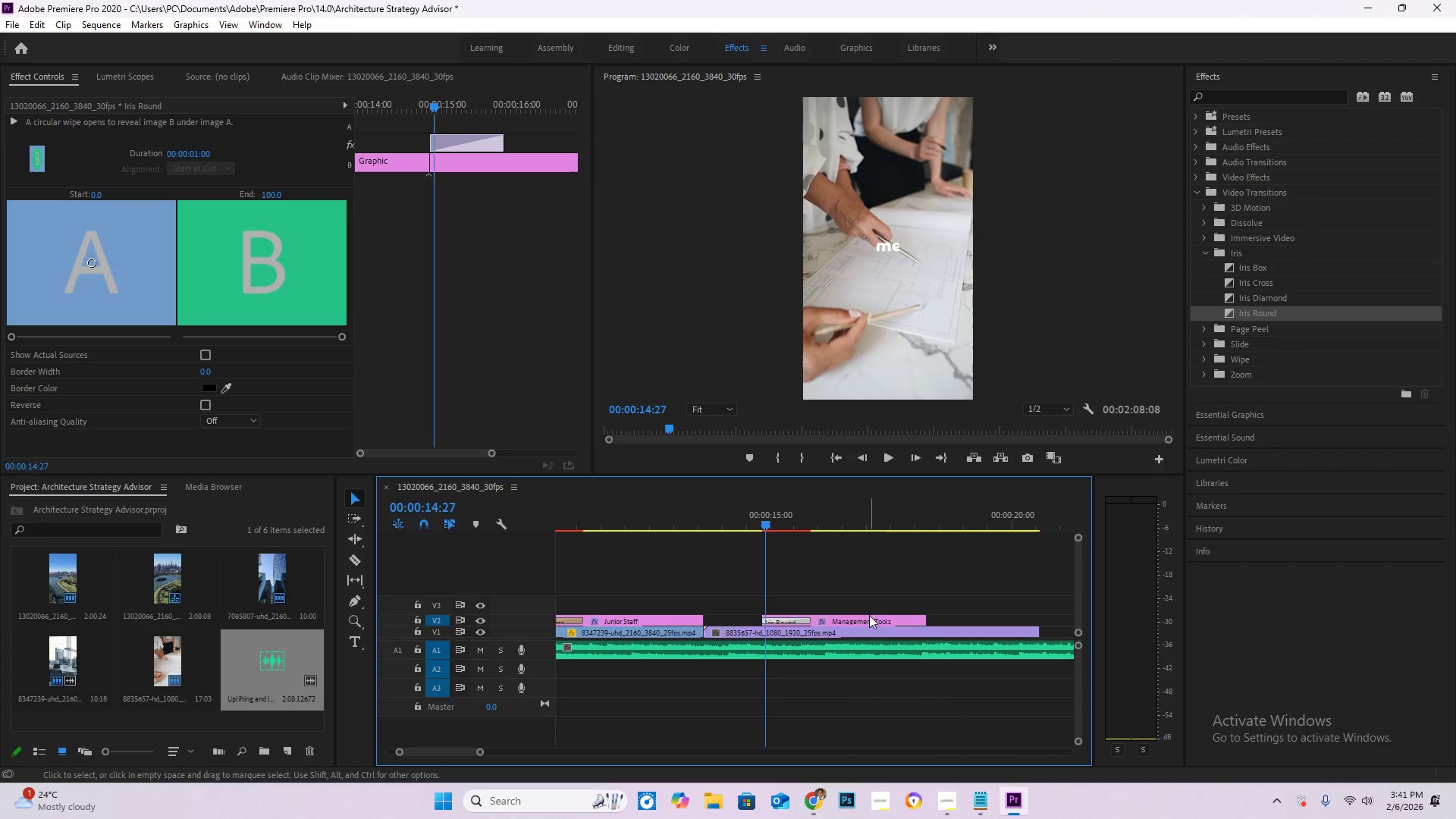 
key(Alt+AltLeft)
 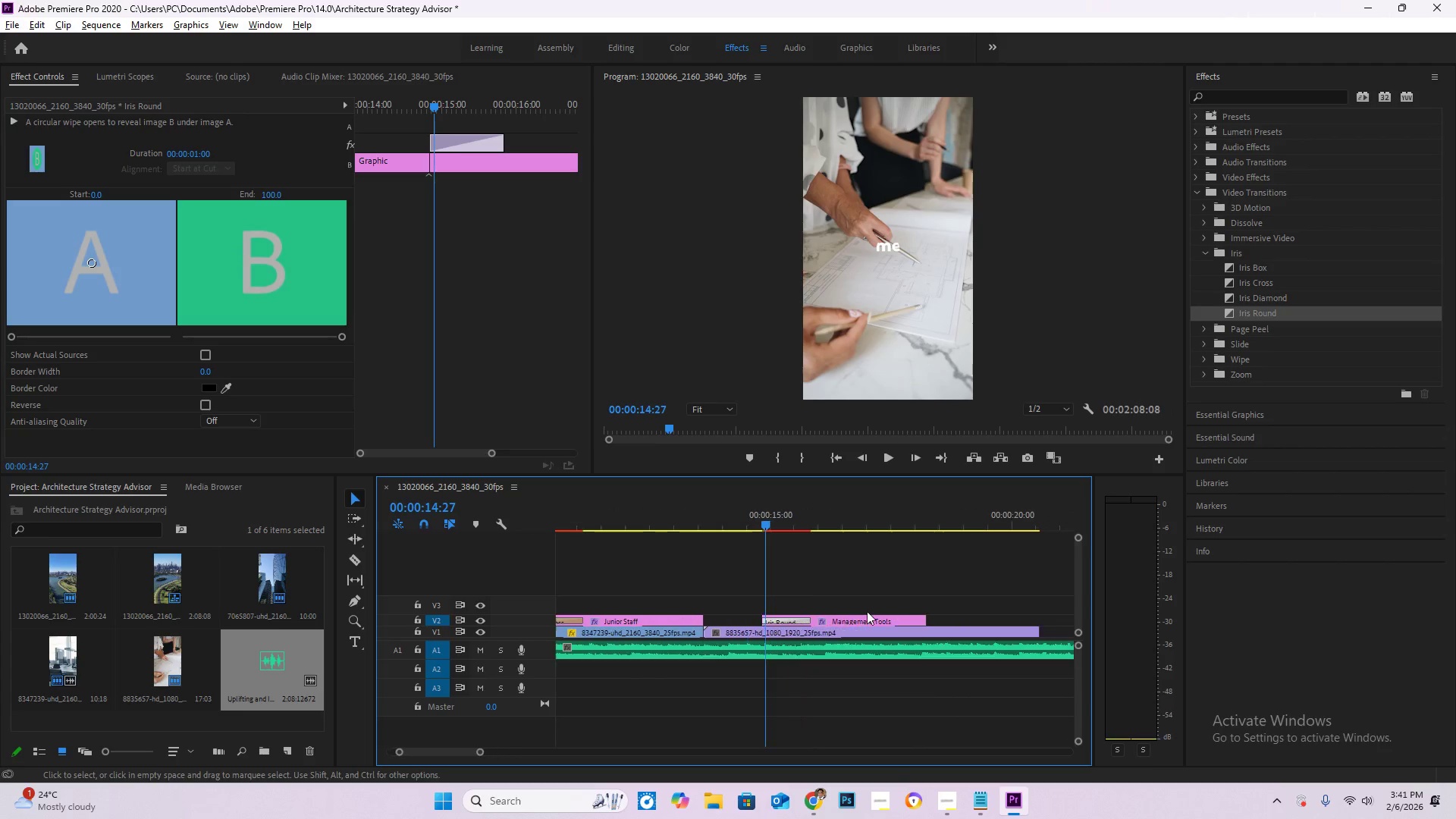 
key(Alt+AltLeft)
 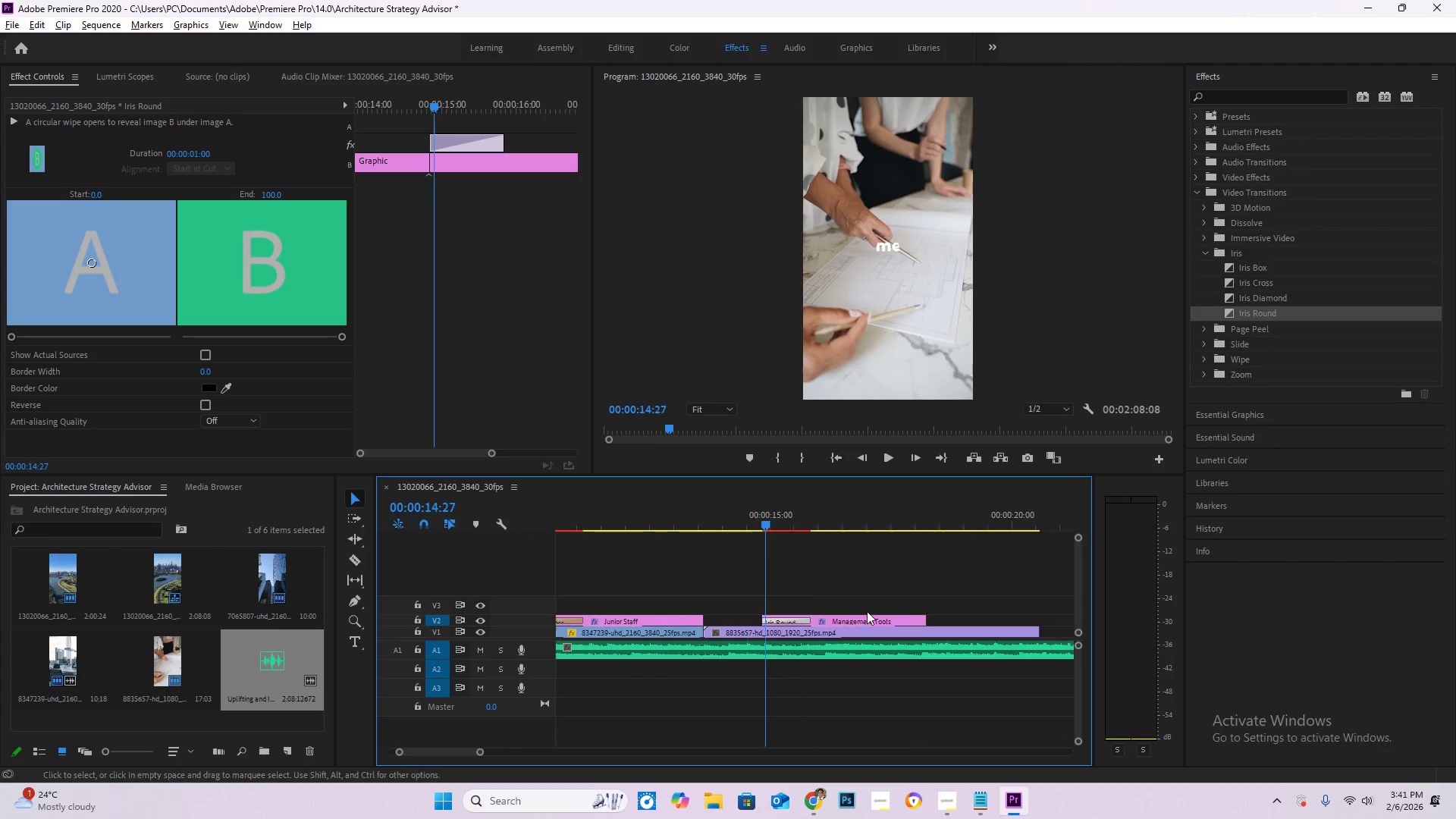 
key(Alt+AltLeft)
 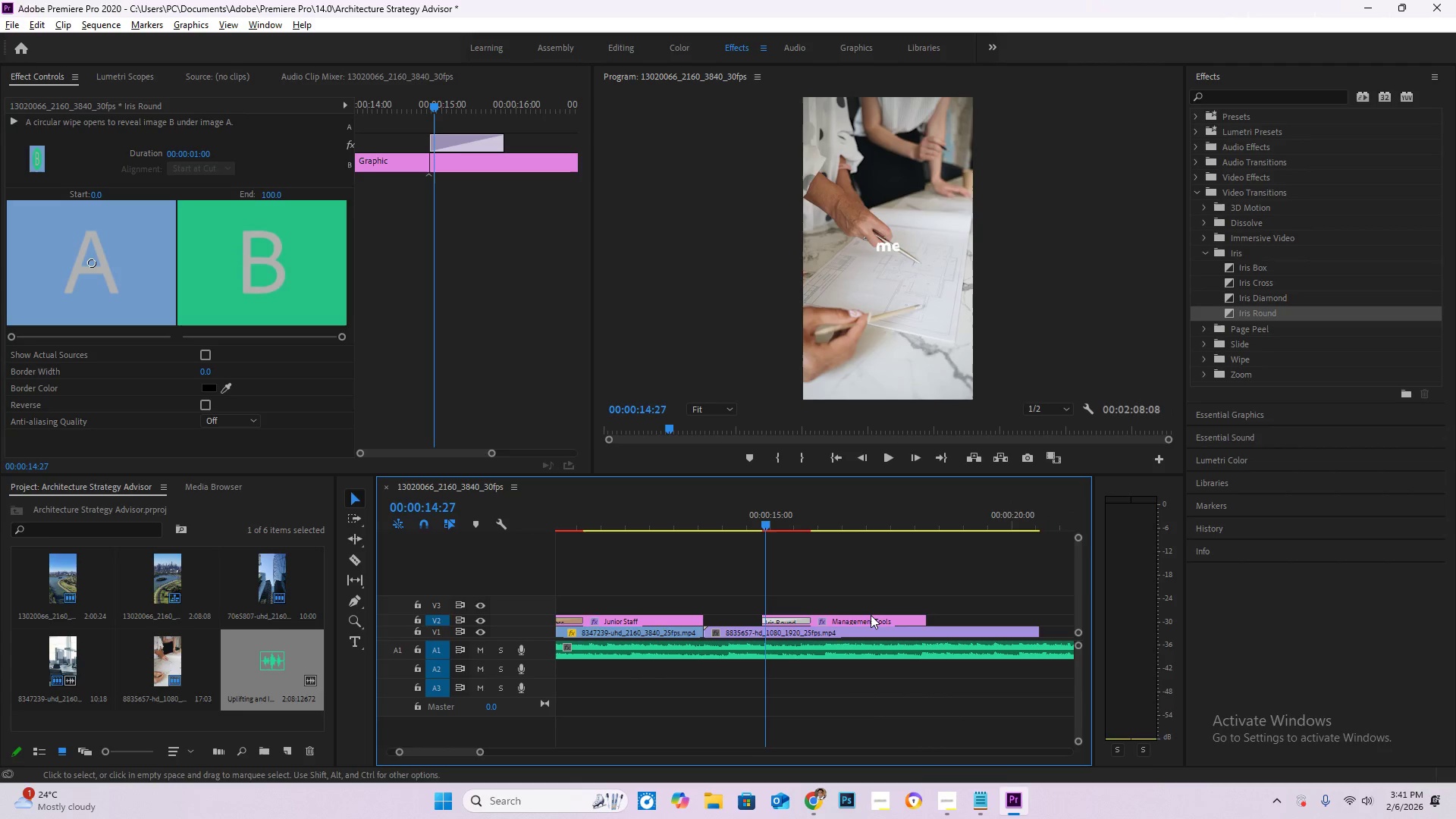 
key(Alt+AltLeft)
 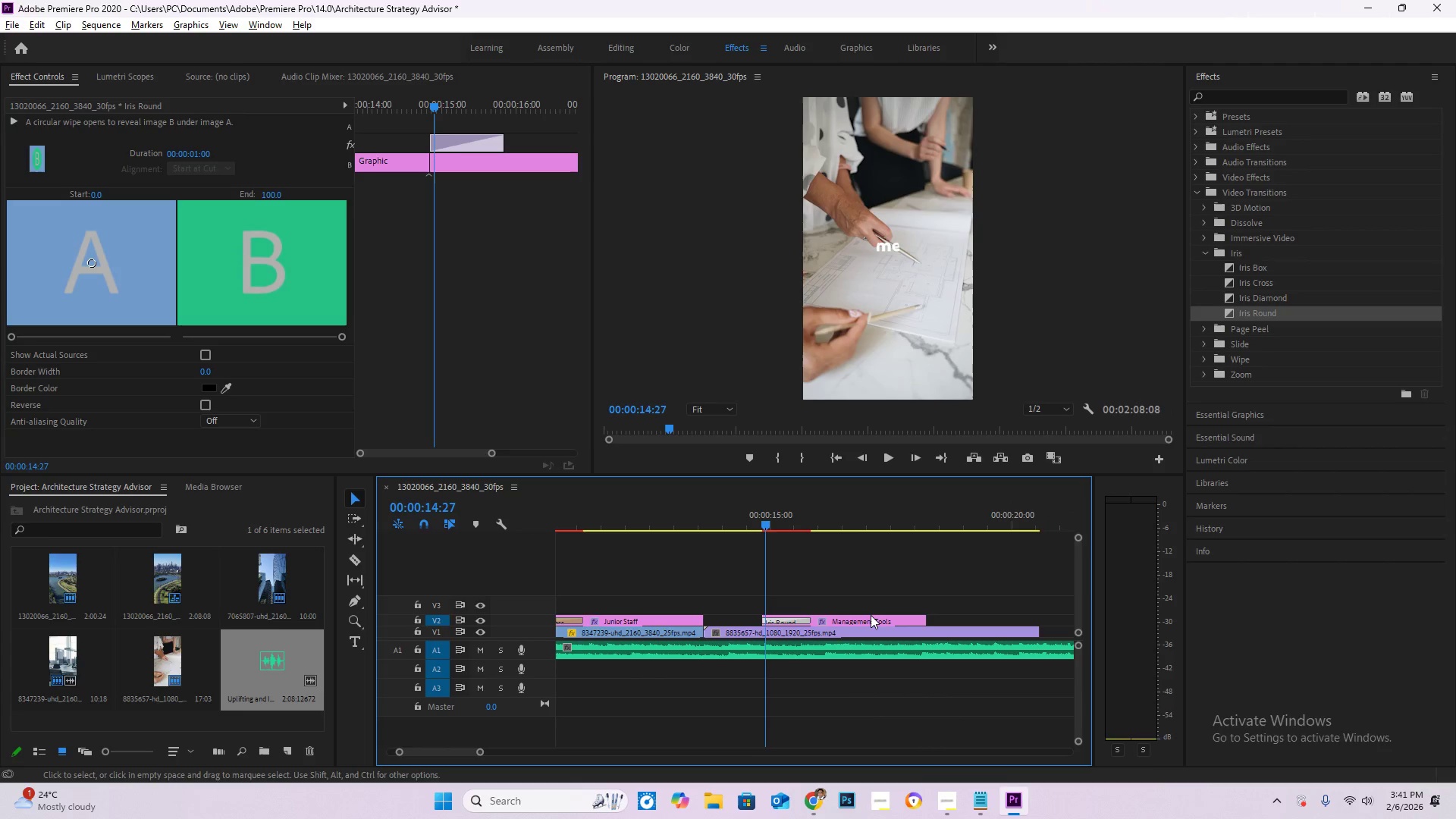 
key(Alt+AltLeft)
 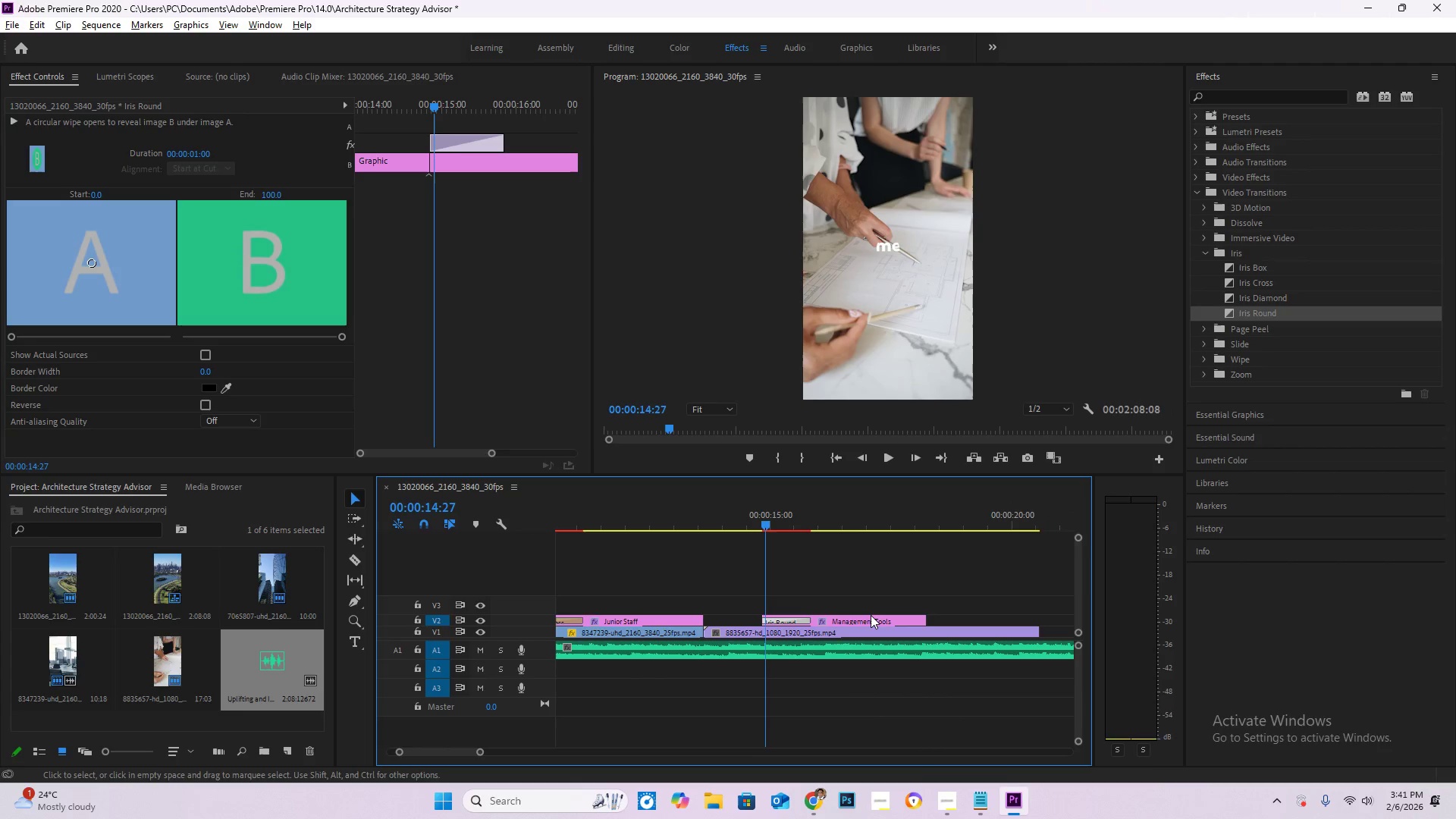 
key(Alt+AltLeft)
 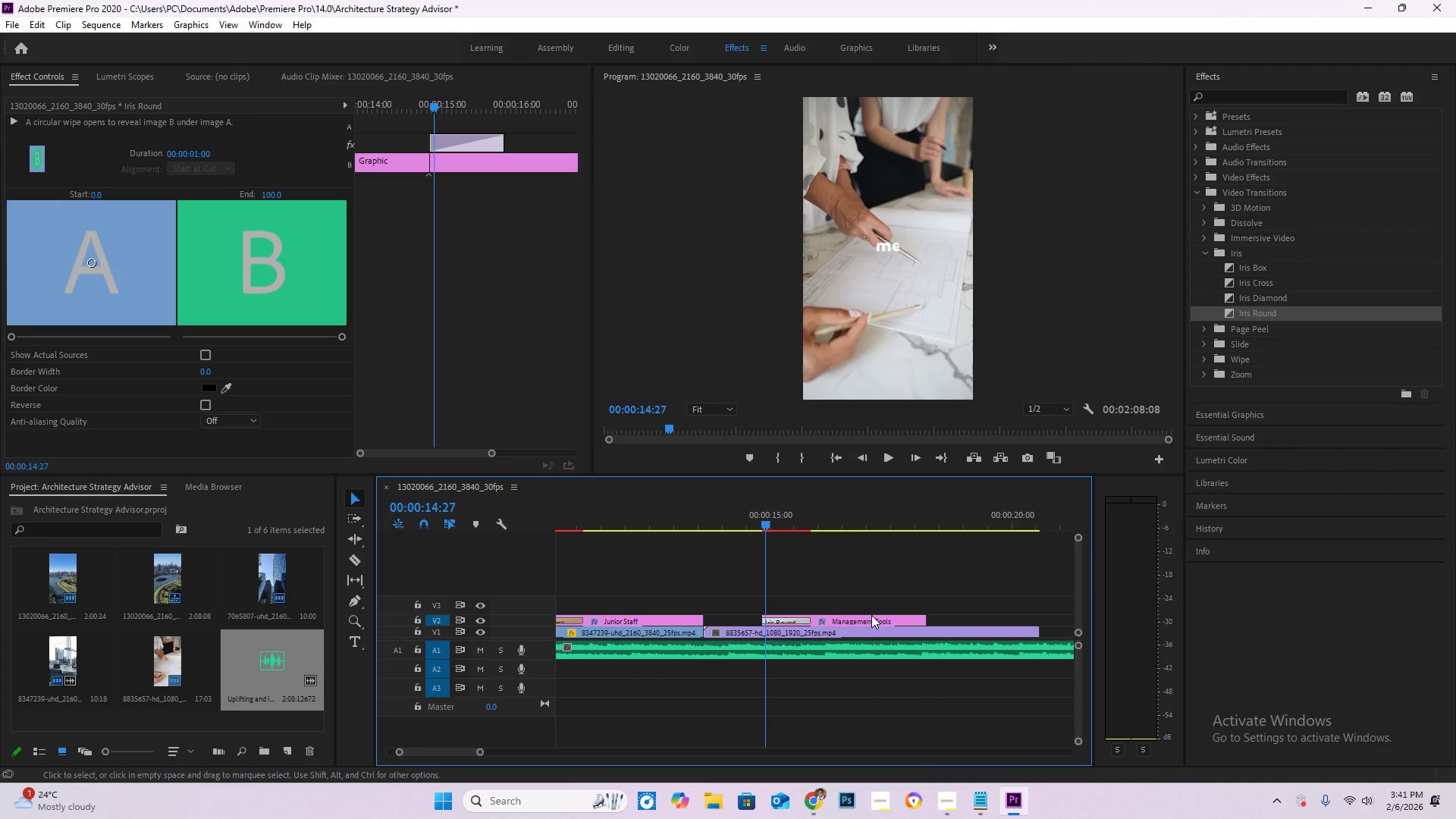 
hold_key(key=AltLeft, duration=2.11)
 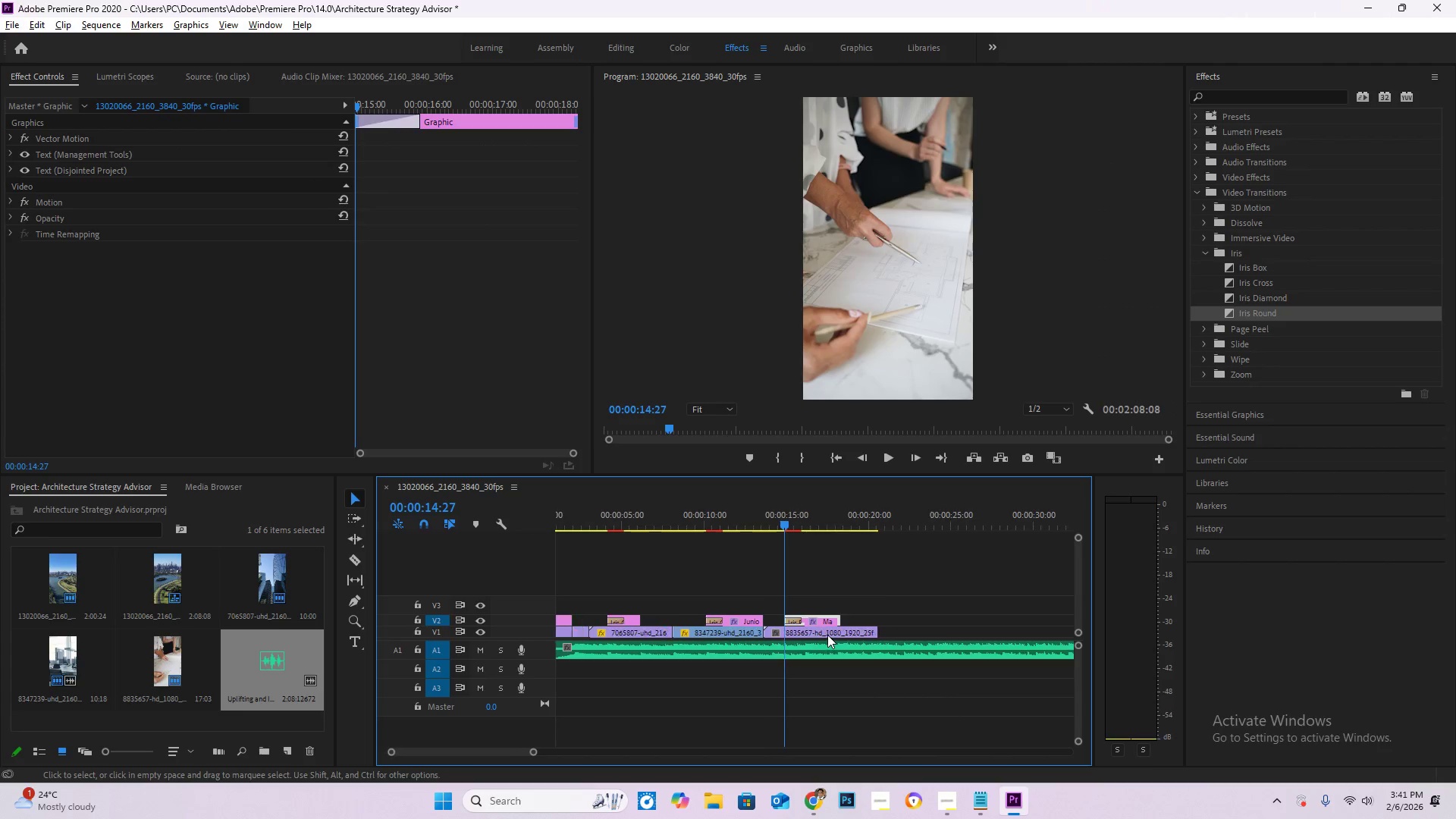 
scroll: coordinate [867, 611], scroll_direction: down, amount: 25.0
 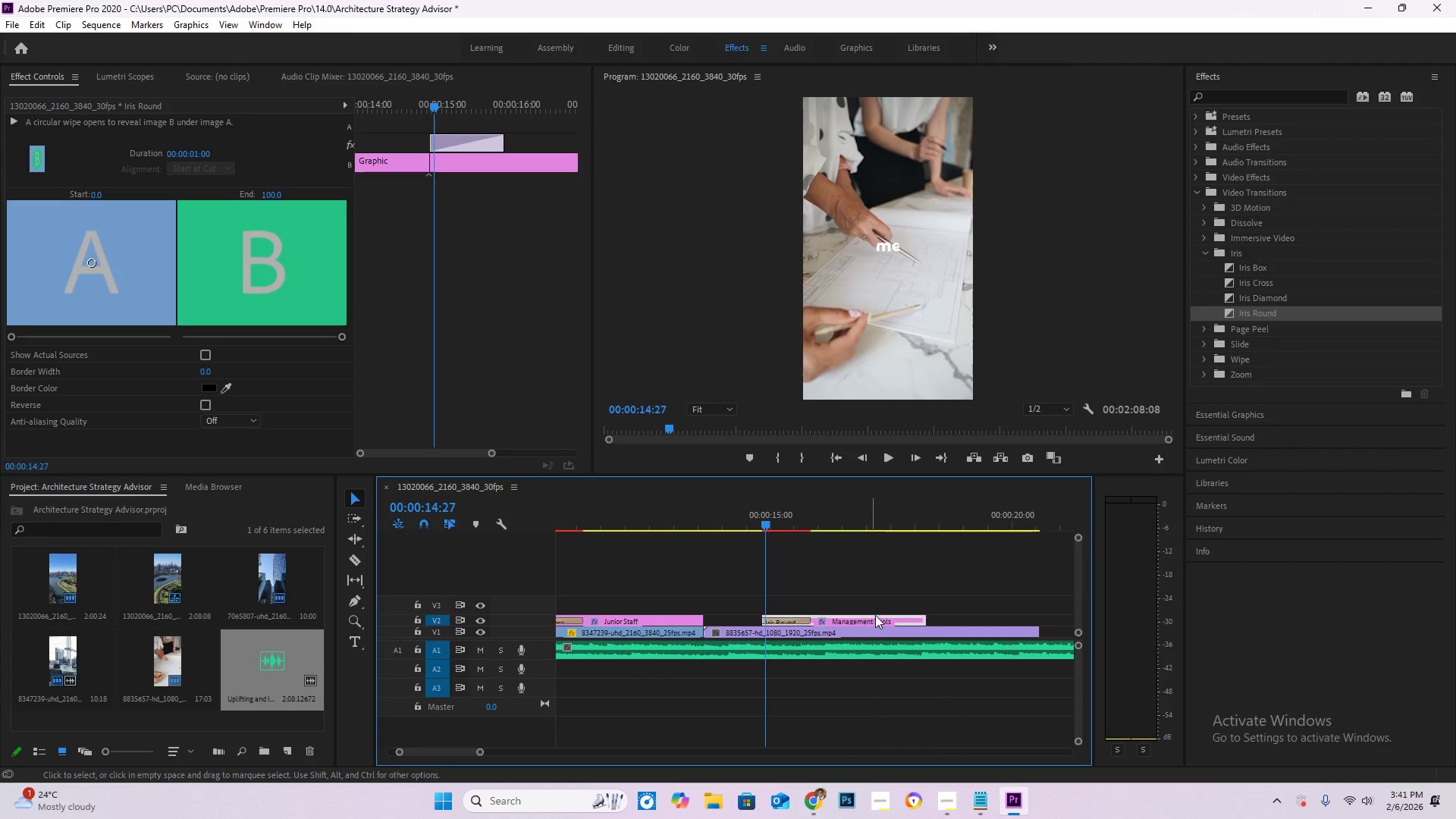 
left_click_drag(start_coordinate=[869, 615], to_coordinate=[874, 620])
 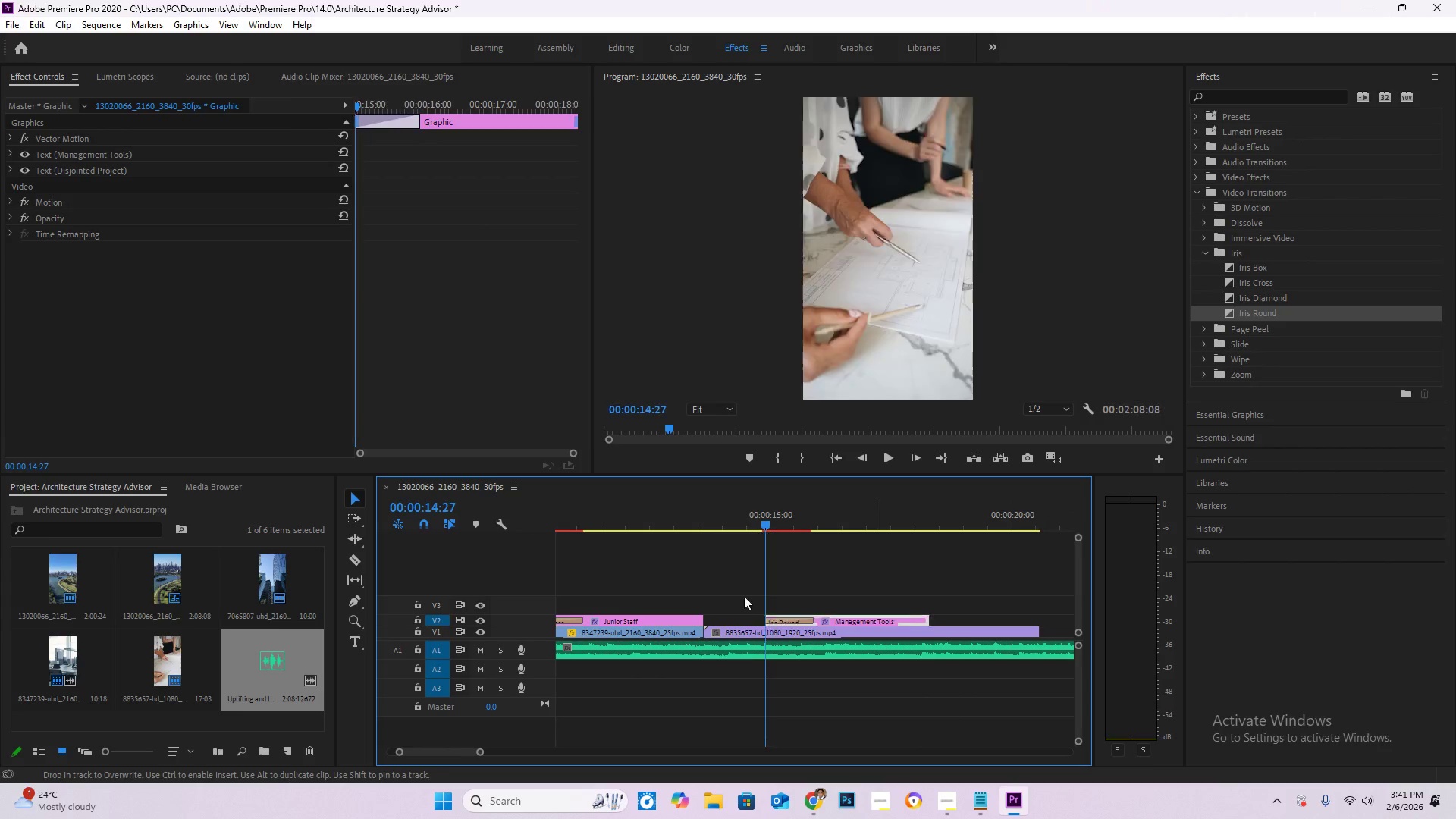 
hold_key(key=AltLeft, duration=1.5)
scroll: coordinate [832, 636], scroll_direction: down, amount: 15.0
 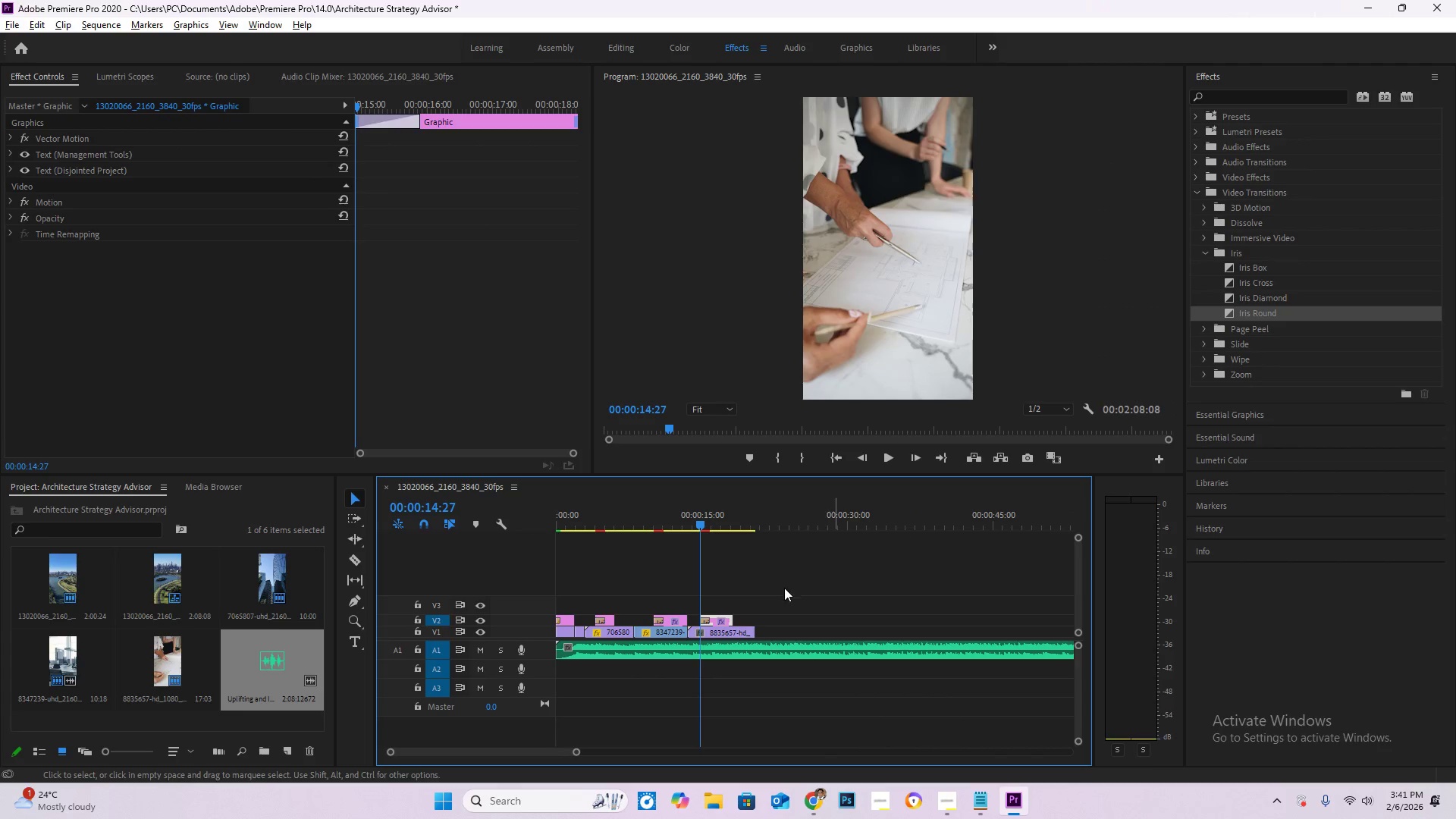 
key(Alt+AltLeft)
 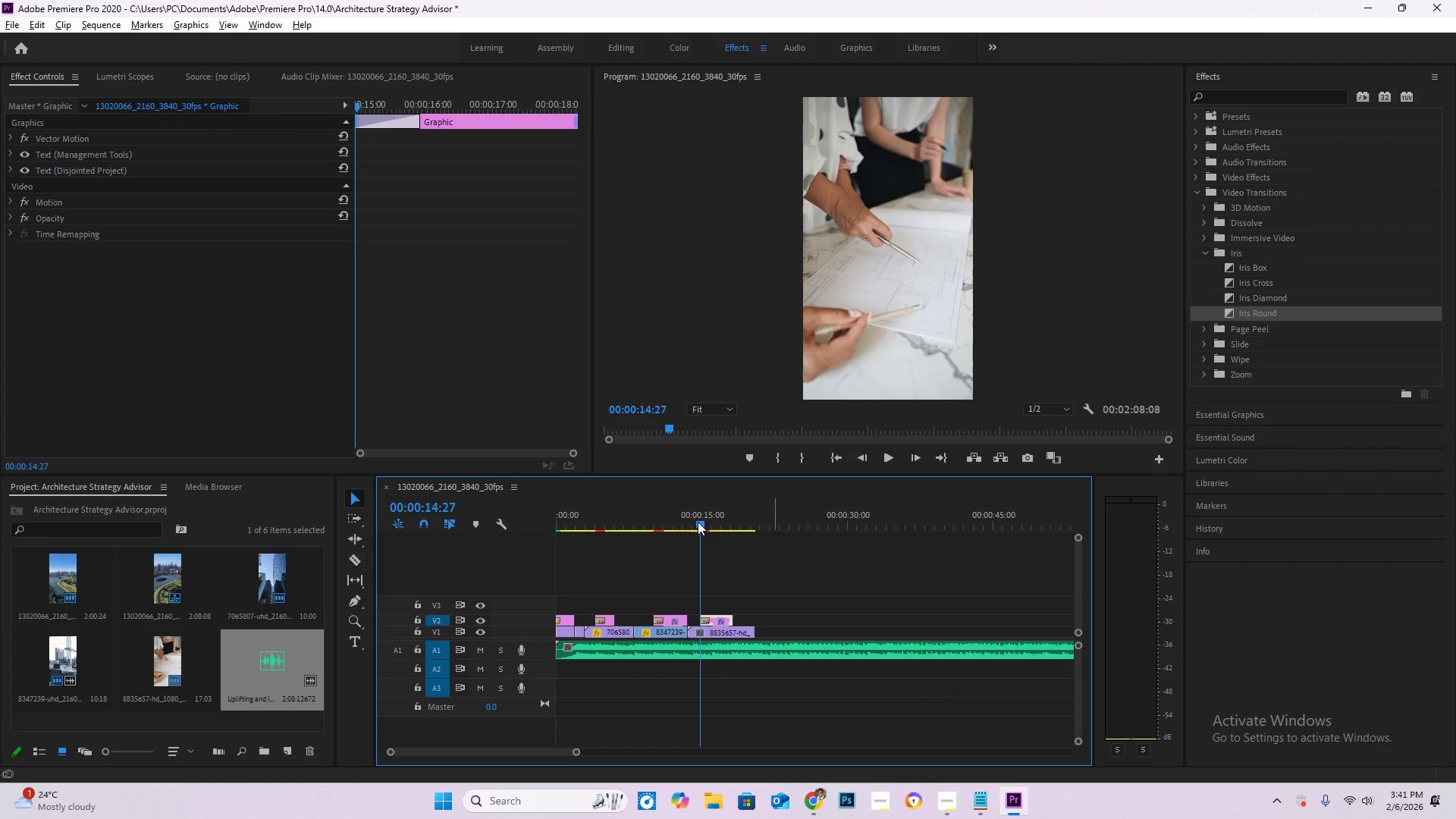 
left_click_drag(start_coordinate=[700, 522], to_coordinate=[485, 531])
 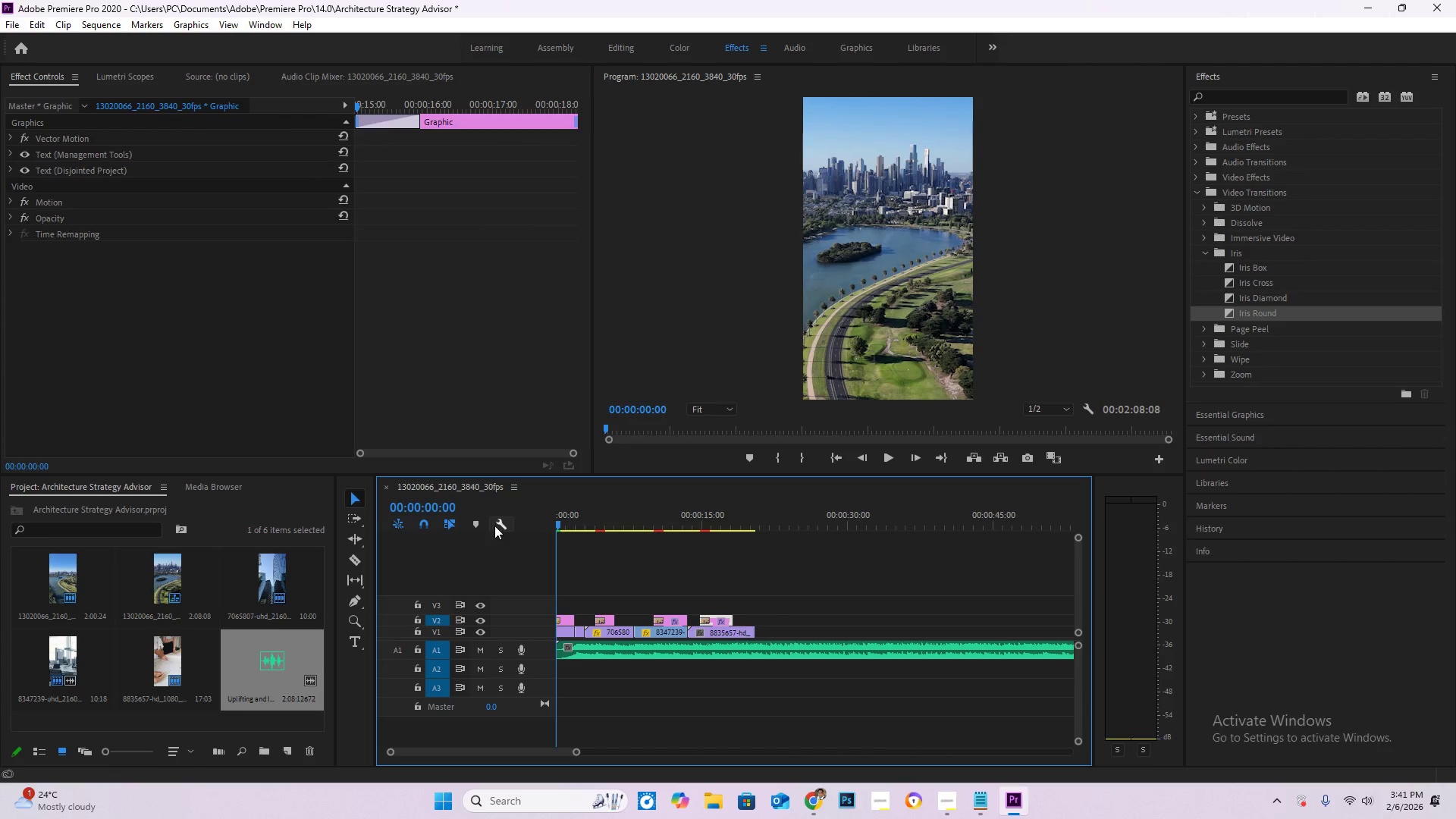 
key(Control+S)
 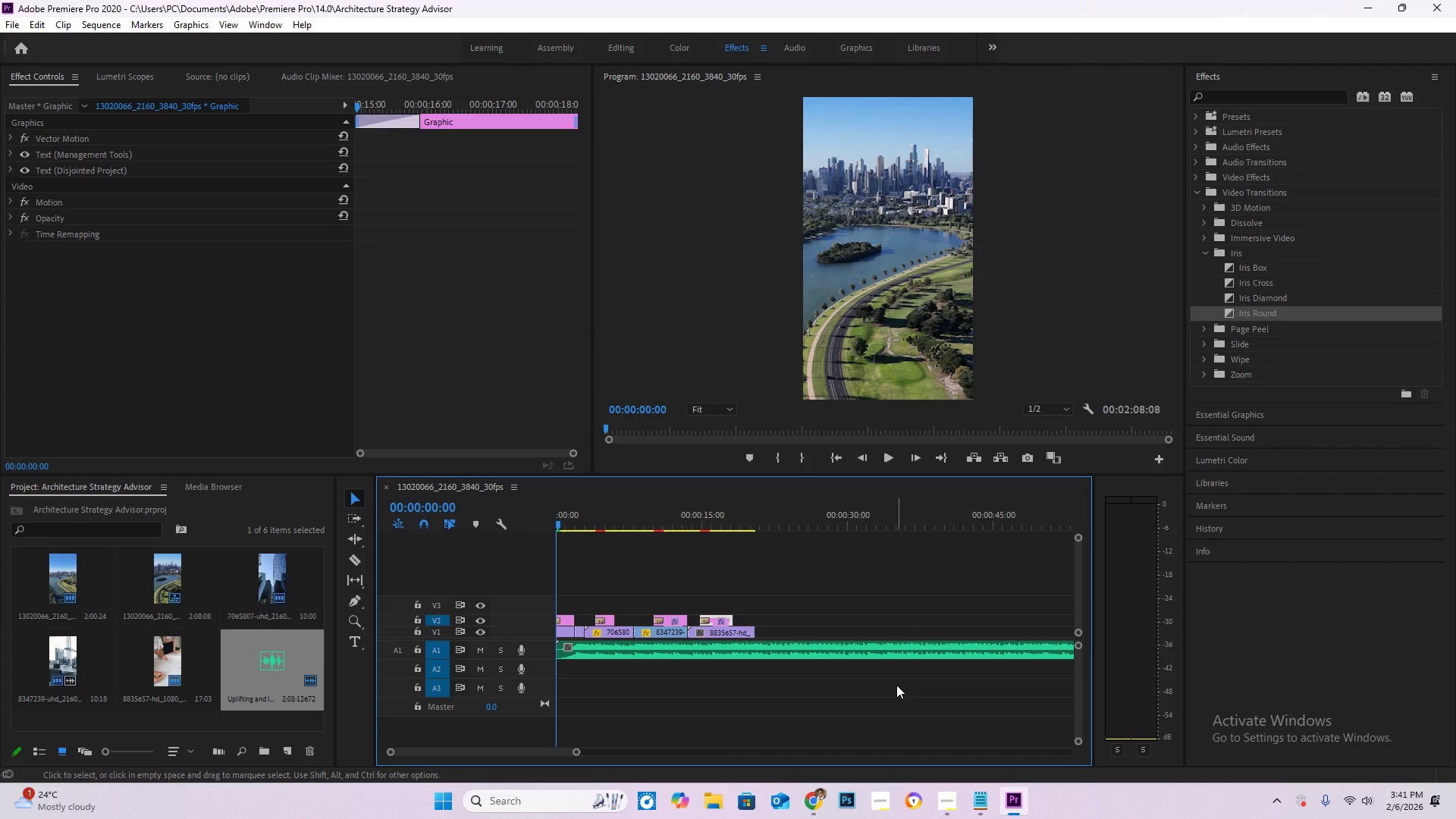 
key(Space)
 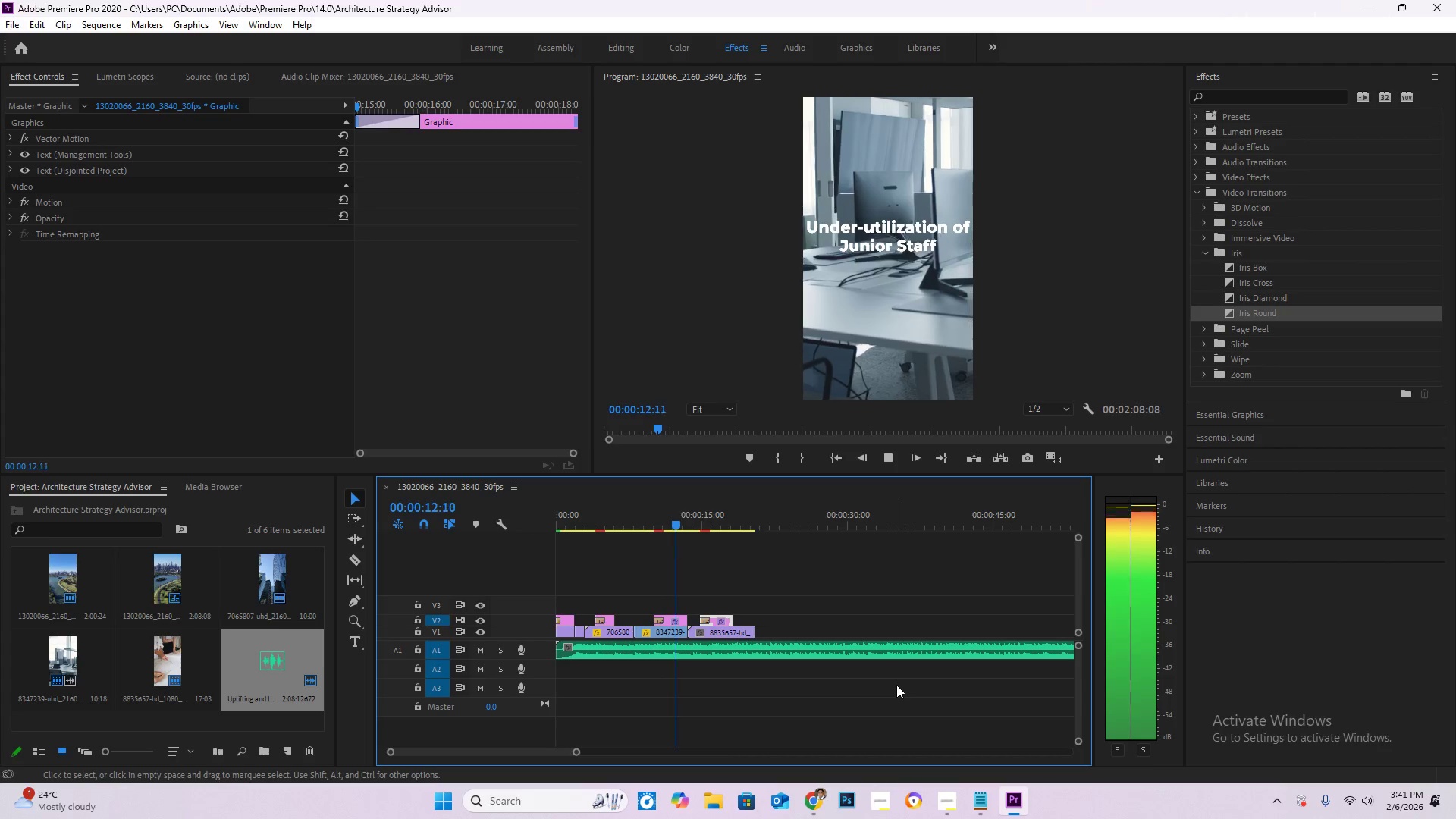 
wait(17.48)
 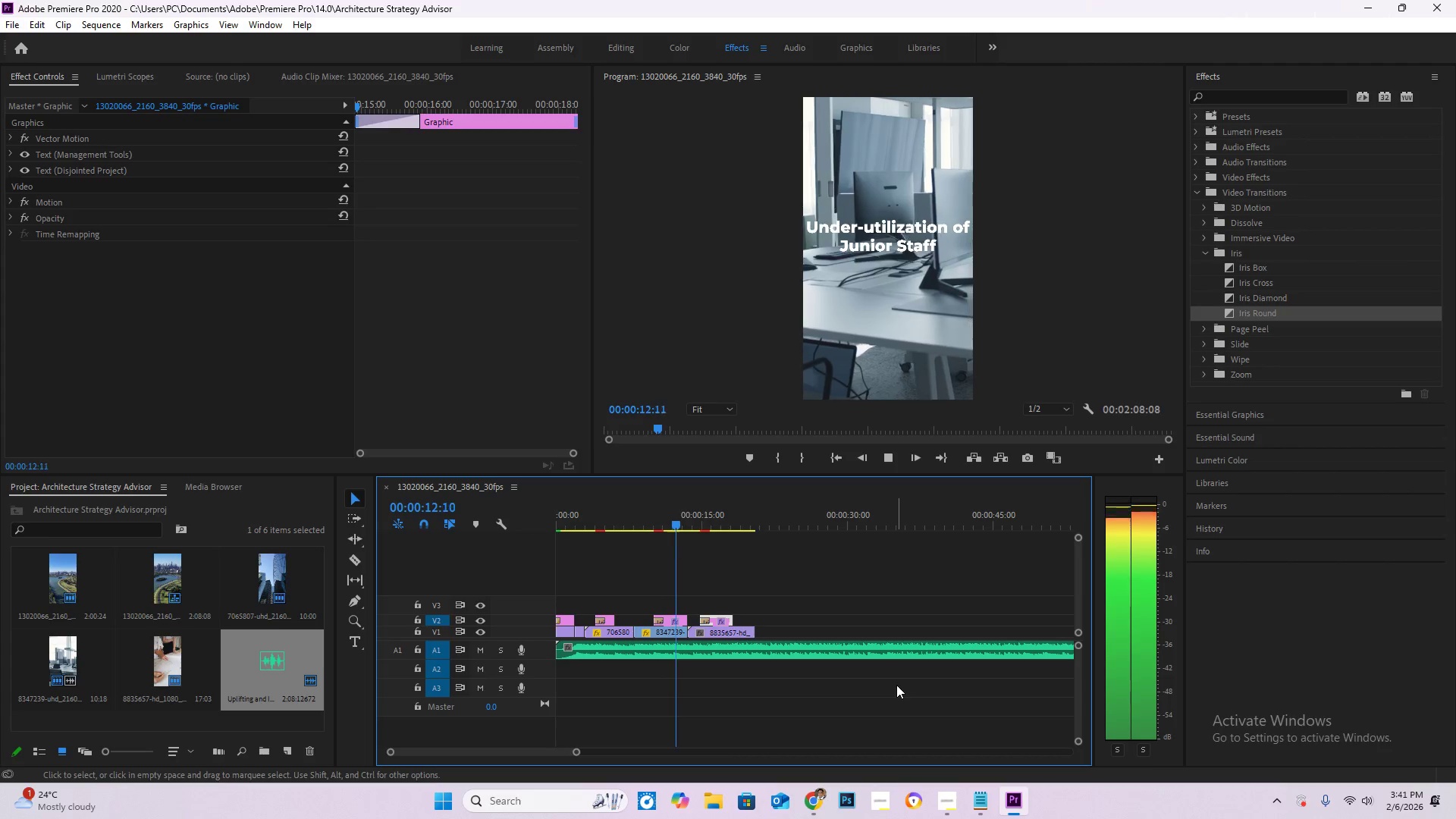 
key(Space)
 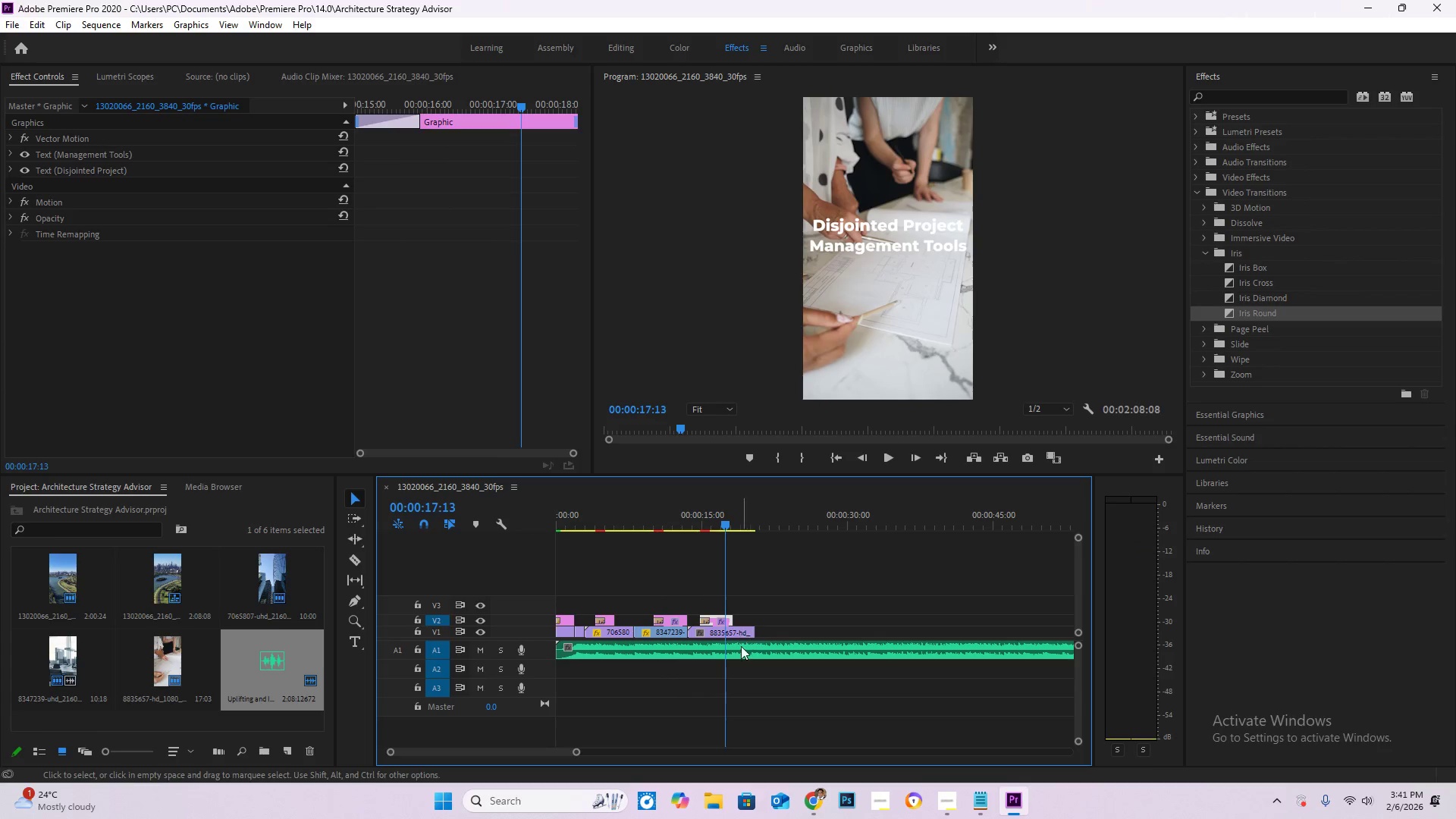 
hold_key(key=AltLeft, duration=0.95)
scroll: coordinate [623, 689], scroll_direction: up, amount: 15.0
 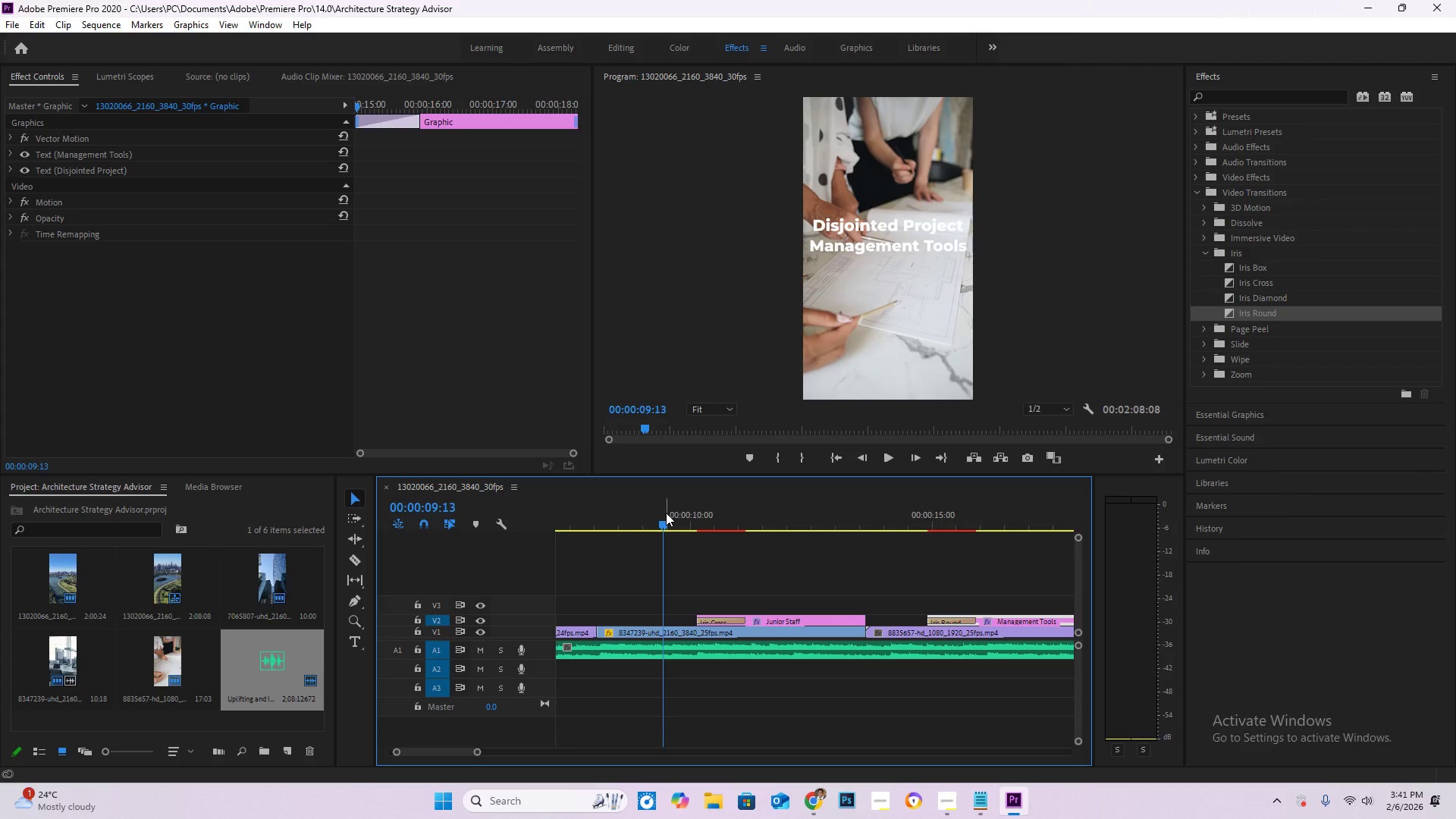 
key(Space)
 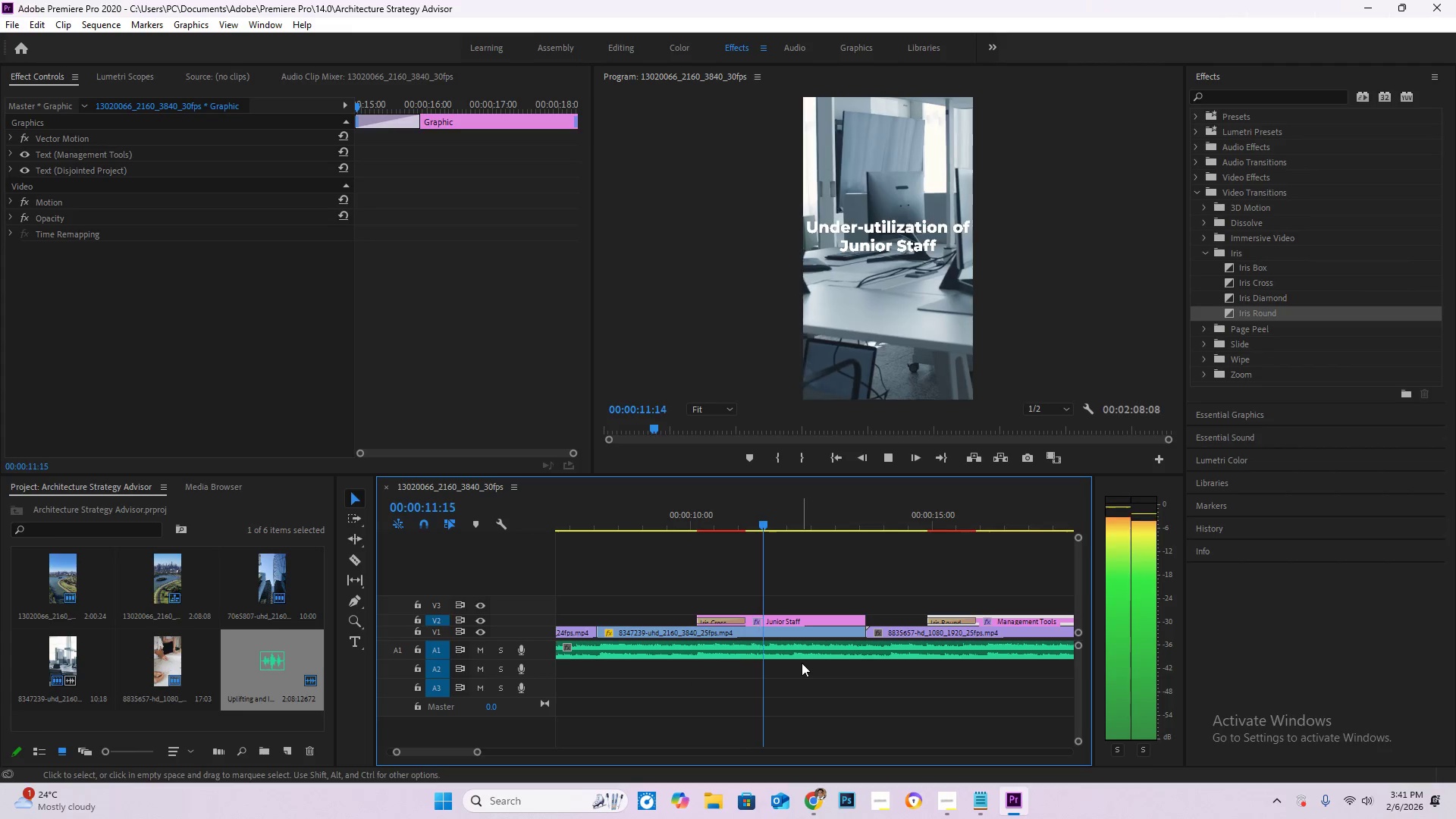 
key(Space)
 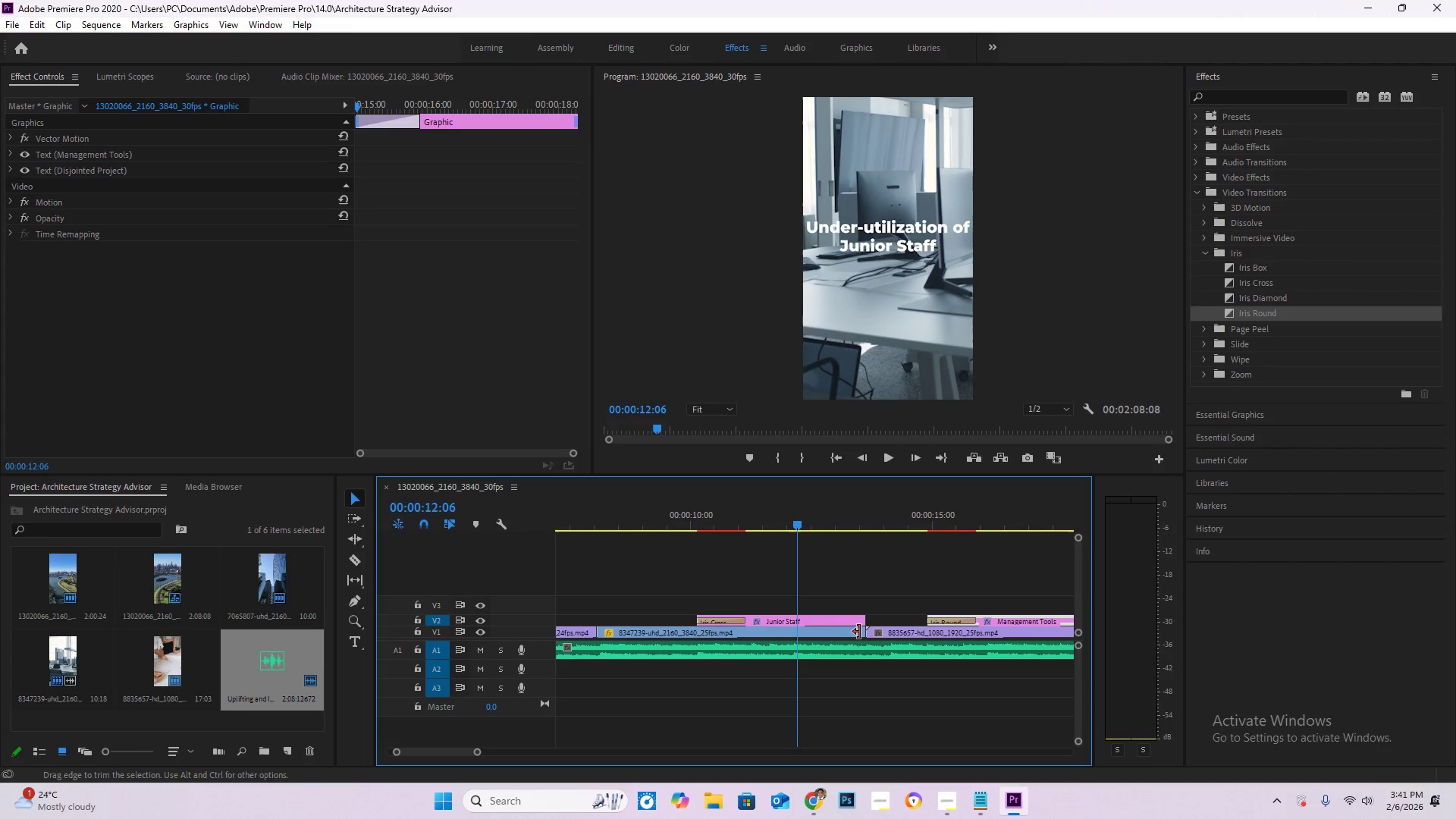 
left_click_drag(start_coordinate=[865, 631], to_coordinate=[794, 653])
 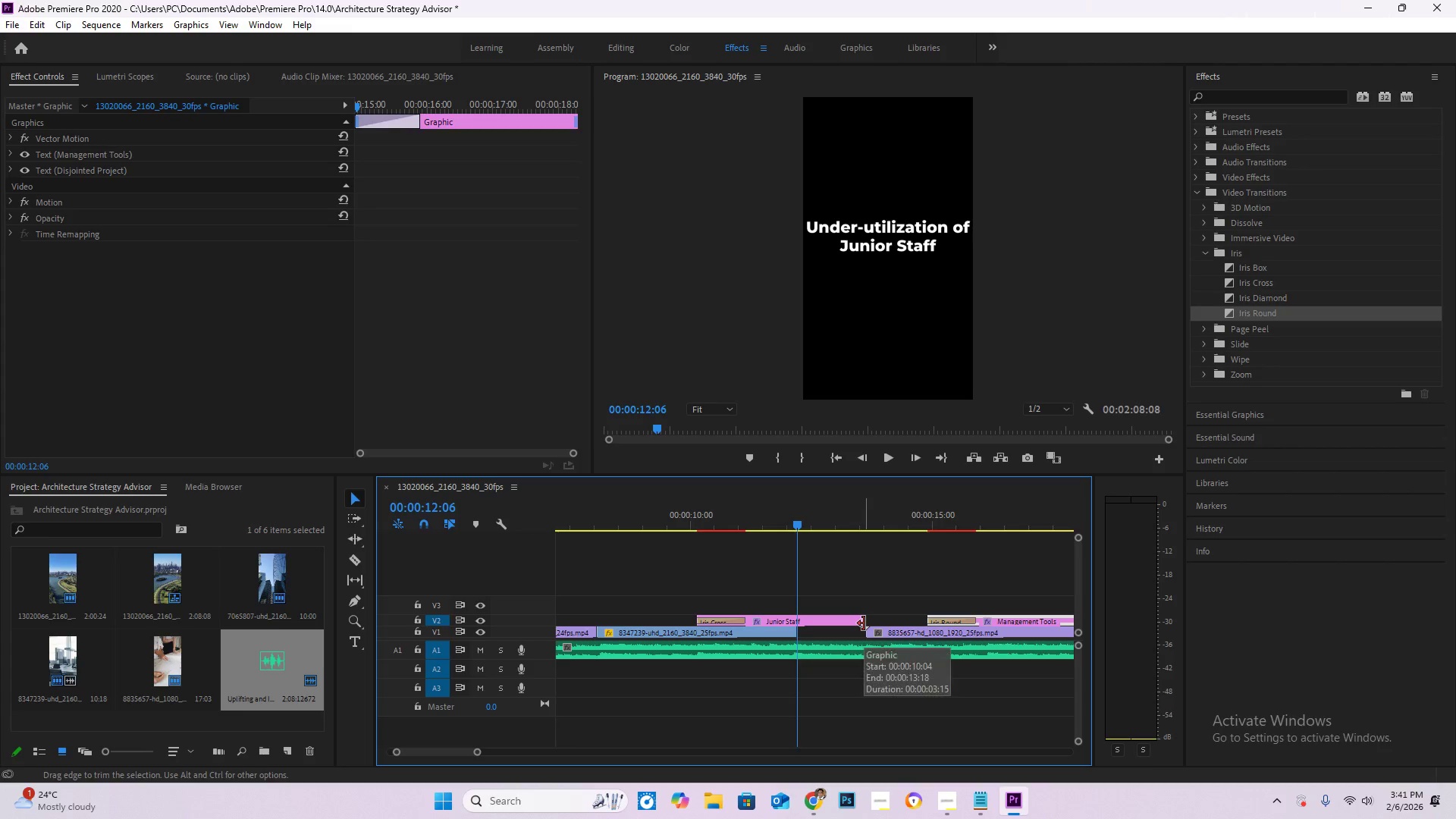 
wait(6.47)
 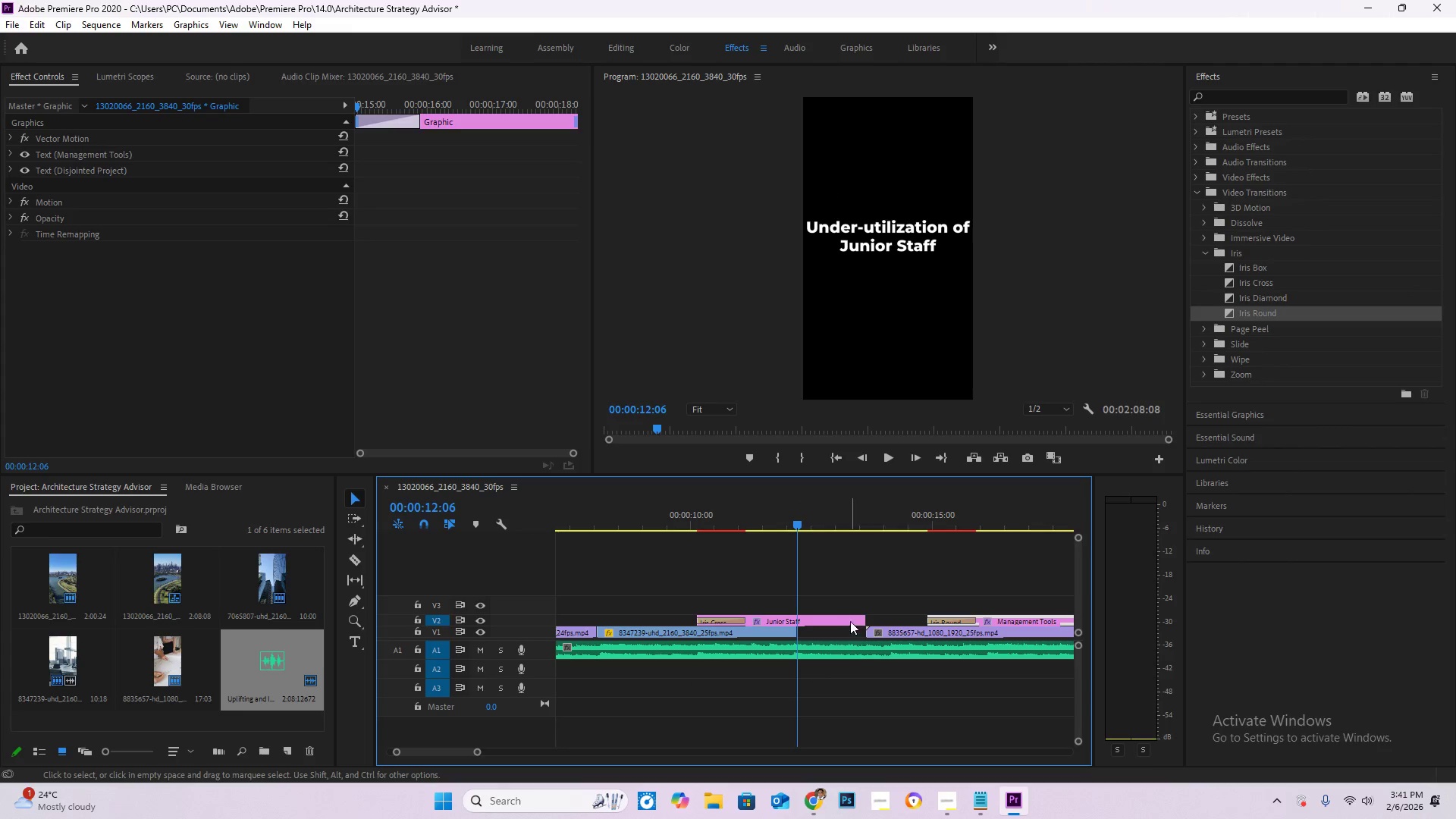 
left_click_drag(start_coordinate=[862, 625], to_coordinate=[792, 644])
 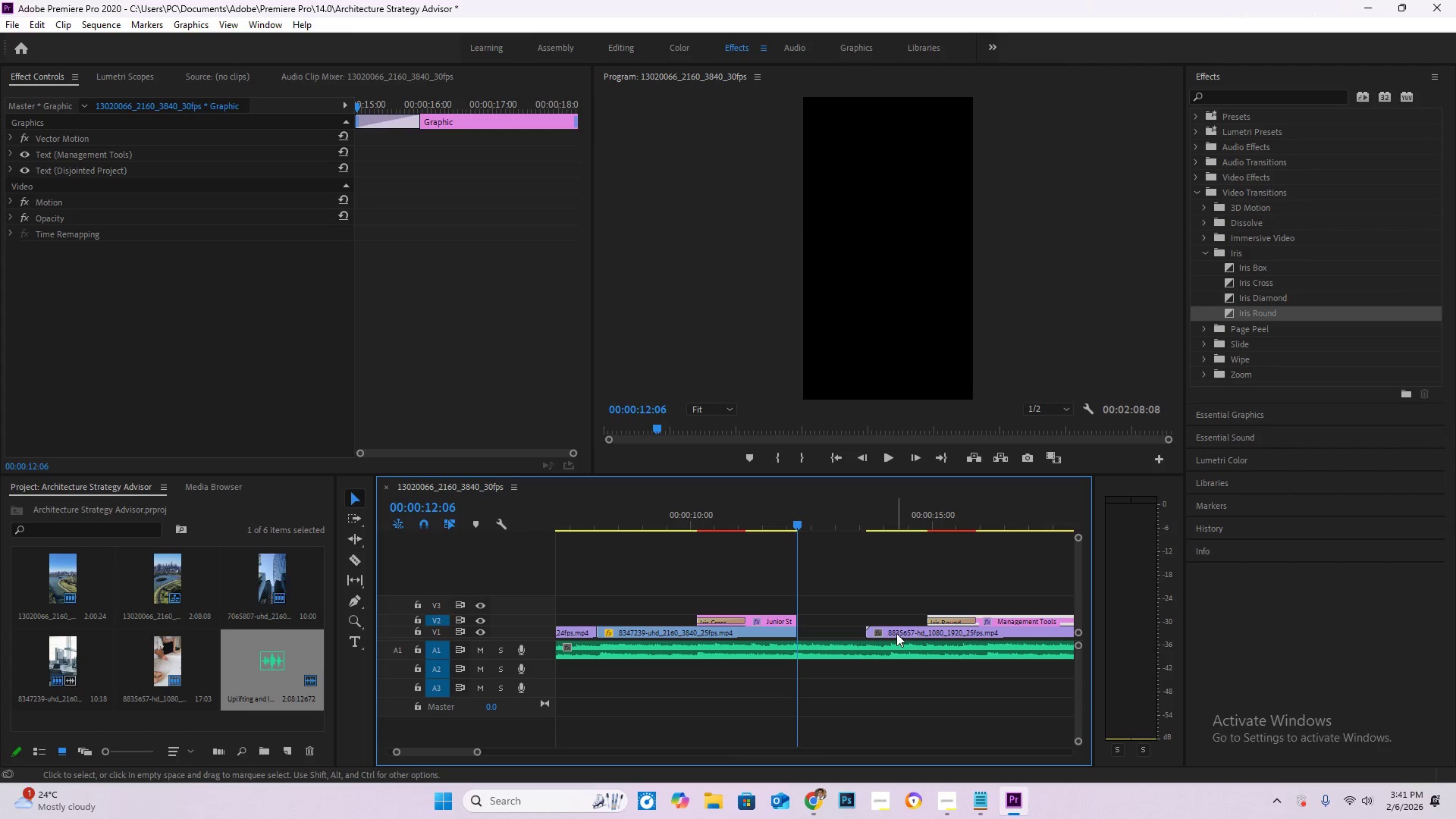 
left_click_drag(start_coordinate=[896, 633], to_coordinate=[825, 635])
 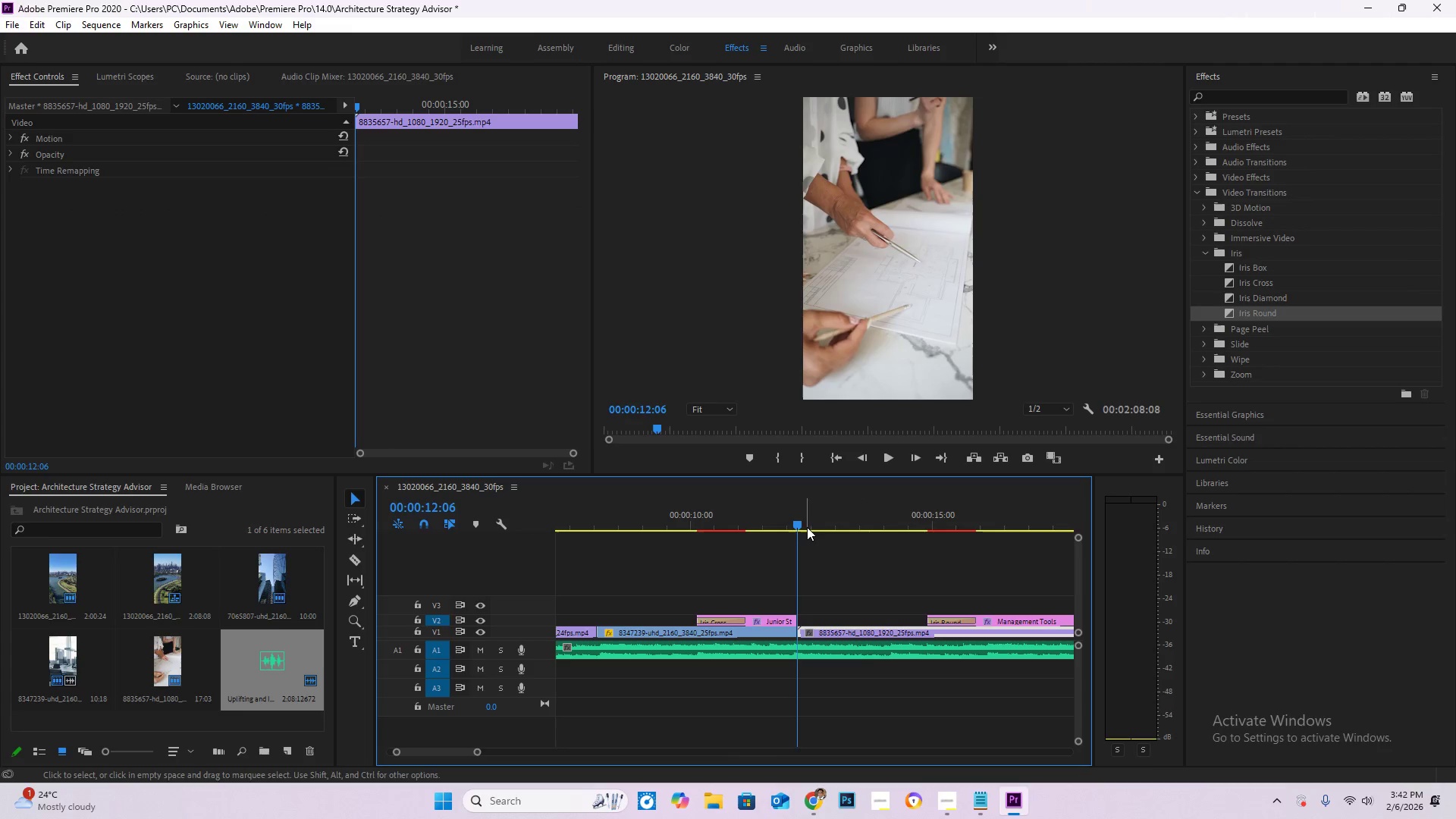 
left_click_drag(start_coordinate=[796, 524], to_coordinate=[695, 521])
 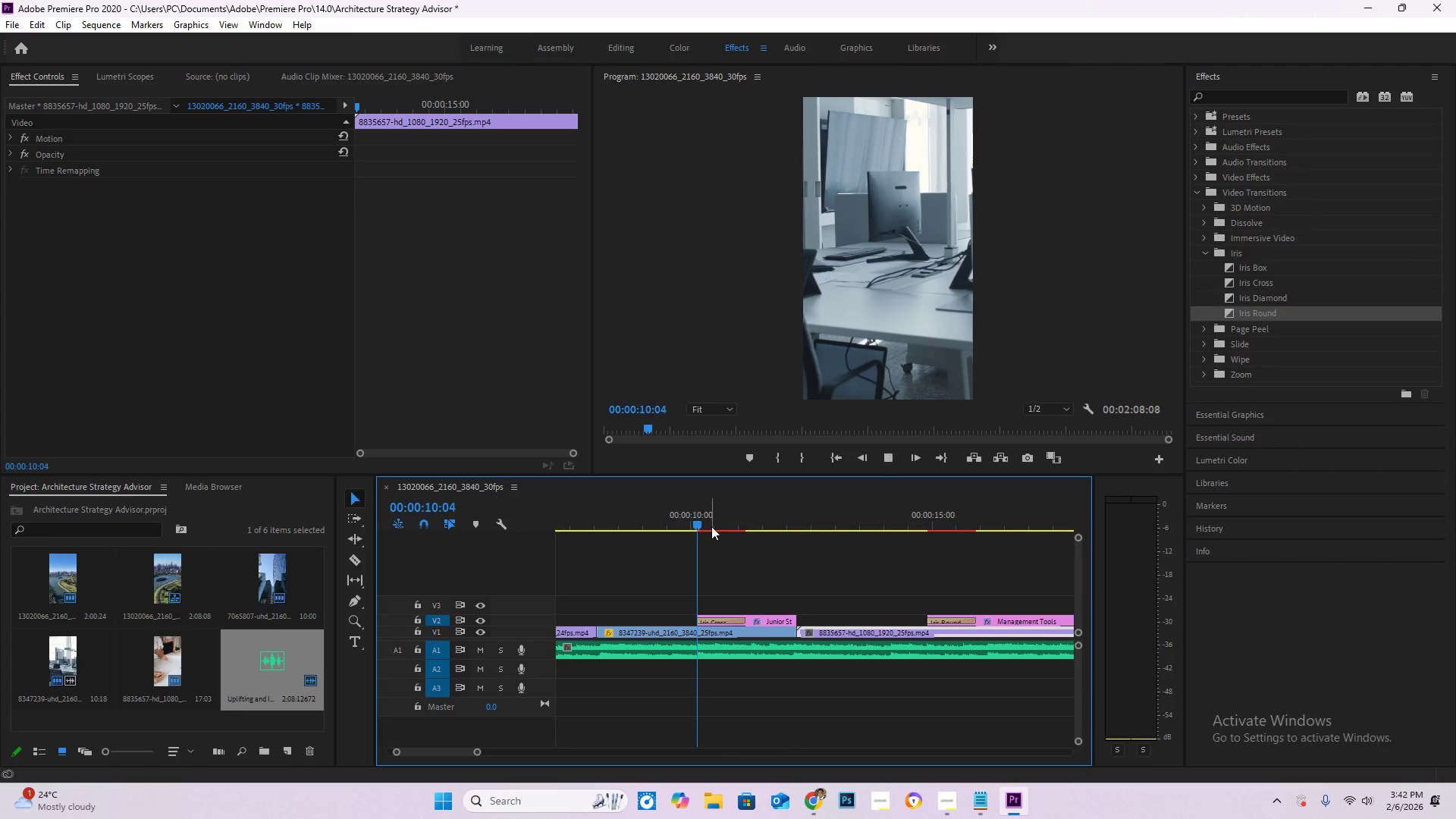 
key(Space)
 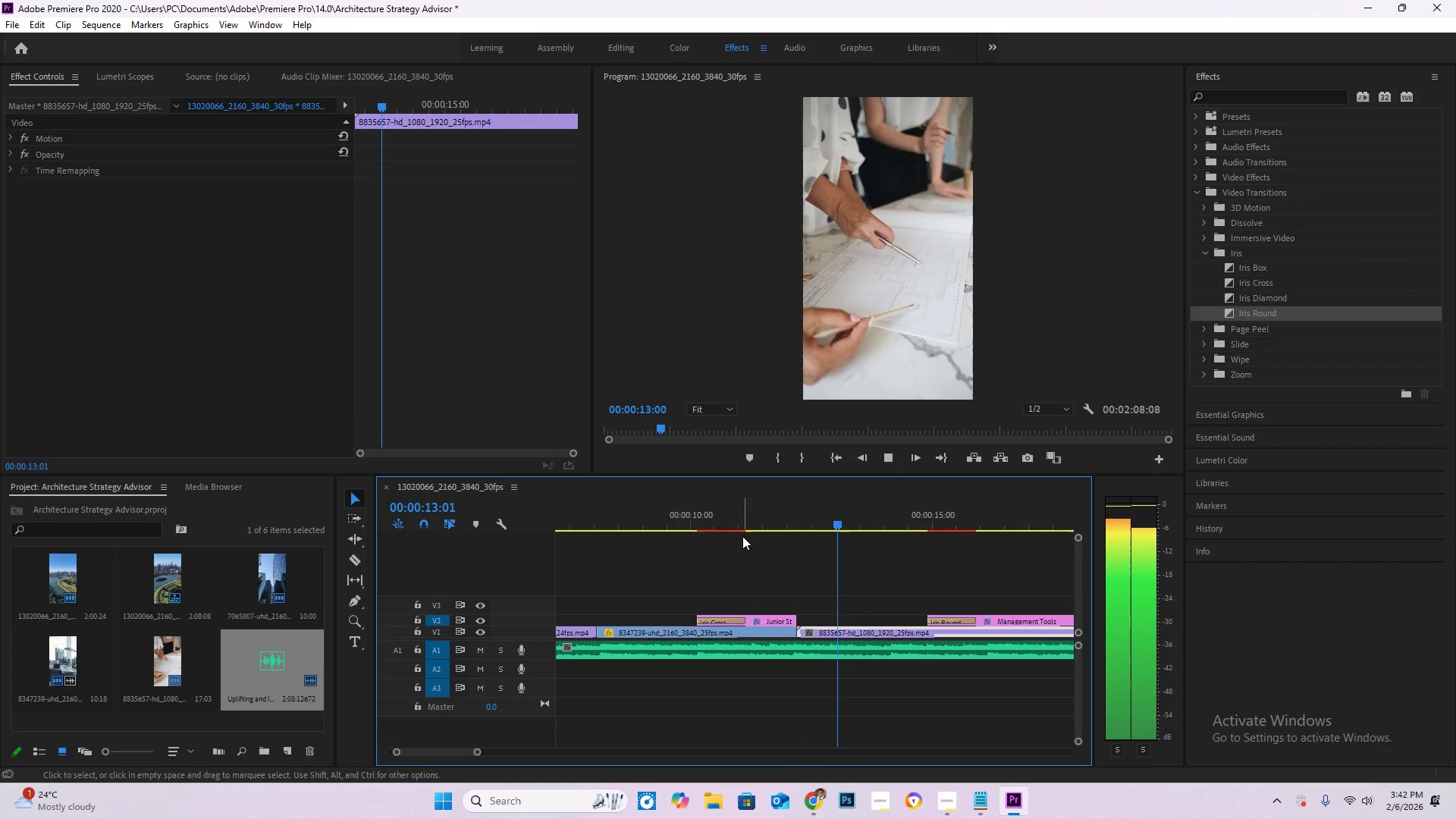 
key(Space)
 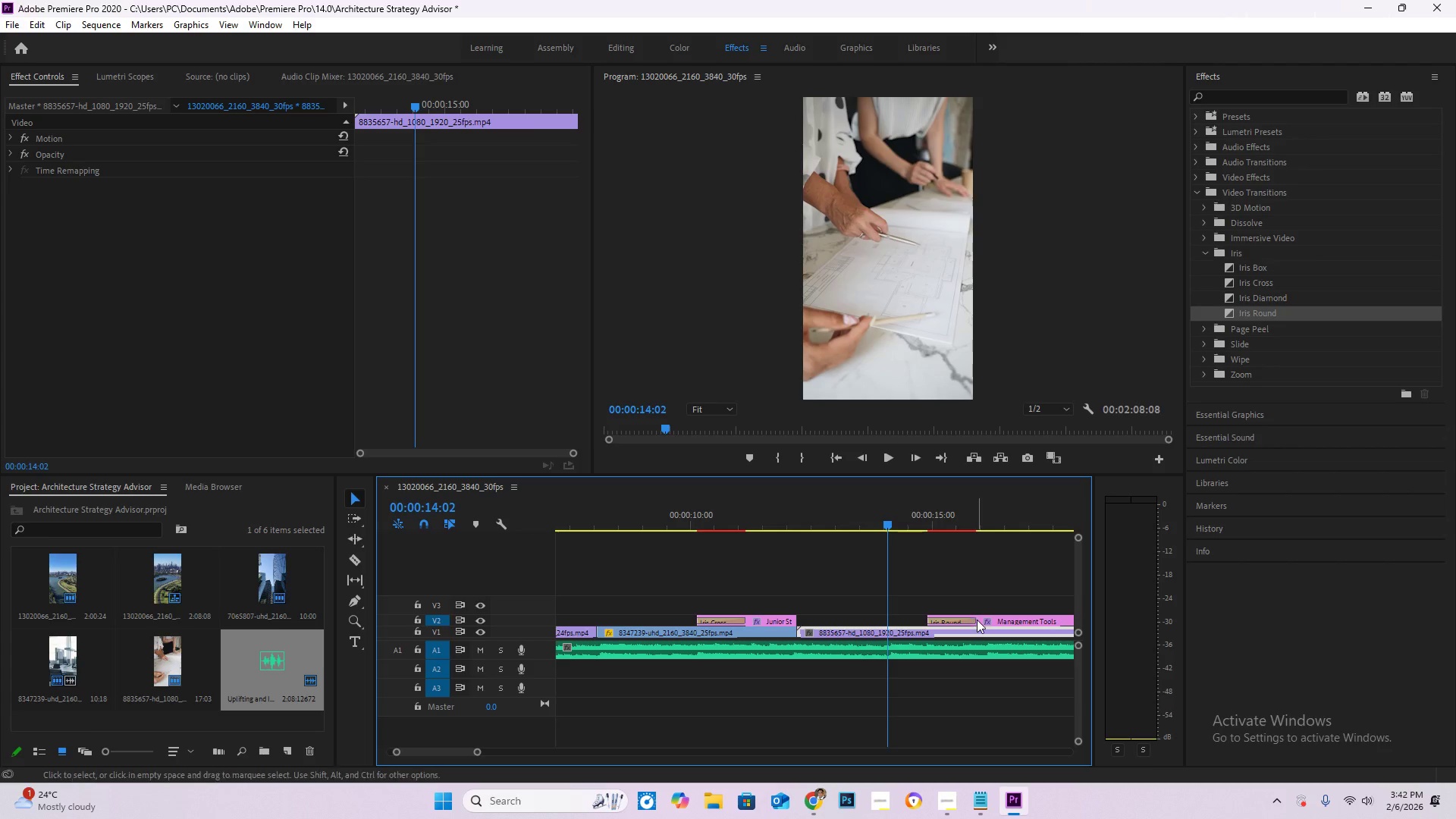 
left_click_drag(start_coordinate=[977, 620], to_coordinate=[940, 621])
 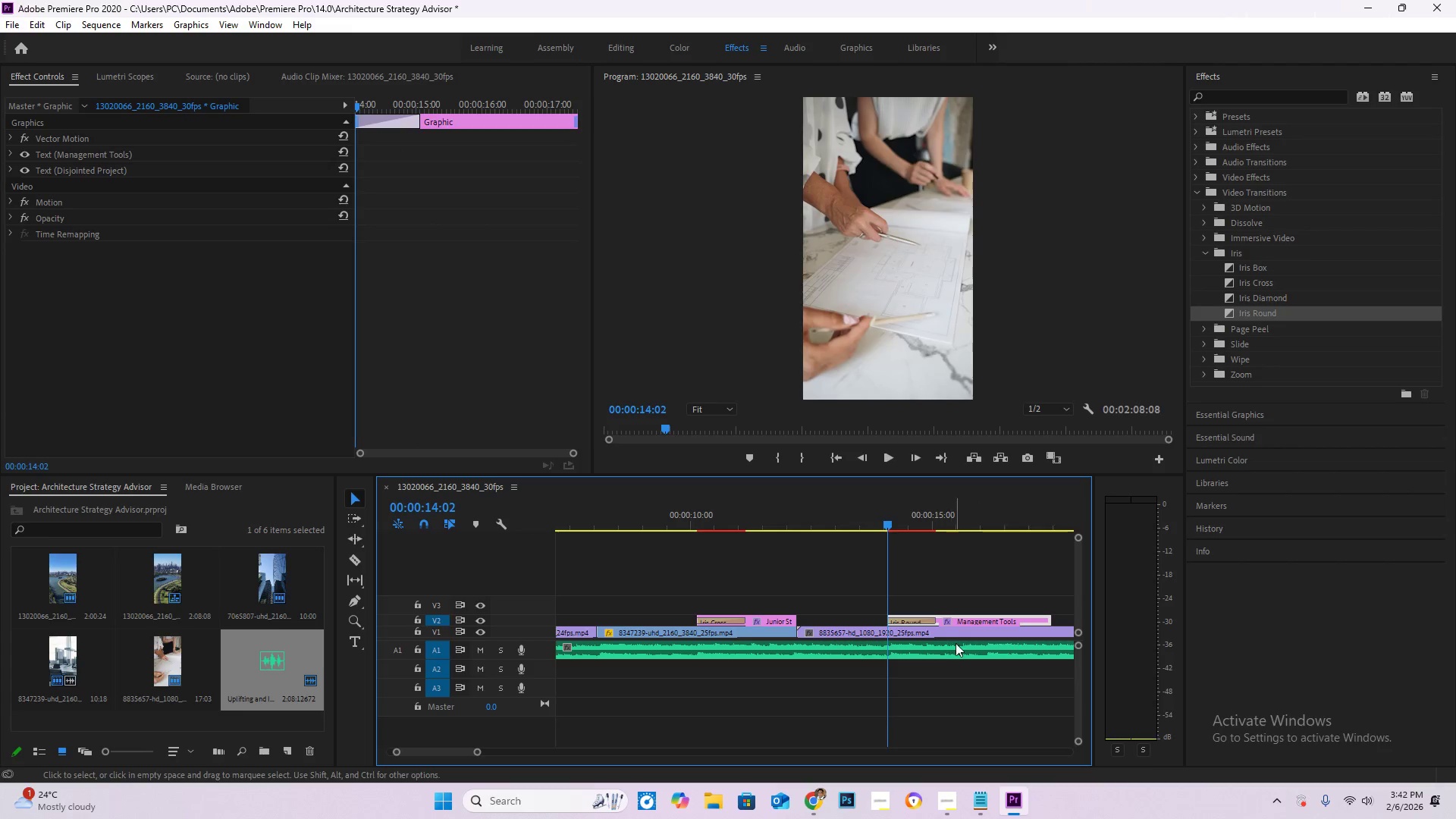 
key(Space)
 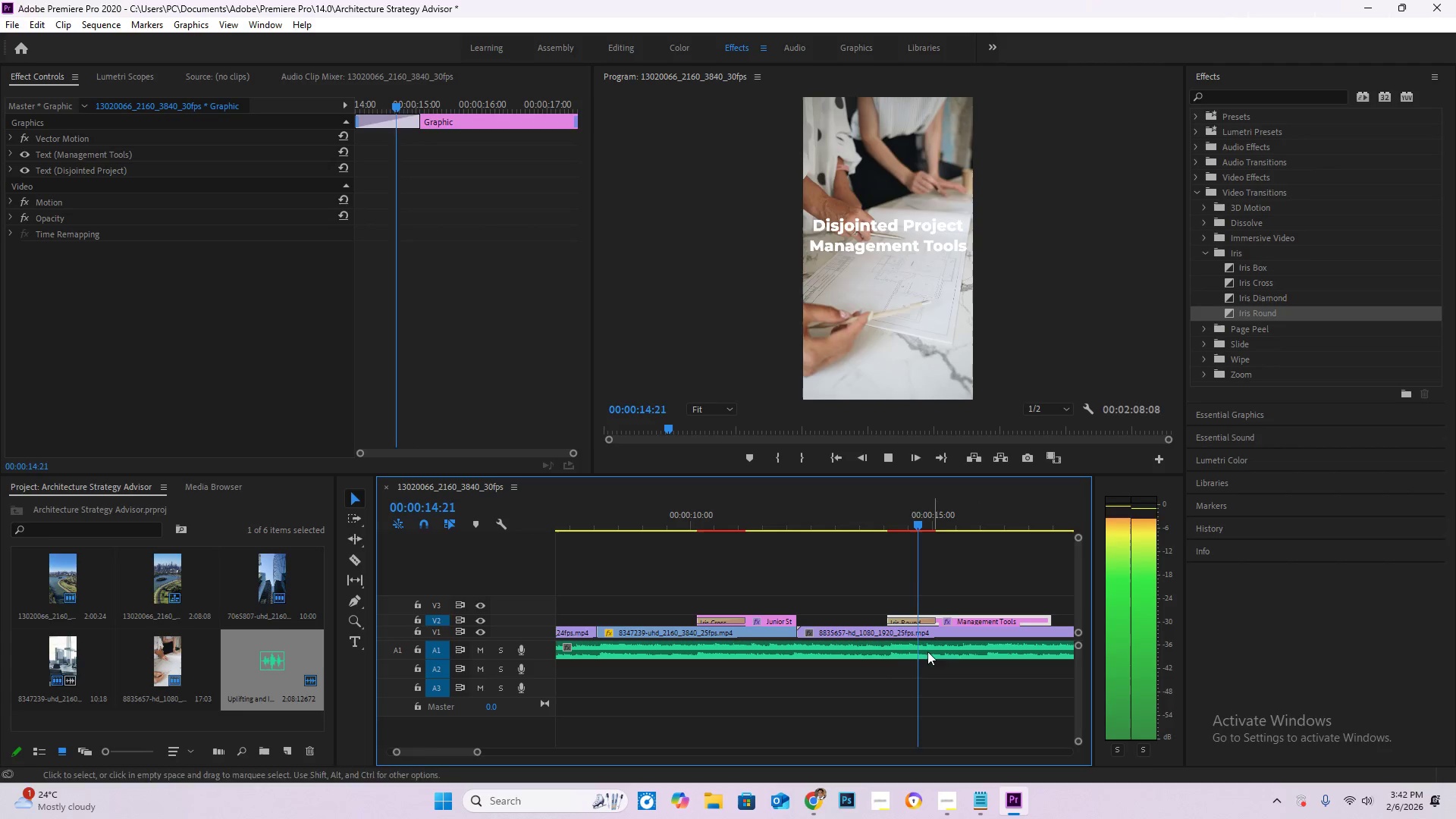 
hold_key(key=AltLeft, duration=0.67)
scroll: coordinate [893, 661], scroll_direction: down, amount: 10.0
 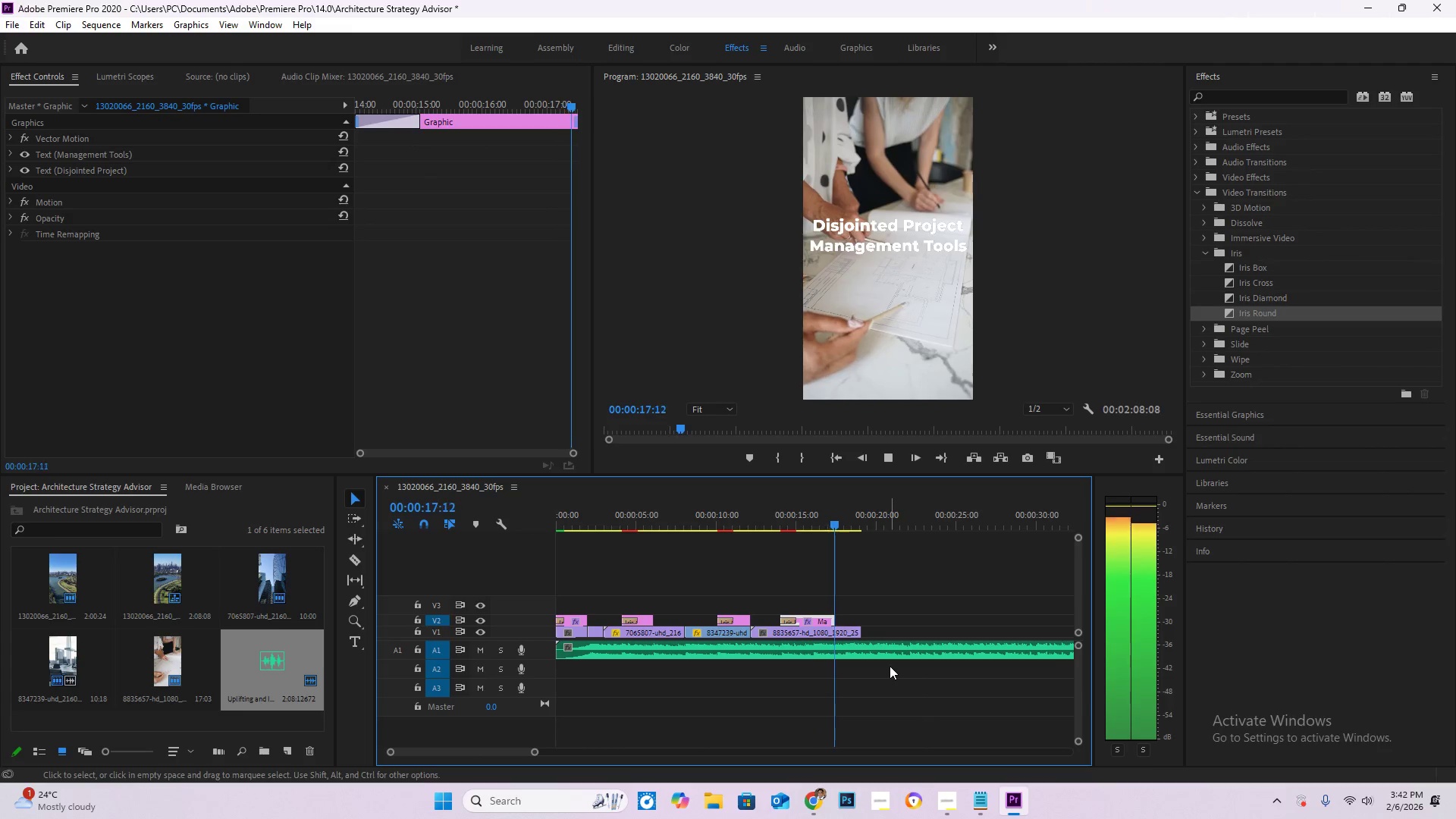 
key(Space)
 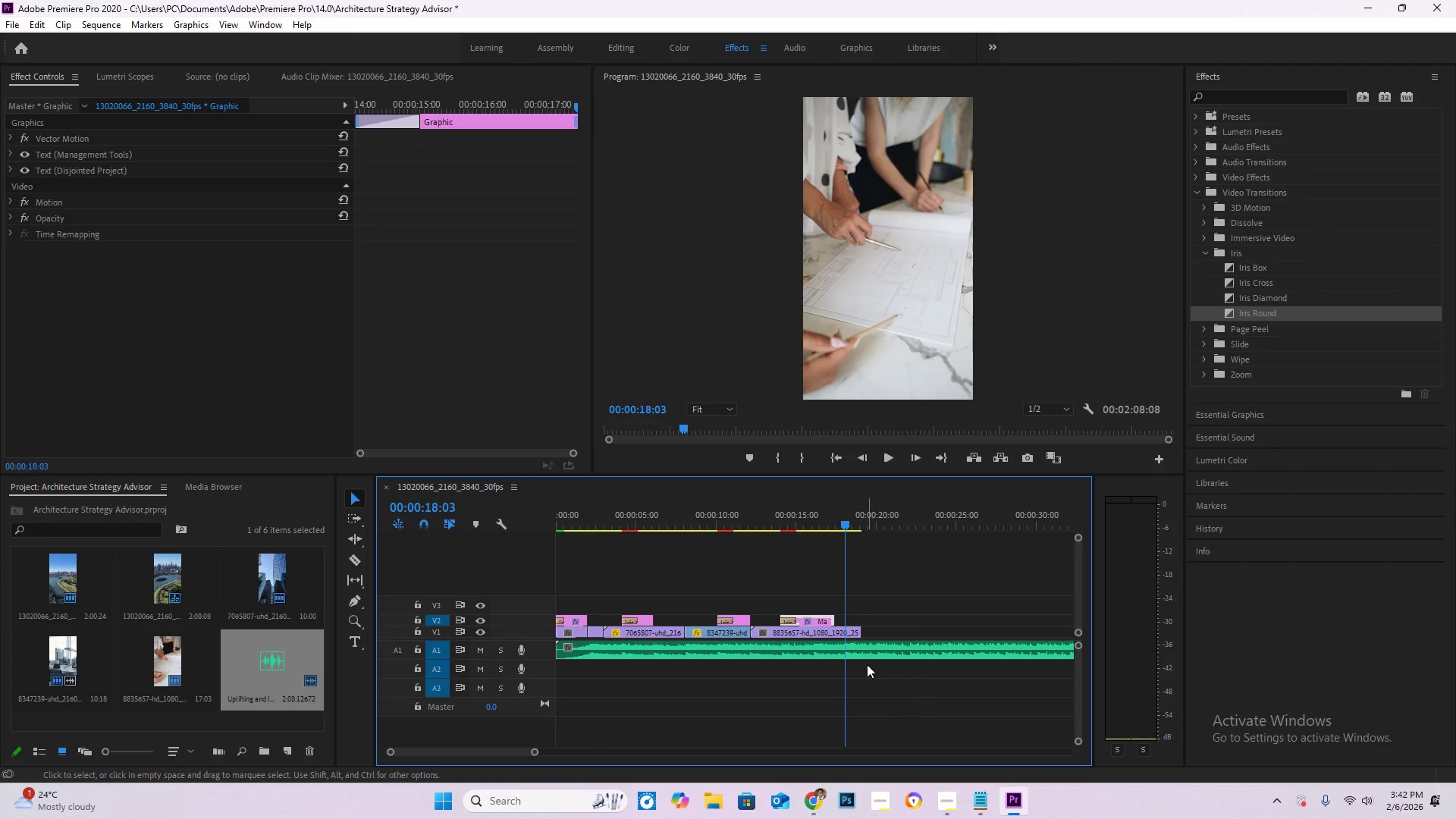 
hold_key(key=AltLeft, duration=1.05)
scroll: coordinate [855, 658], scroll_direction: up, amount: 18.0
 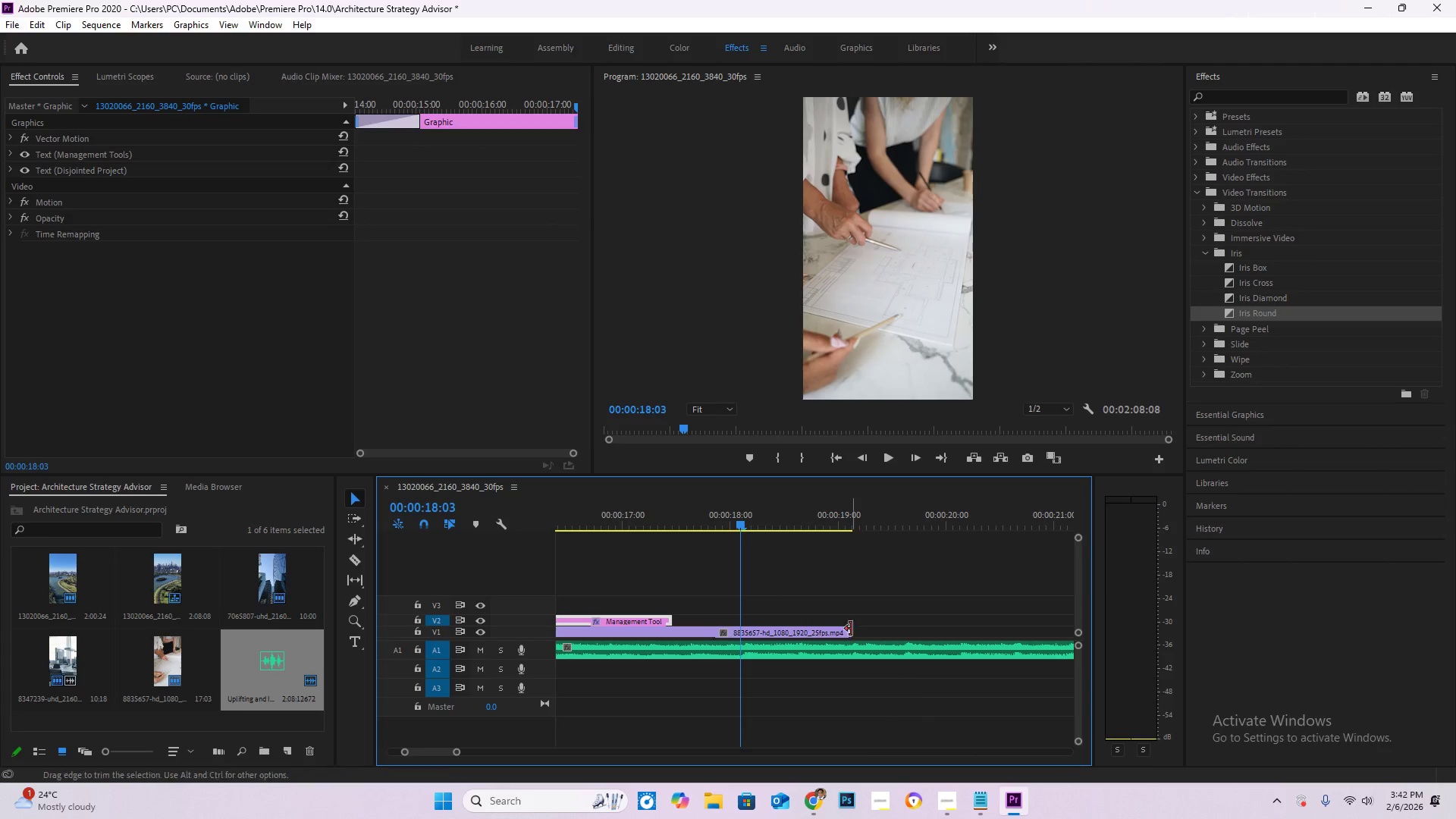 
left_click_drag(start_coordinate=[849, 632], to_coordinate=[744, 652])
 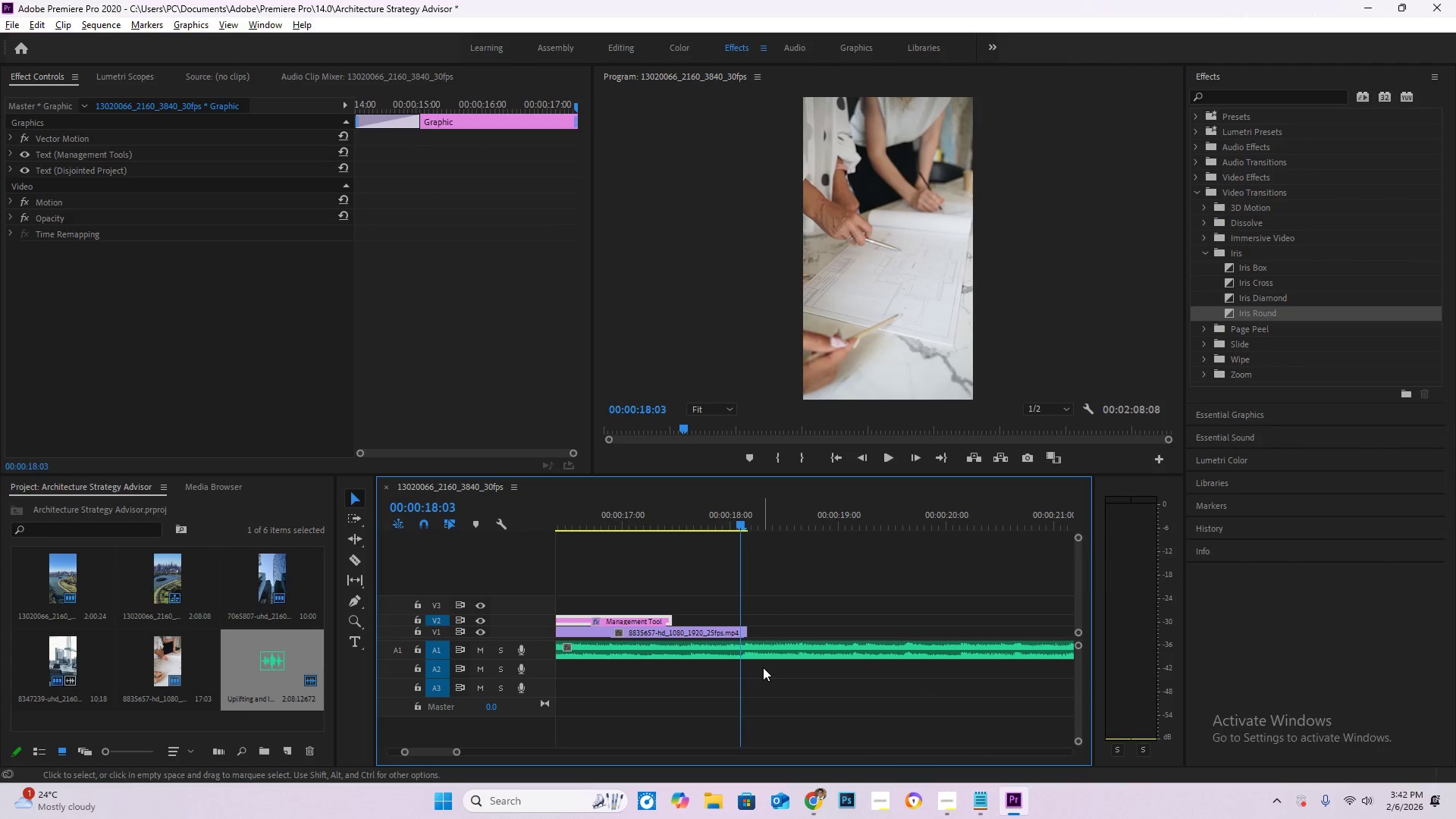 
hold_key(key=AltLeft, duration=1.51)
 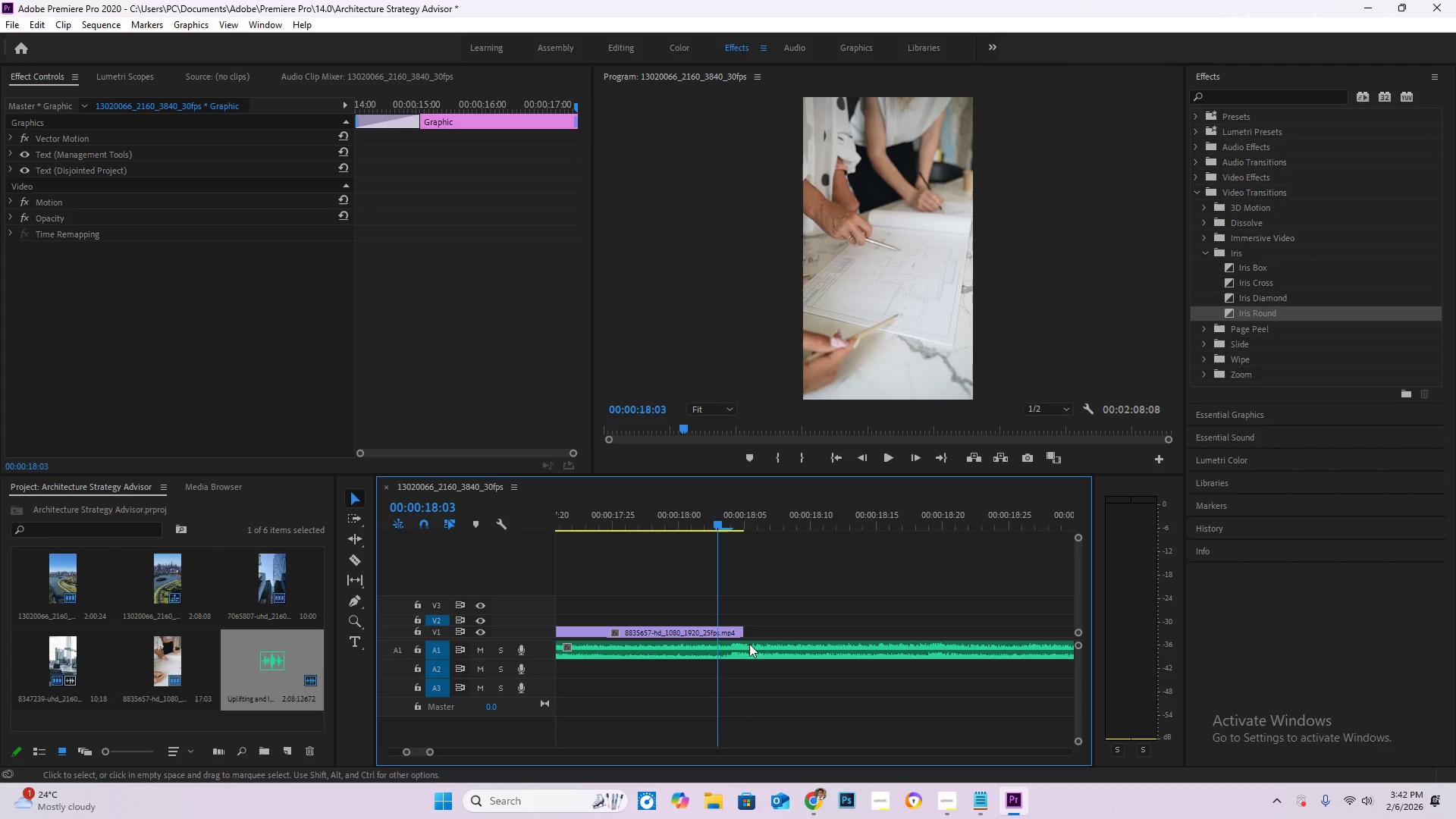 
hold_key(key=AltLeft, duration=0.45)
 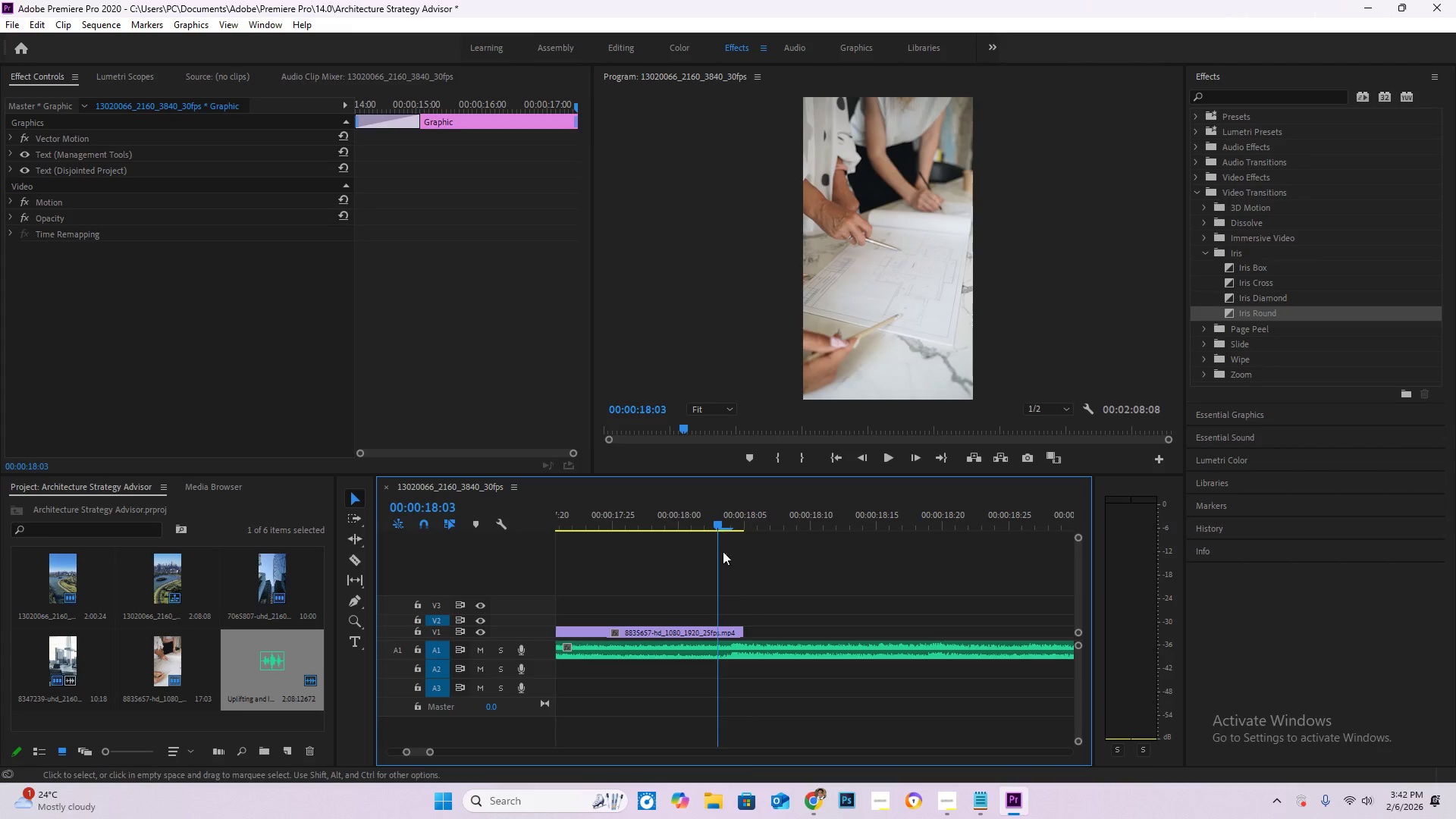 
hold_key(key=AltLeft, duration=3.34)
 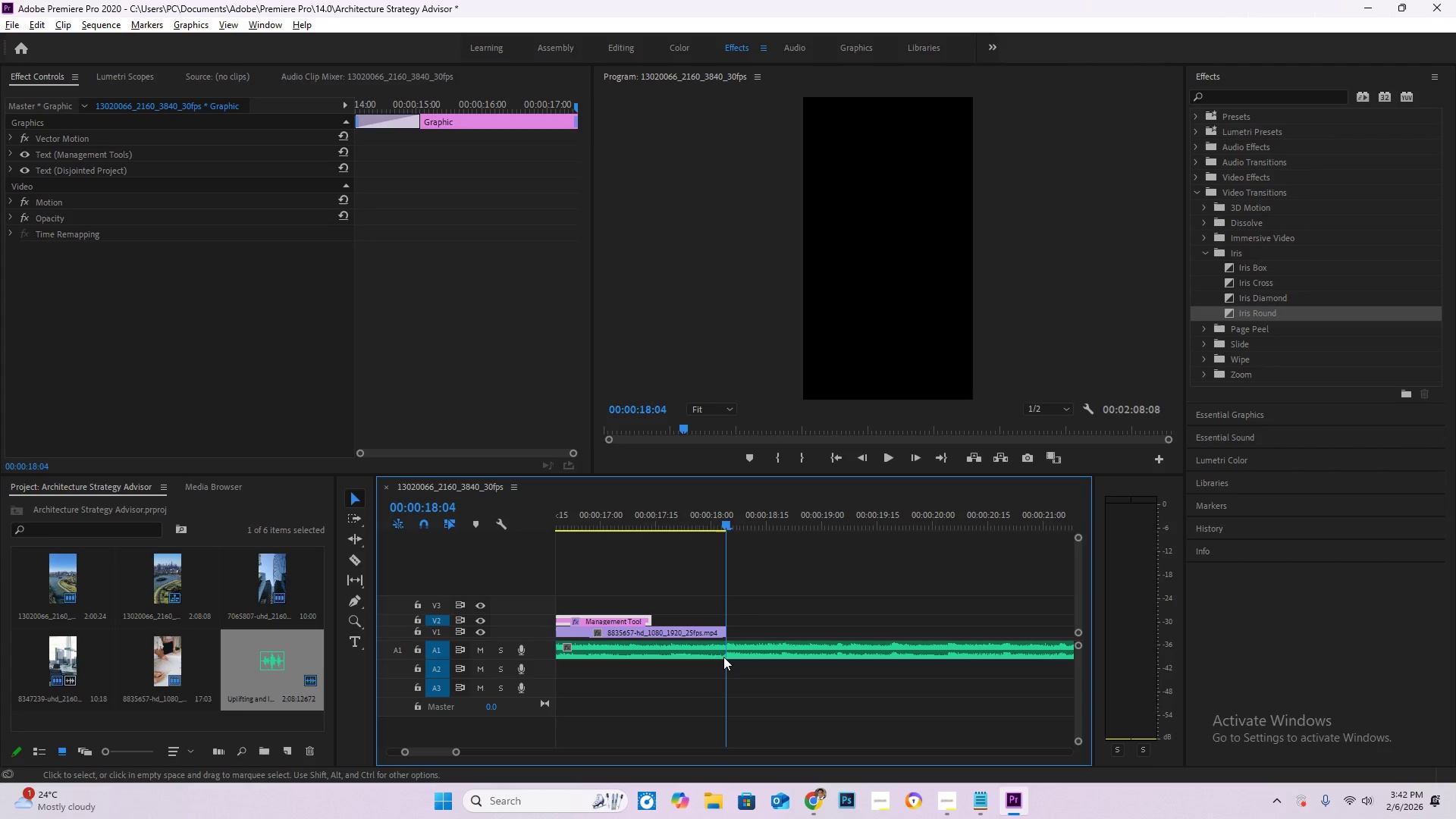 
scroll: coordinate [755, 664], scroll_direction: up, amount: 12.0
 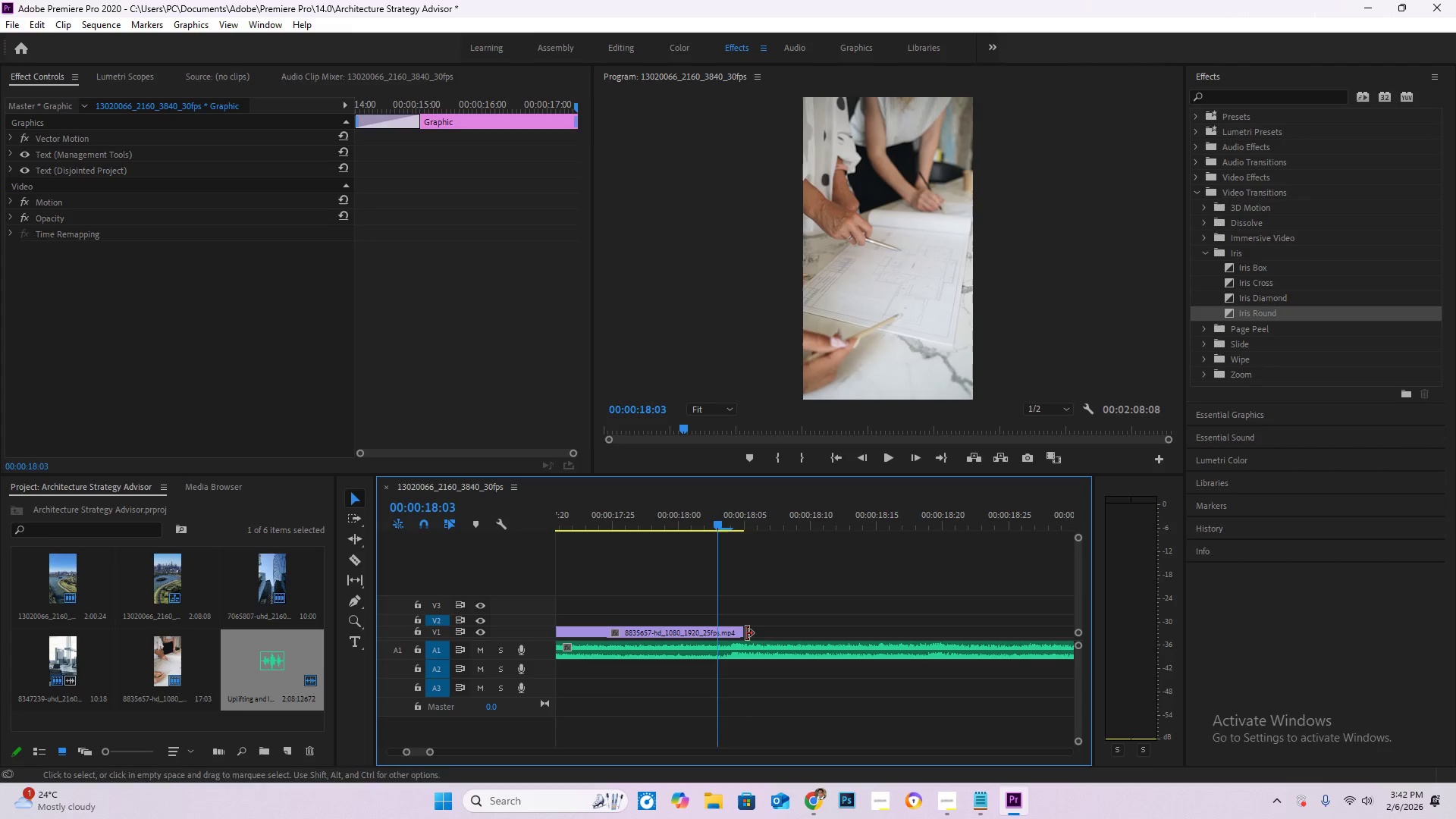 
left_click_drag(start_coordinate=[720, 521], to_coordinate=[731, 524])
 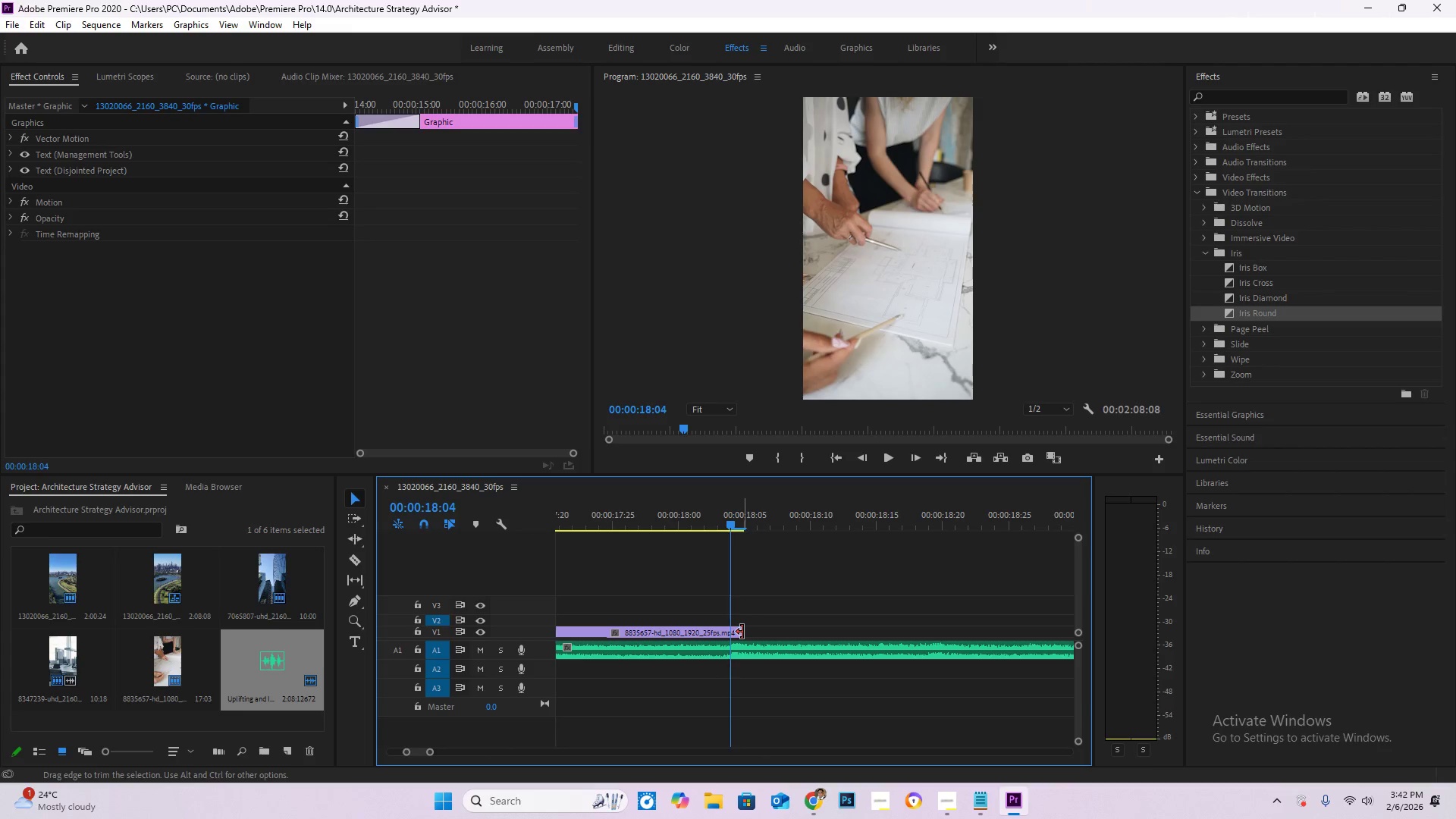 
left_click_drag(start_coordinate=[742, 632], to_coordinate=[725, 629])
 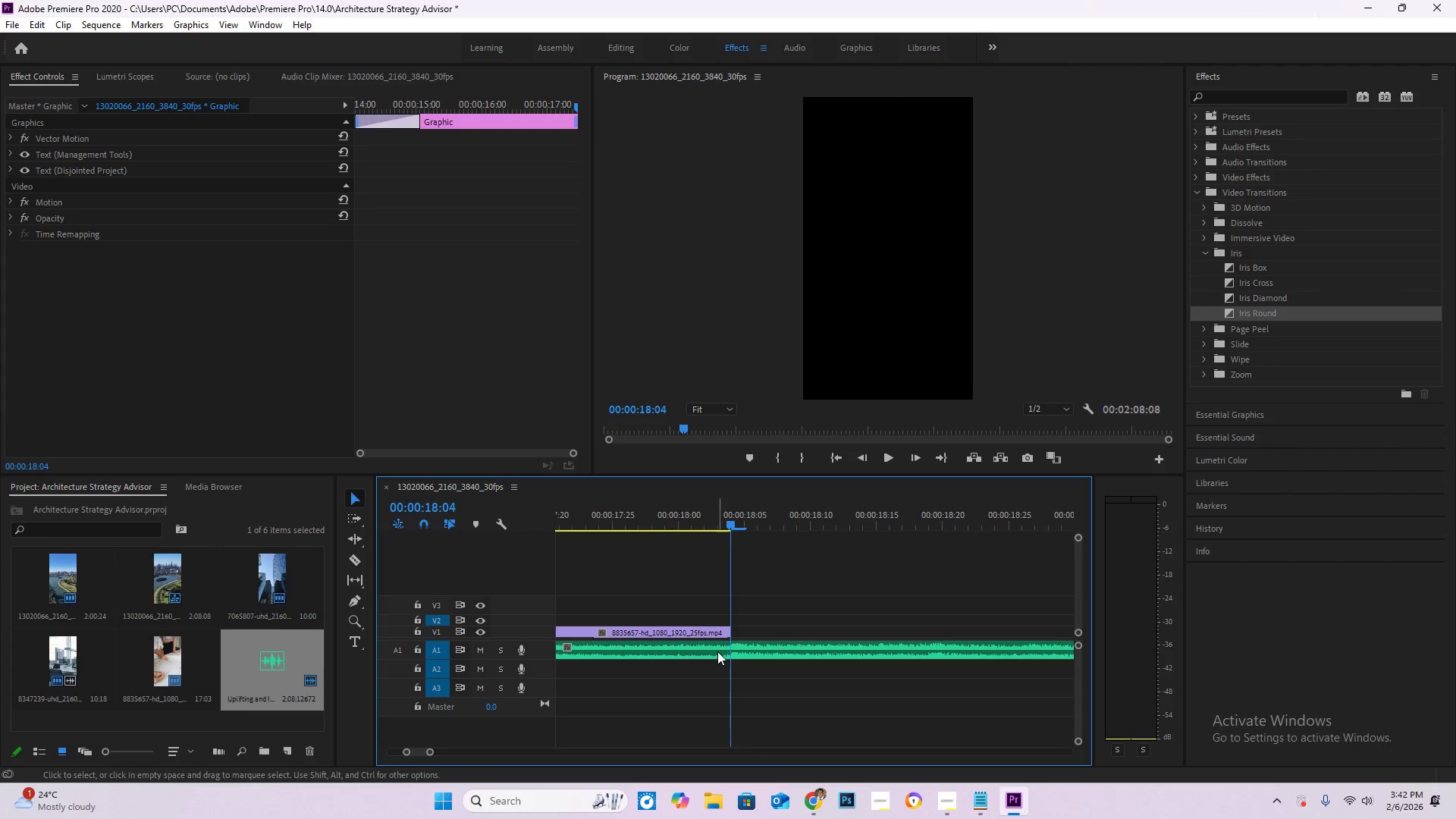 
hold_key(key=AltLeft, duration=1.5)
hold_key(key=AltLeft, duration=1.11)
scroll: coordinate [723, 658], scroll_direction: down, amount: 47.0
 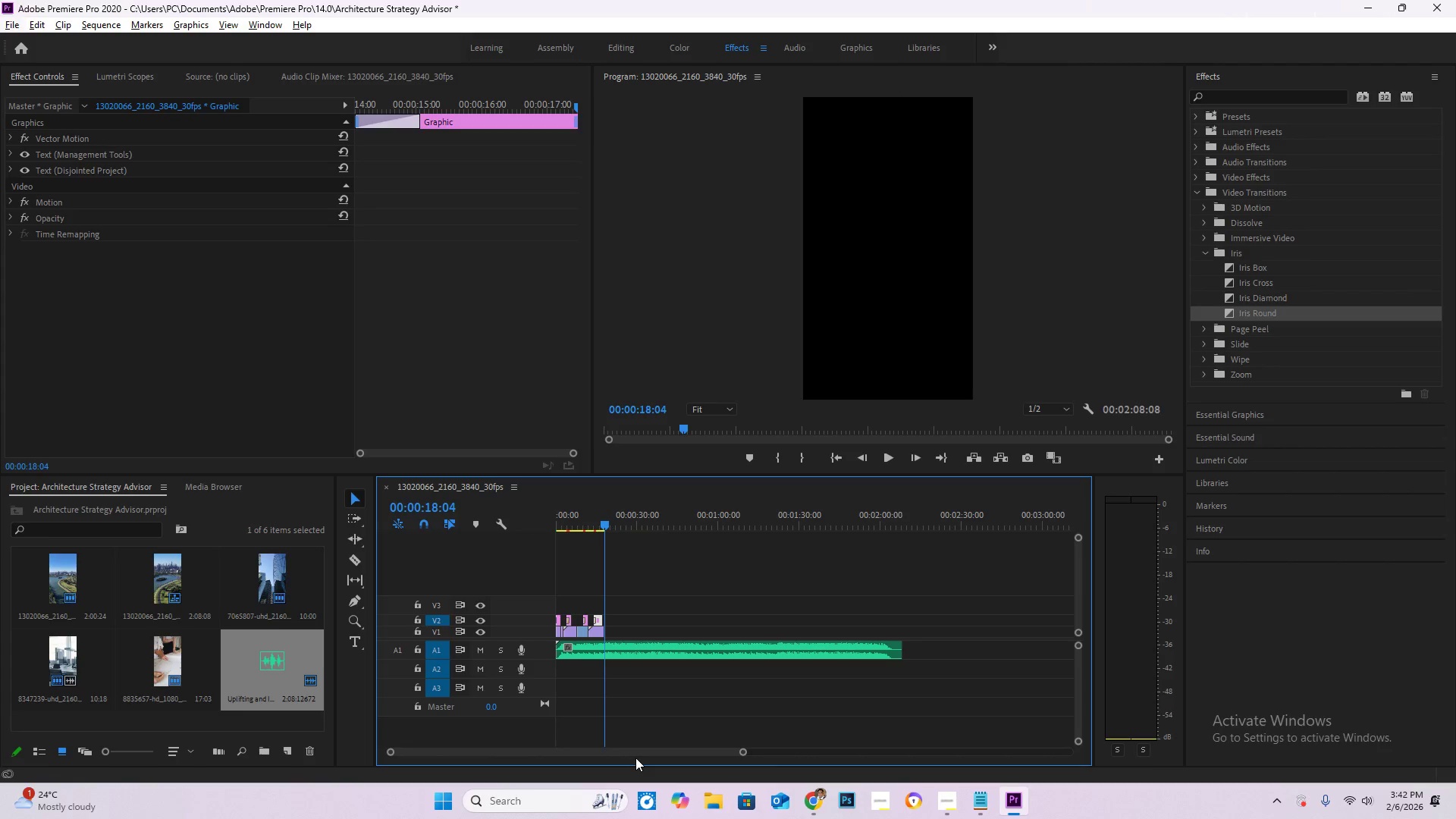 
left_click_drag(start_coordinate=[635, 755], to_coordinate=[513, 745])
 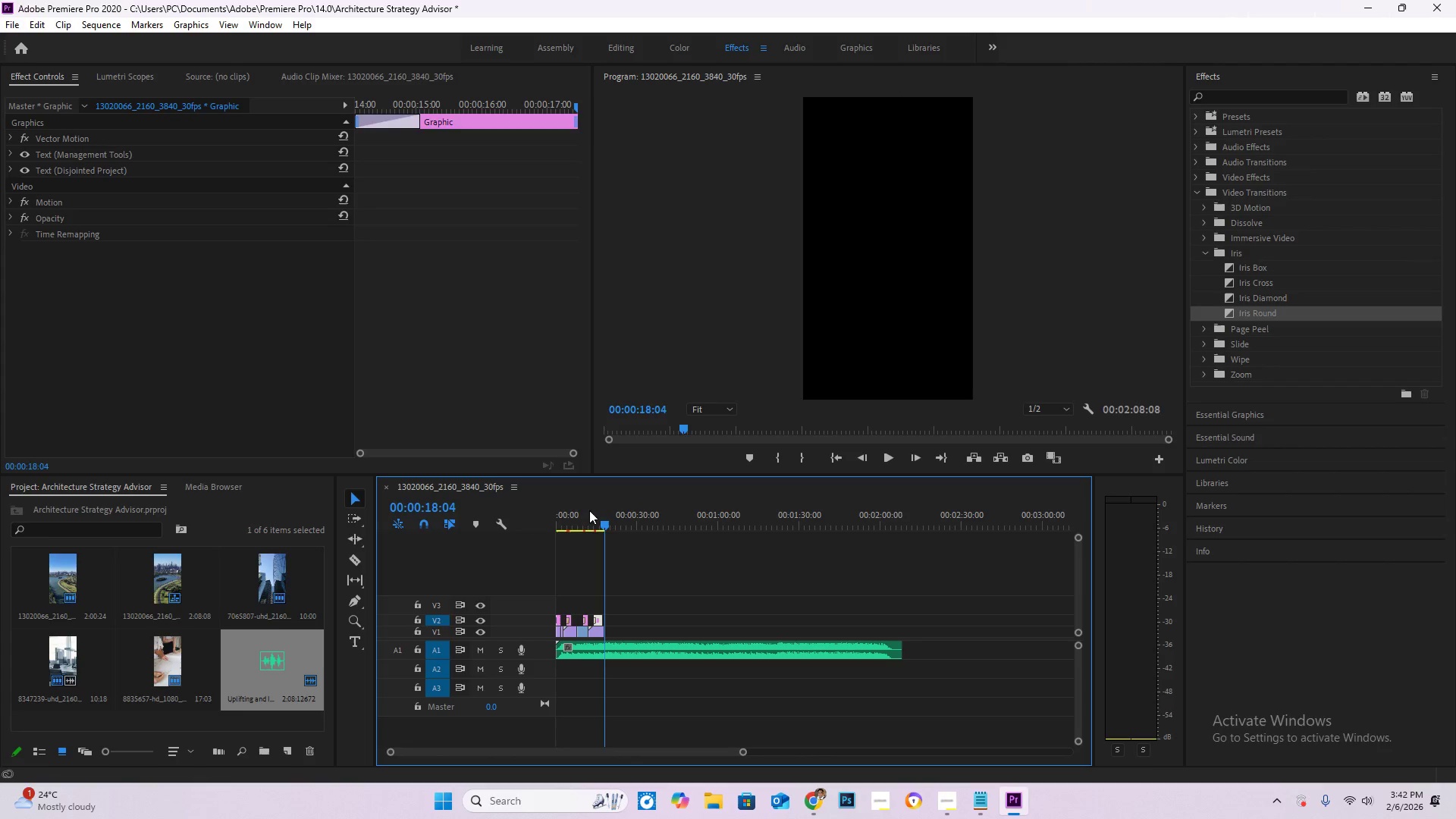 
left_click_drag(start_coordinate=[585, 511], to_coordinate=[450, 495])
 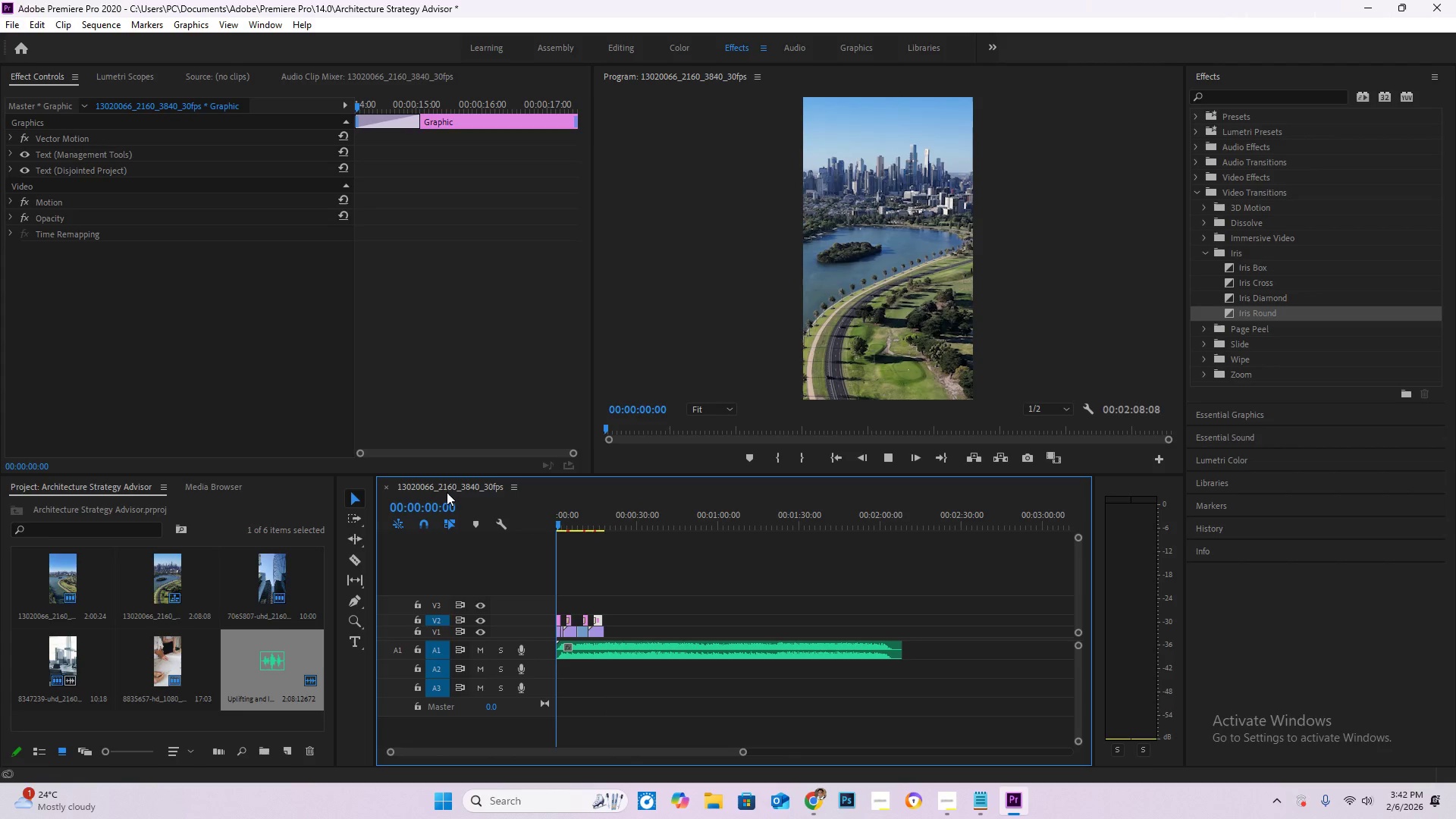 
key(Space)
 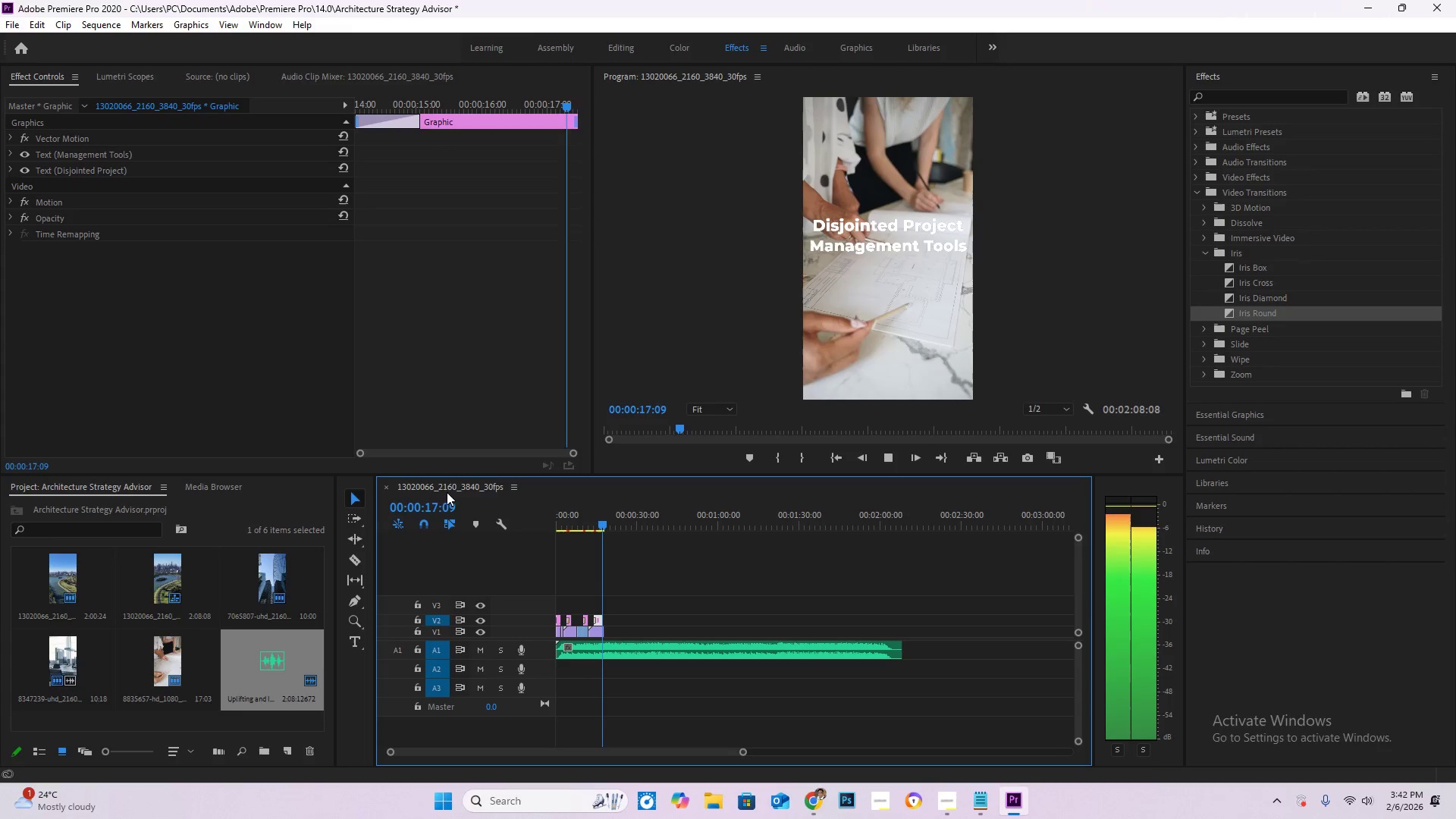 
wait(23.73)
 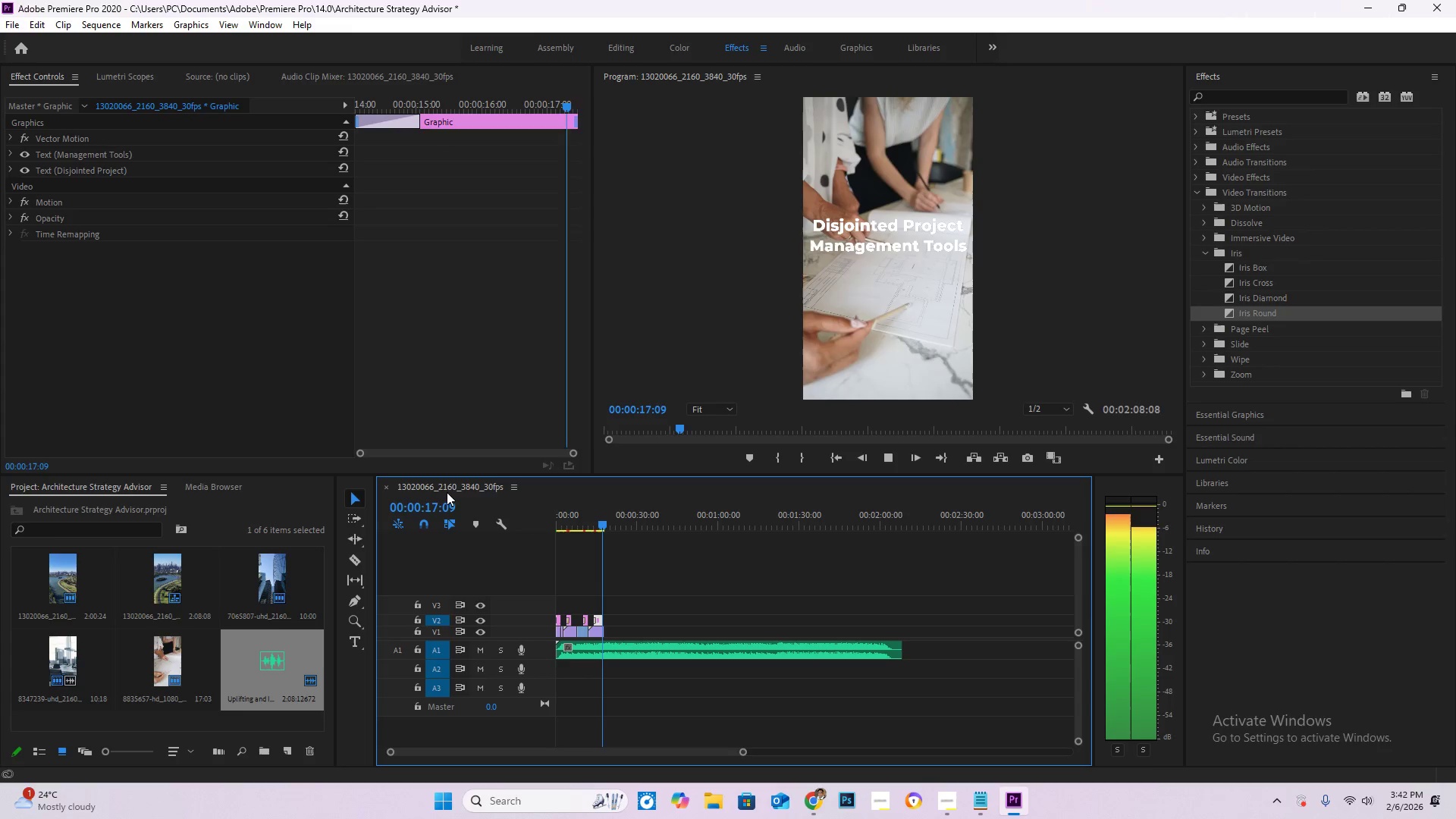 
key(Space)
 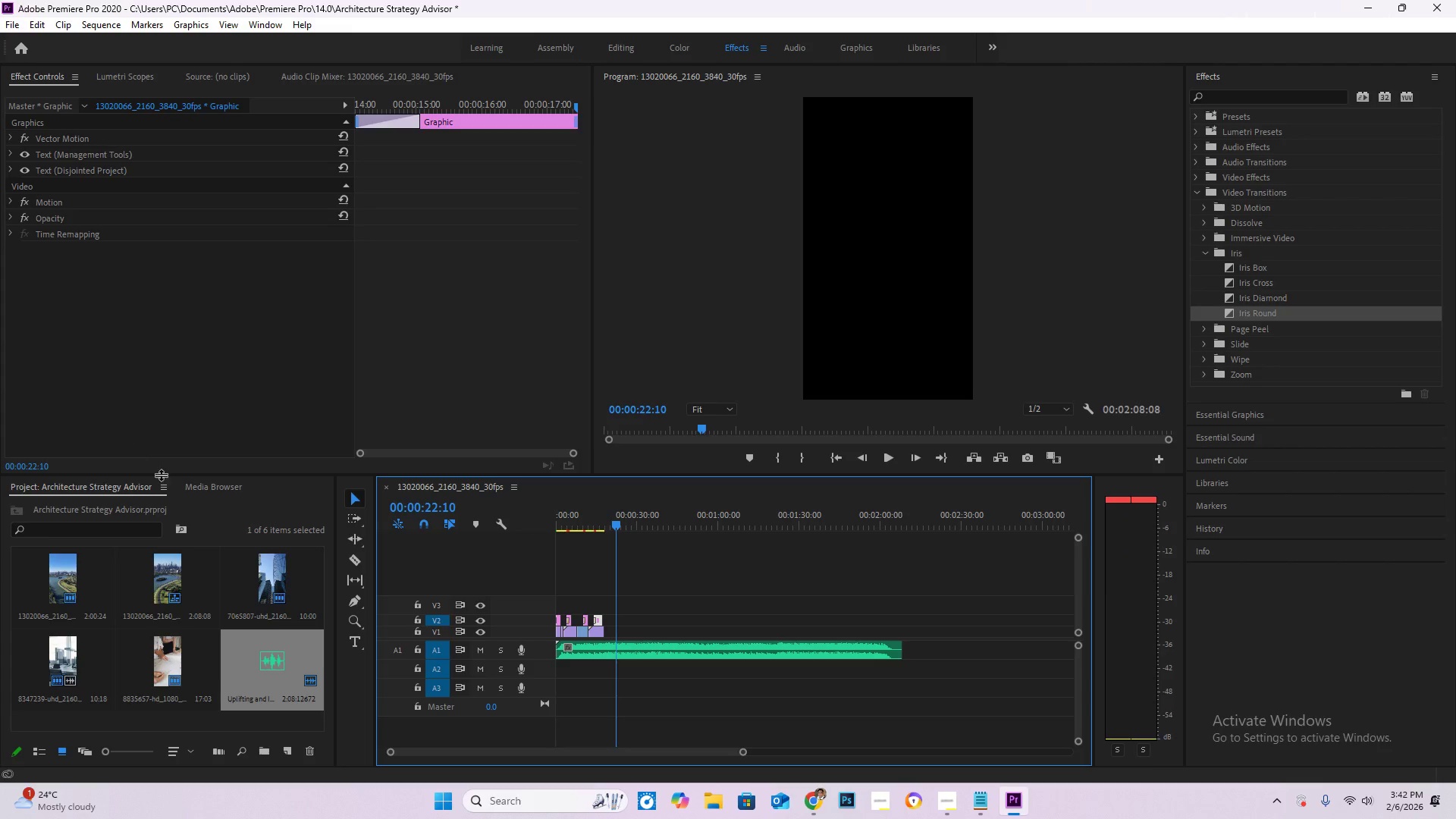 
scroll: coordinate [210, 599], scroll_direction: none, amount: 0.0
 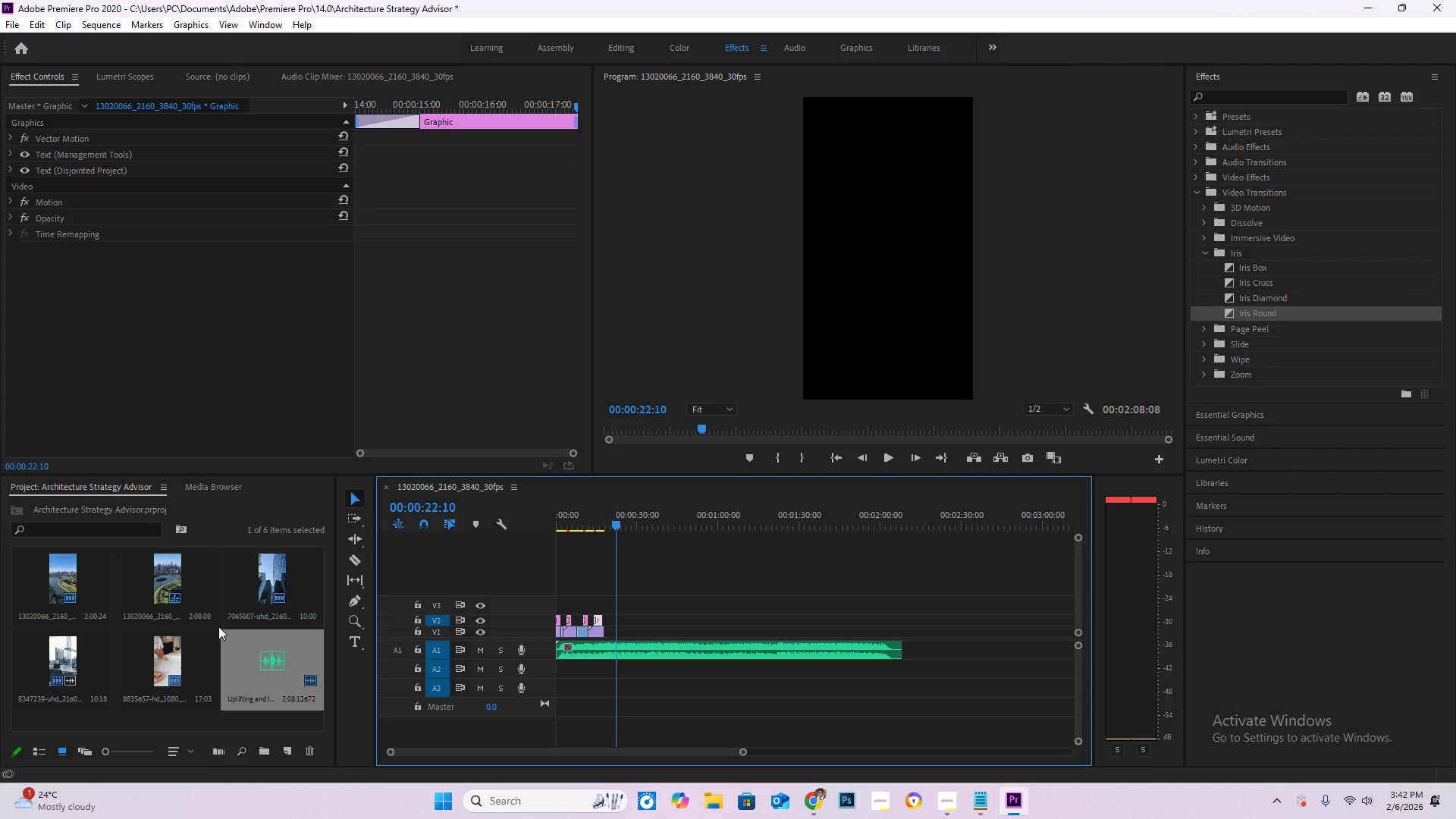 
double_click([218, 626])
 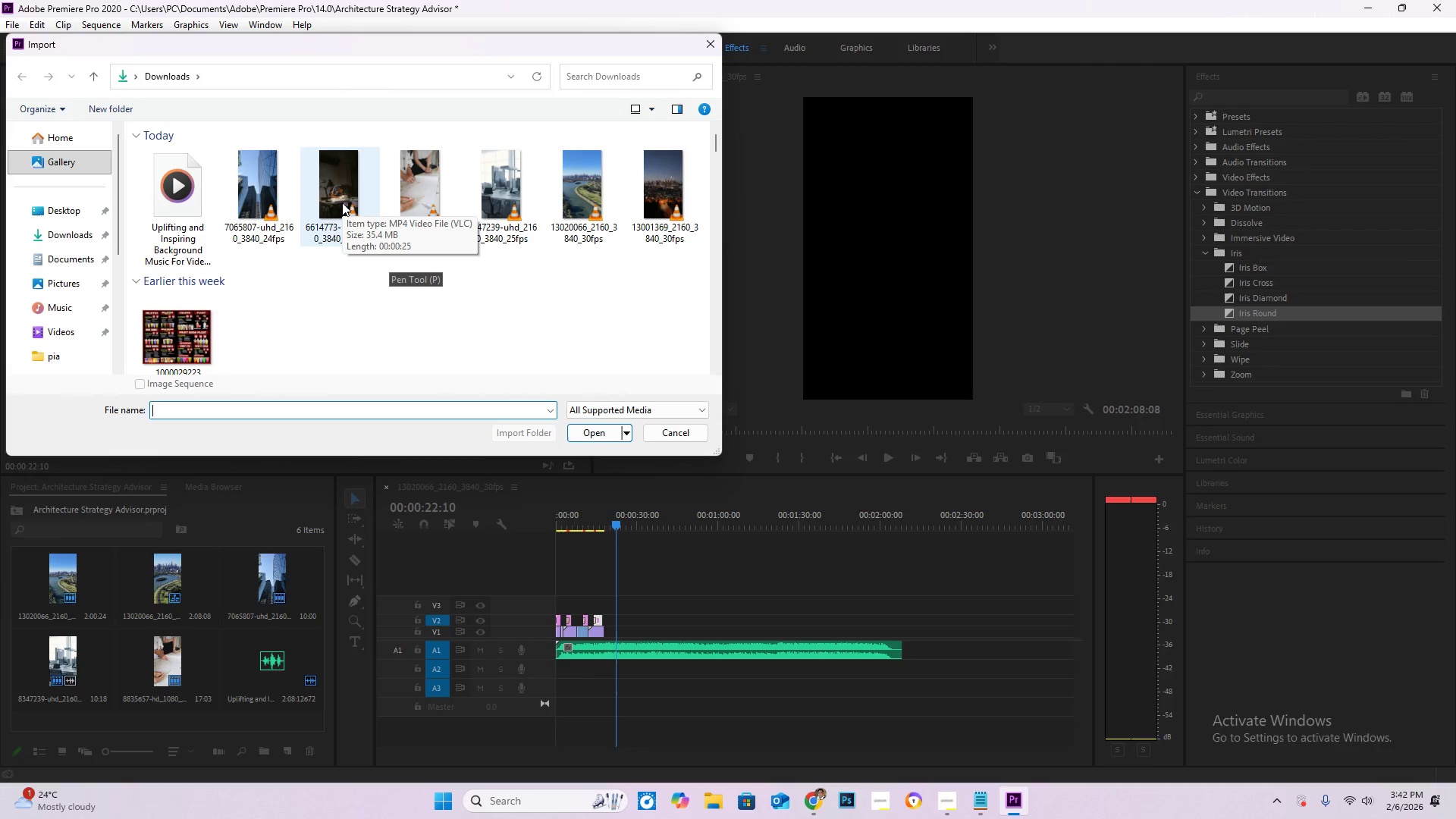 
wait(5.67)
 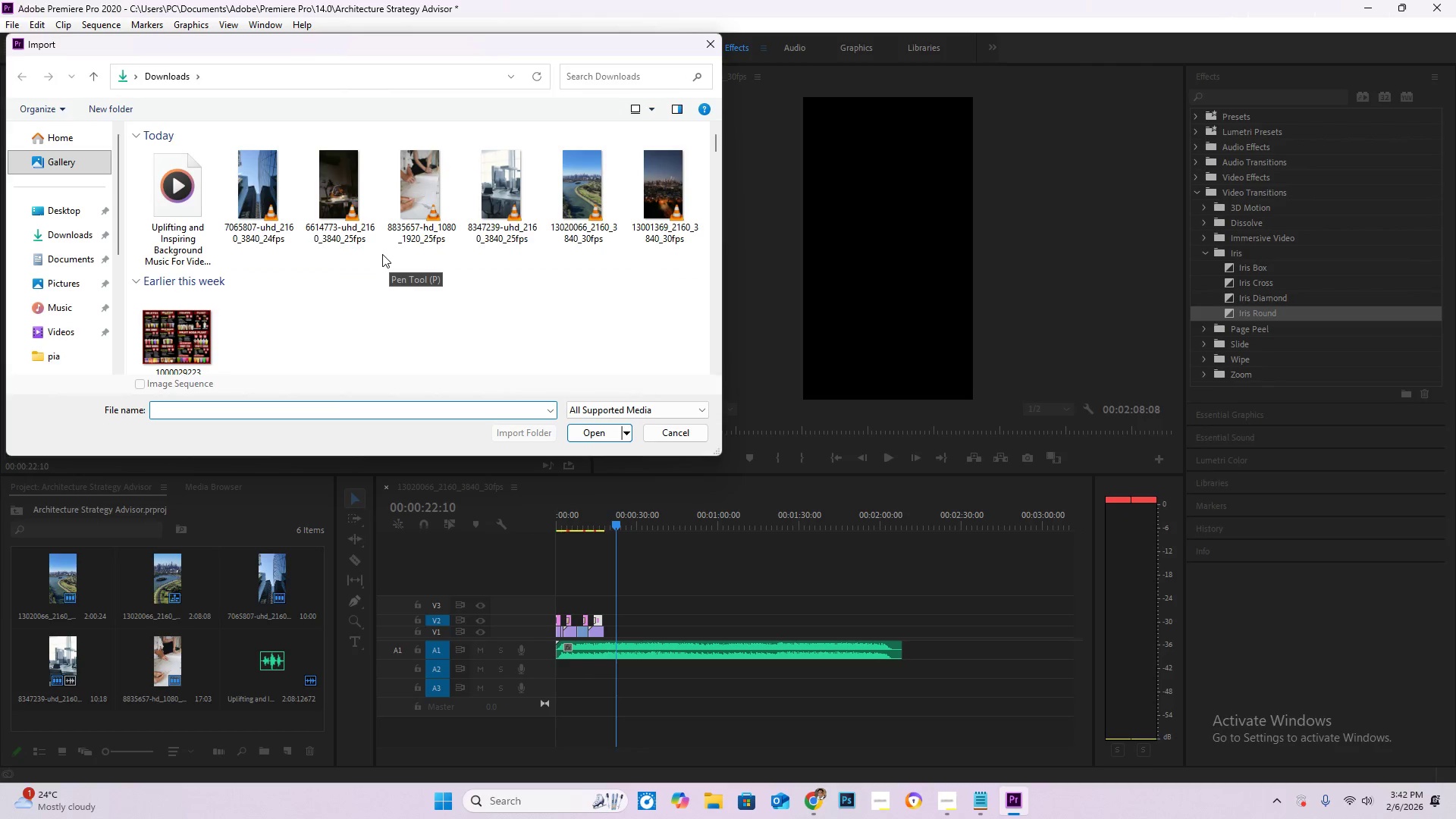 
double_click([342, 202])
 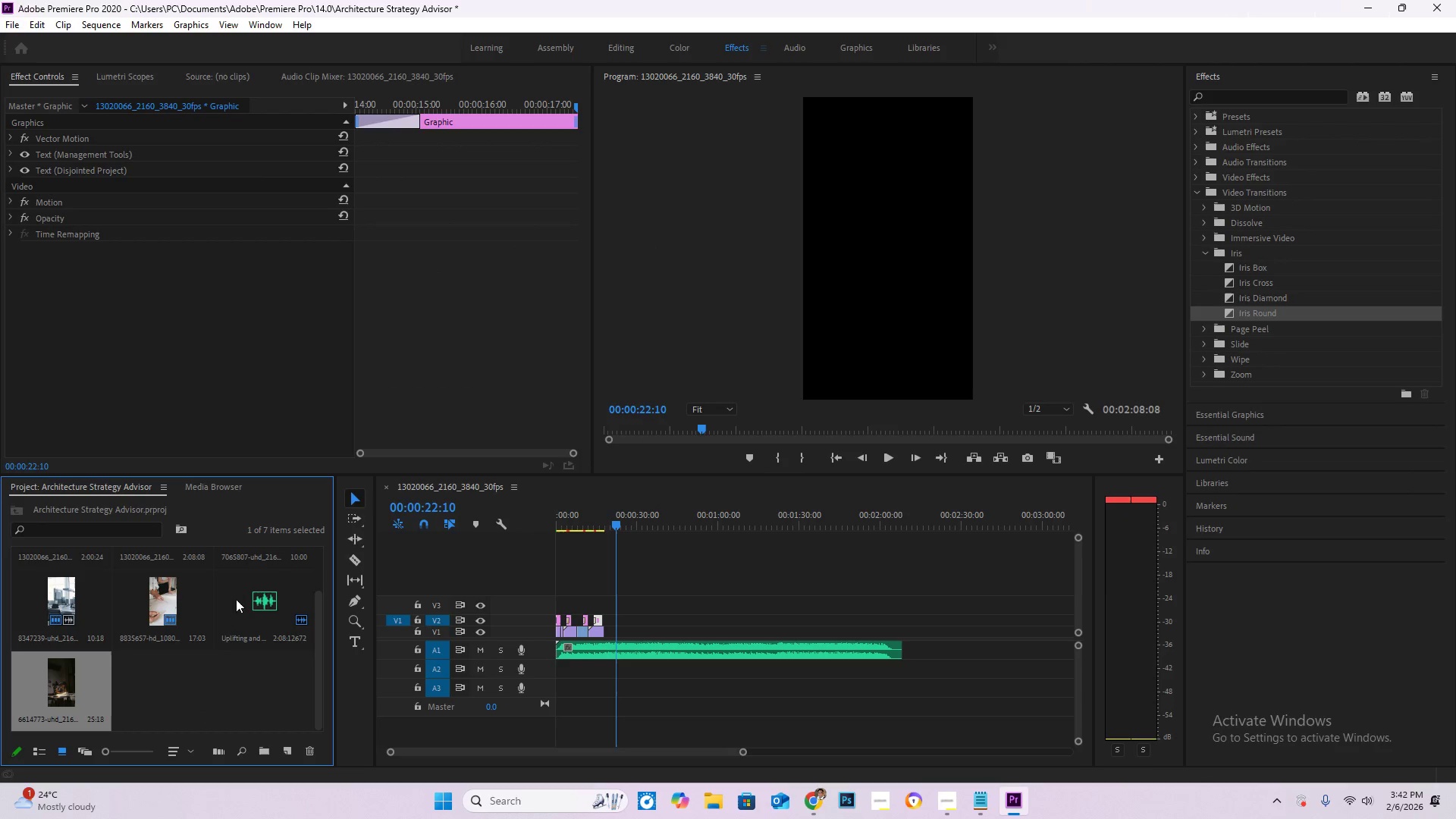 
left_click_drag(start_coordinate=[77, 673], to_coordinate=[607, 628])
 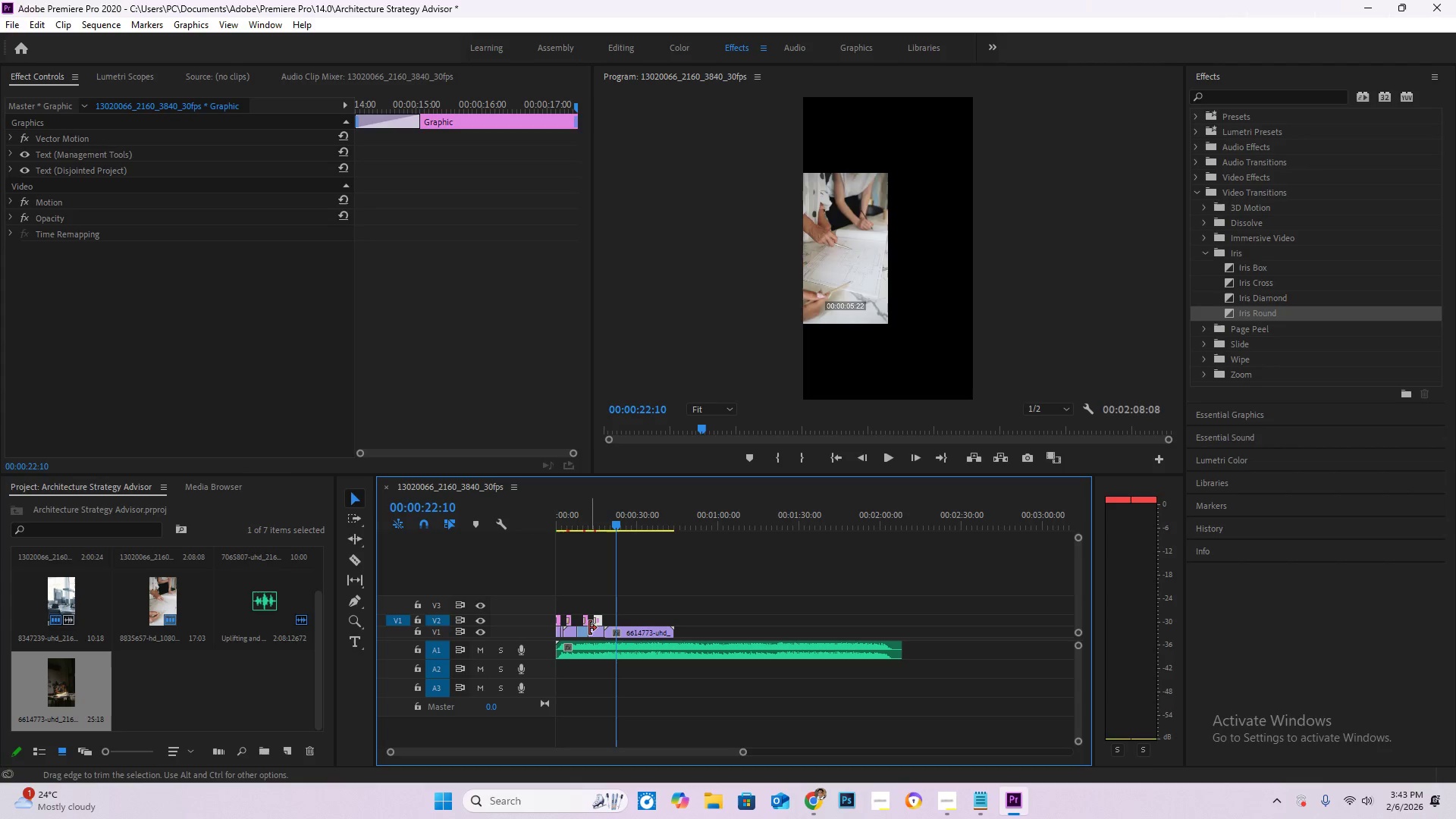 
hold_key(key=AltLeft, duration=0.98)
 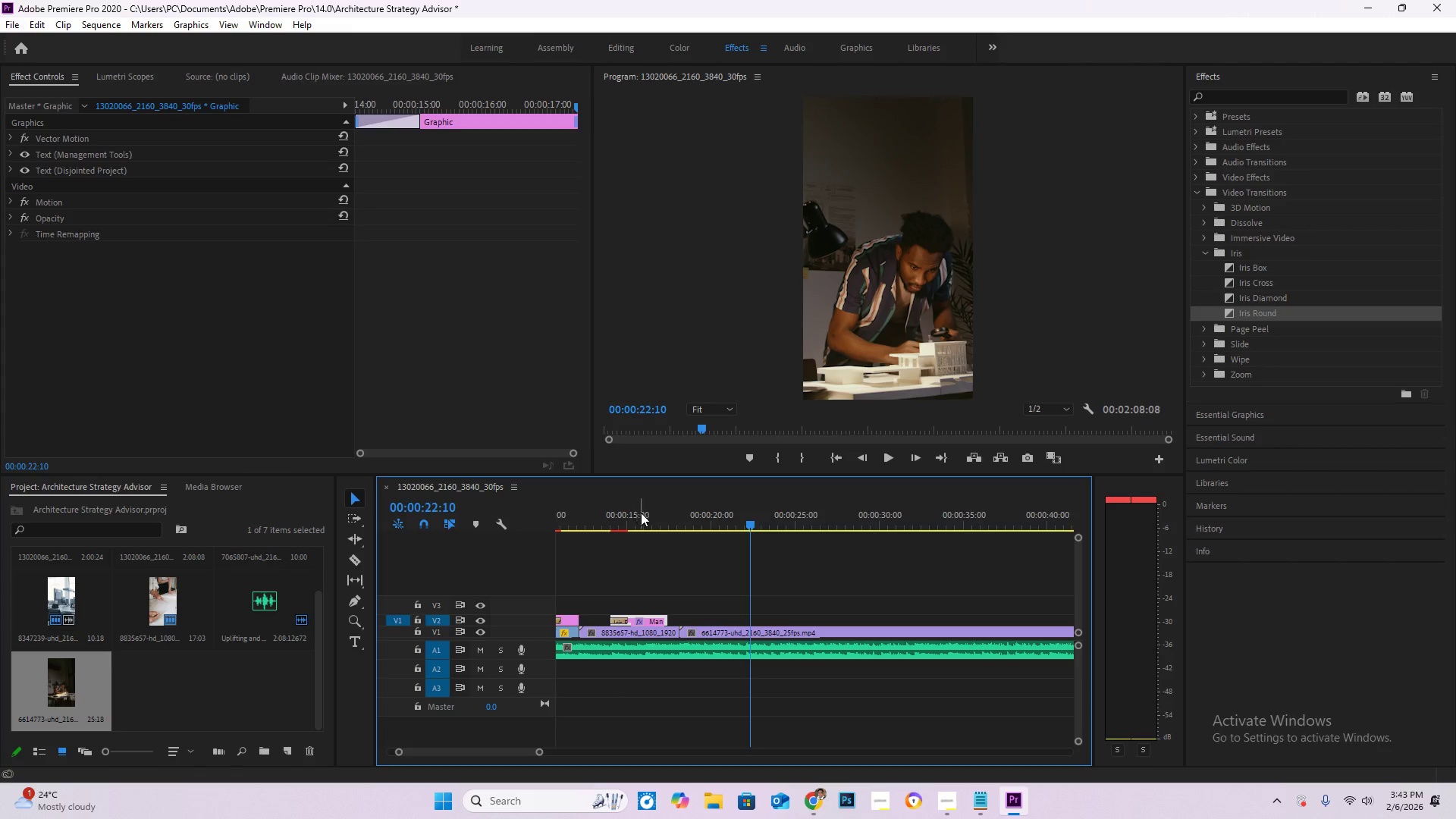 
hold_key(key=AltLeft, duration=14.19)
 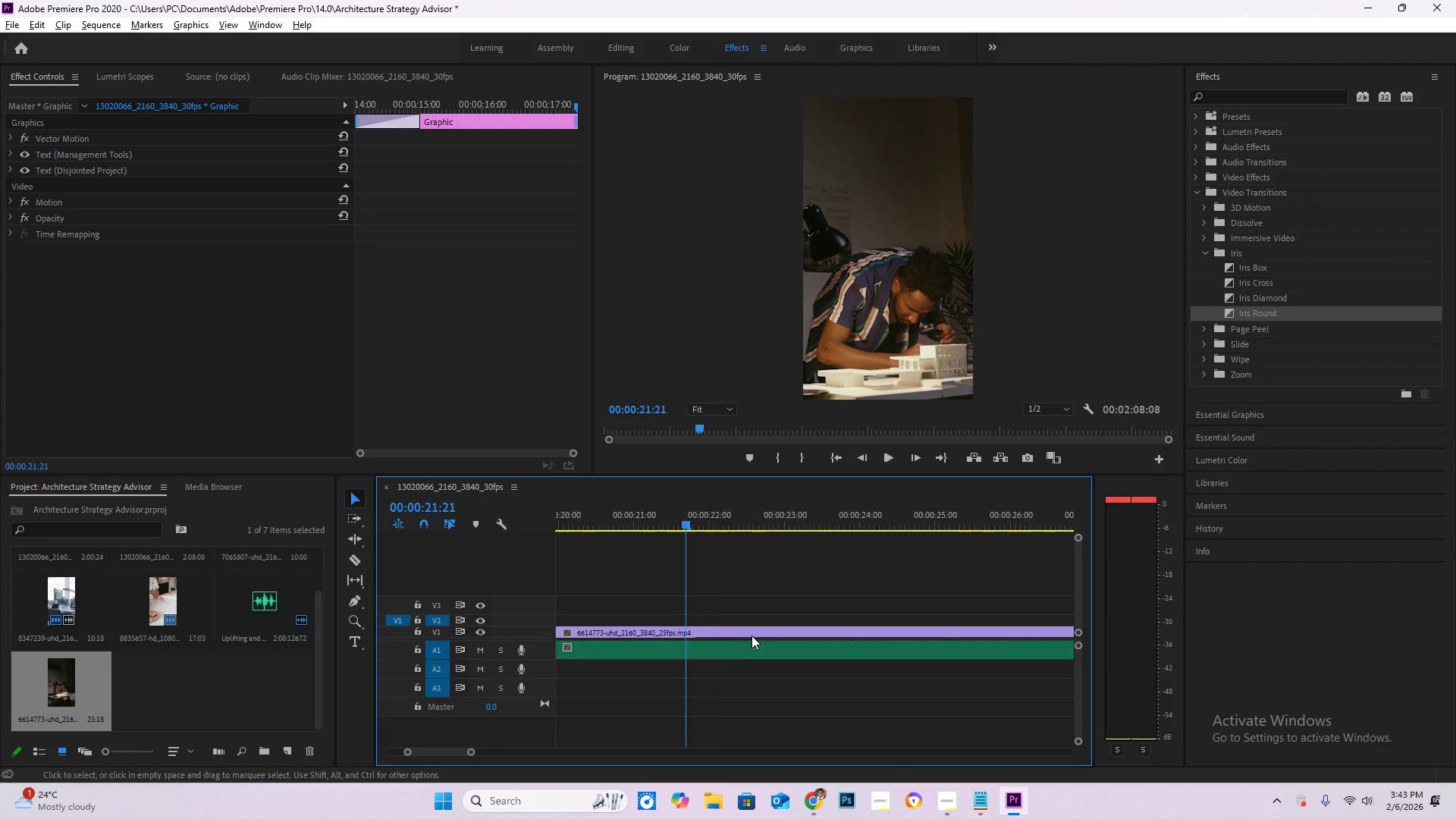 
scroll: coordinate [599, 626], scroll_direction: up, amount: 17.0
 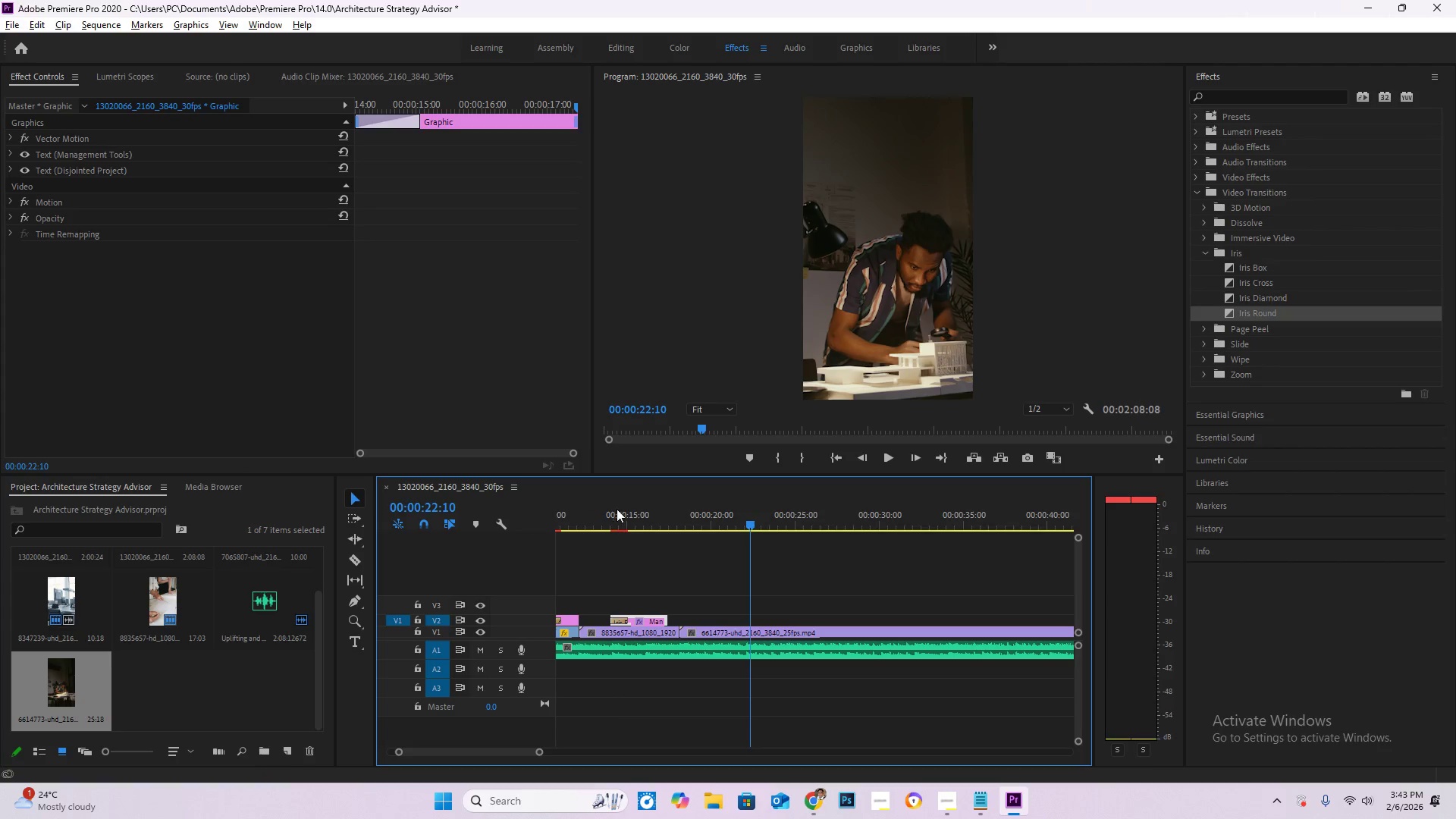 
left_click_drag(start_coordinate=[621, 507], to_coordinate=[641, 513])
 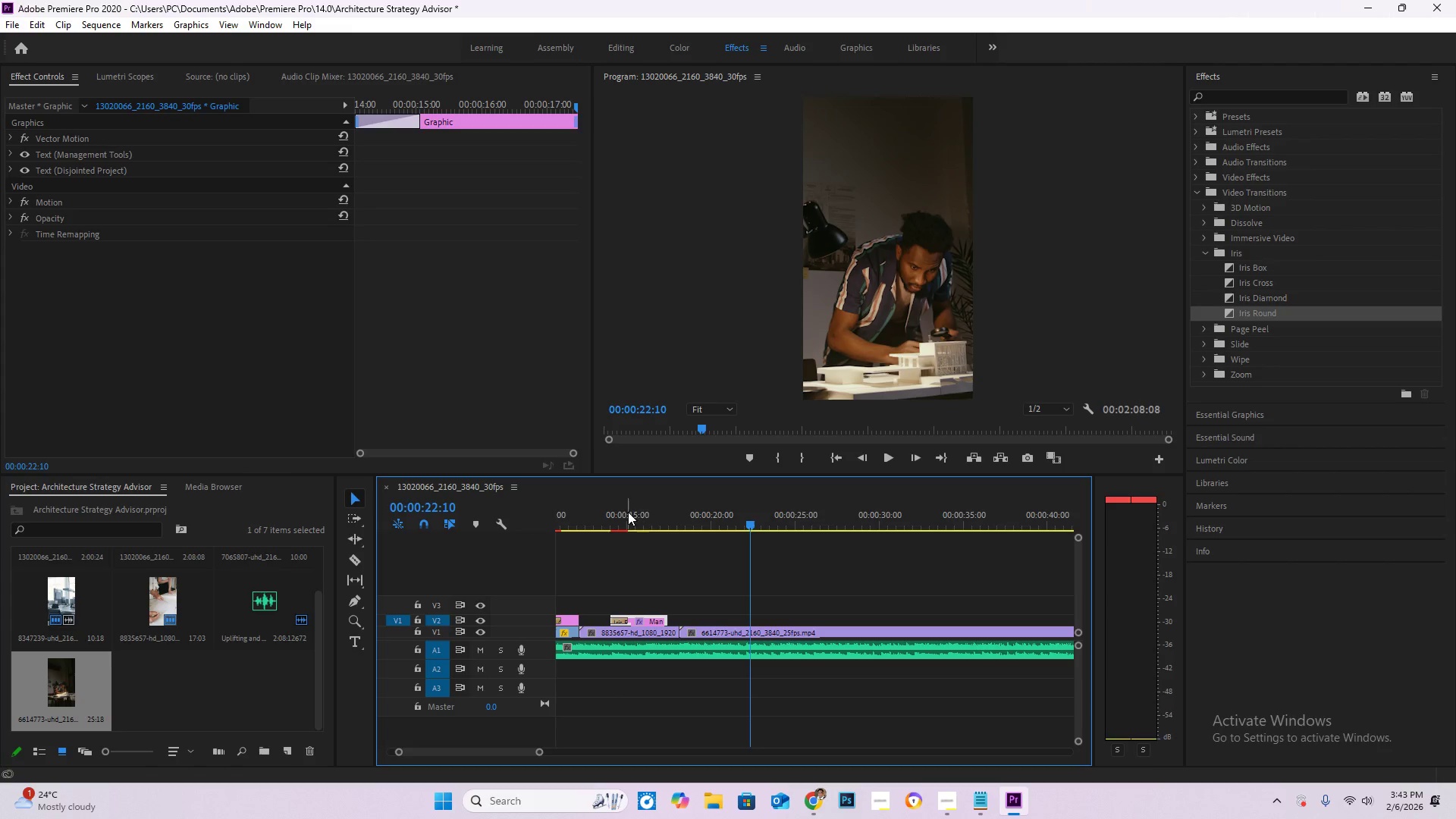 
left_click_drag(start_coordinate=[628, 512], to_coordinate=[645, 516])
 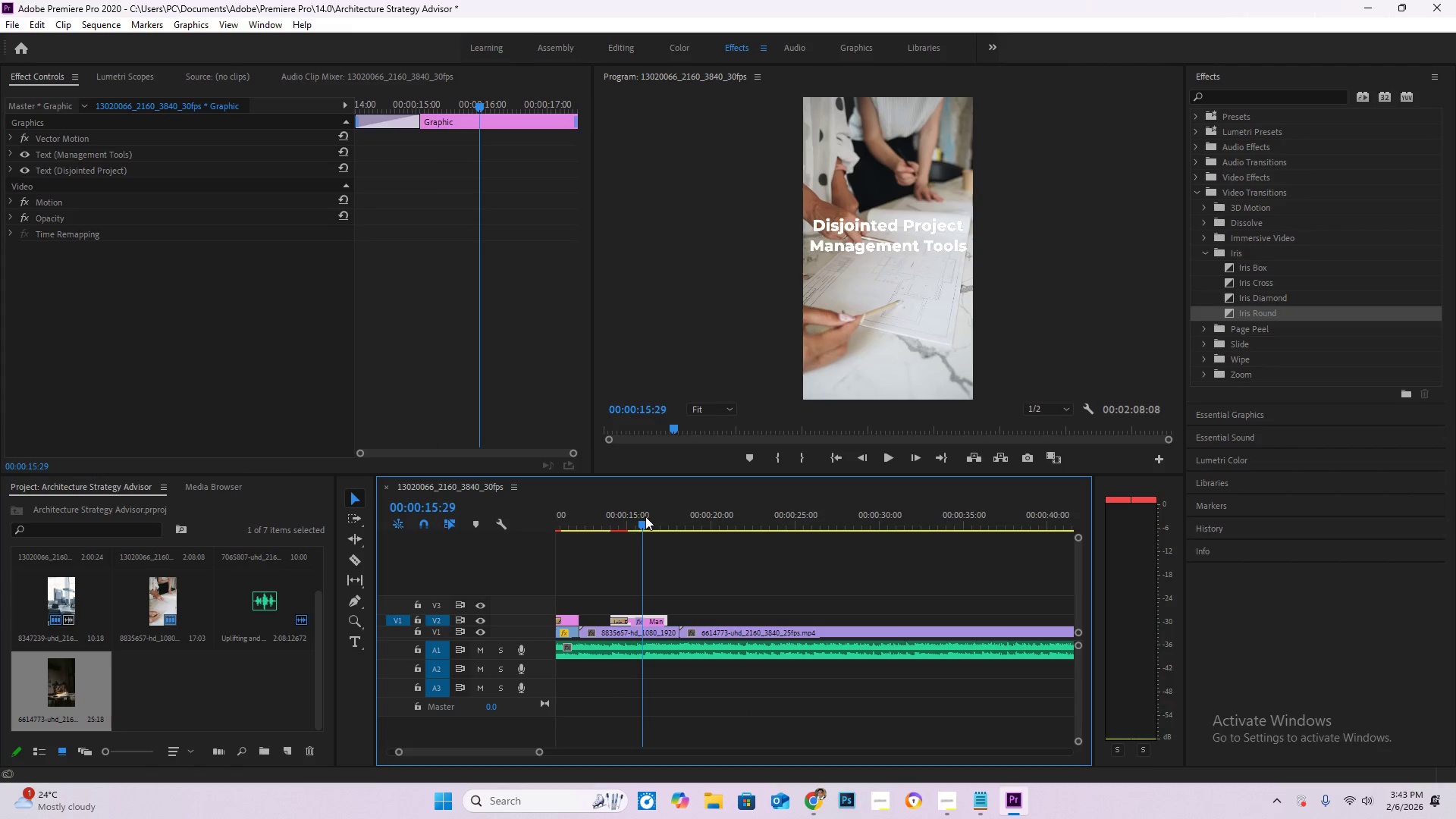 
key(Space)
 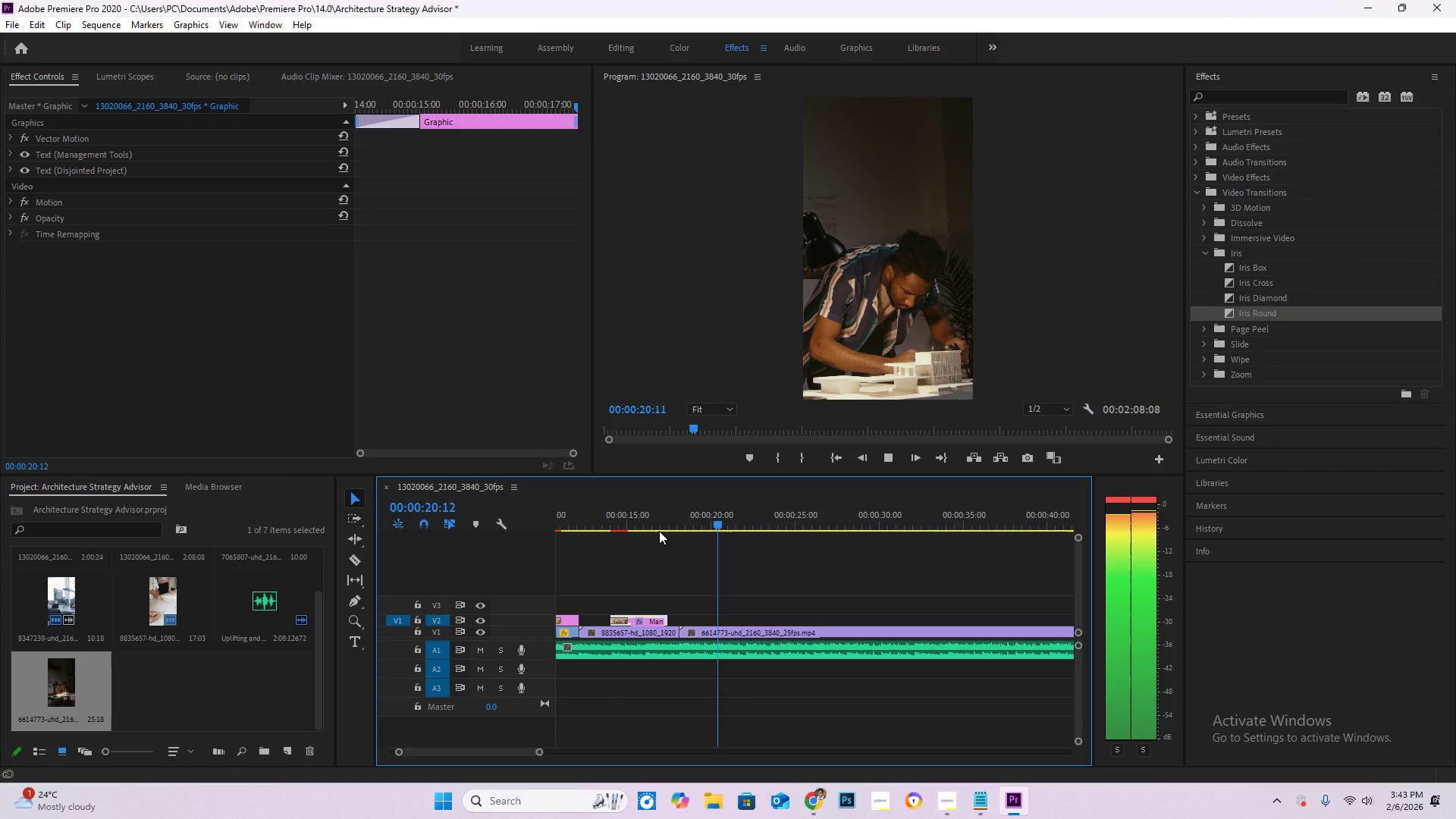 
key(Space)
 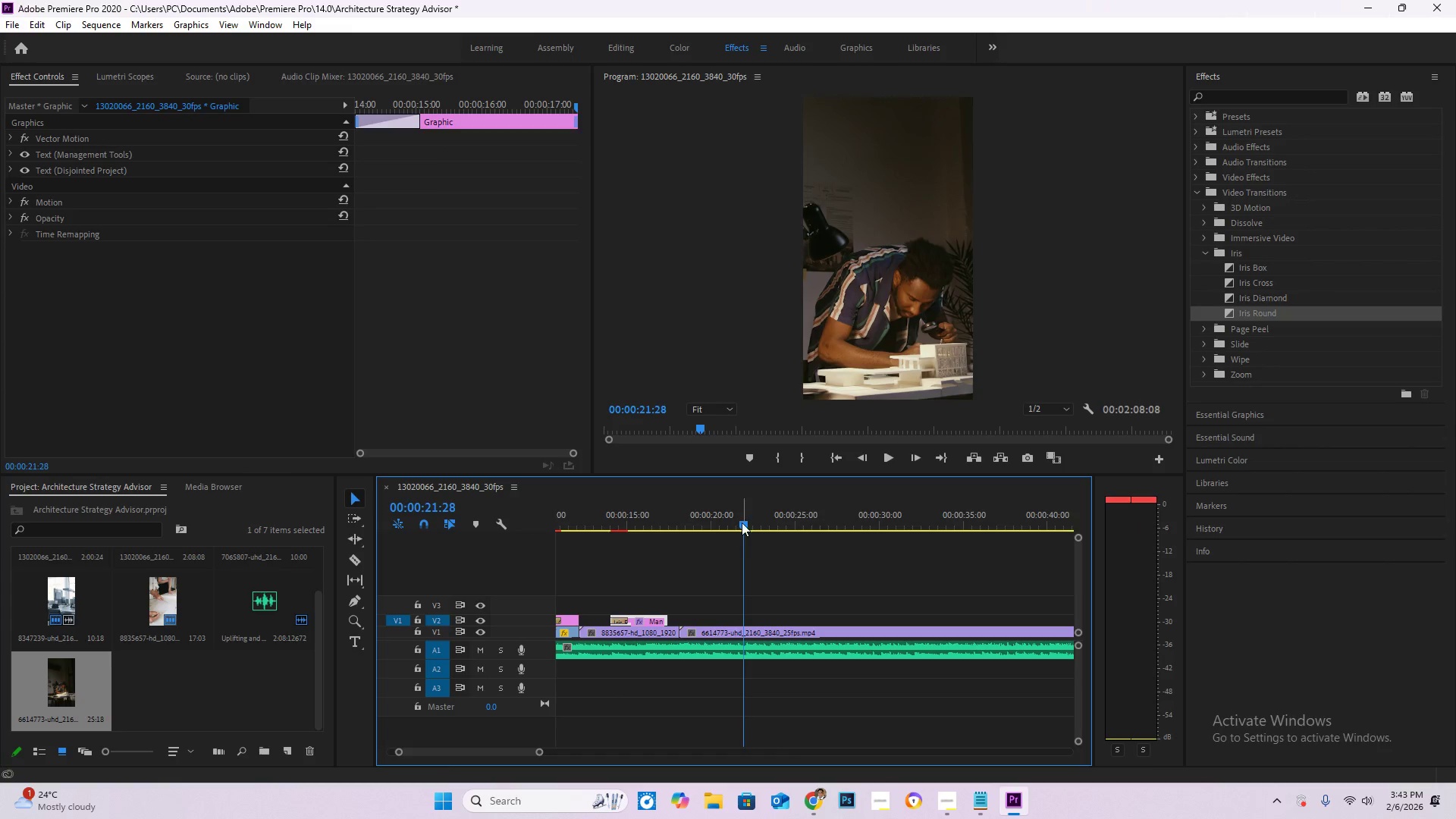 
left_click_drag(start_coordinate=[743, 522], to_coordinate=[679, 519])
 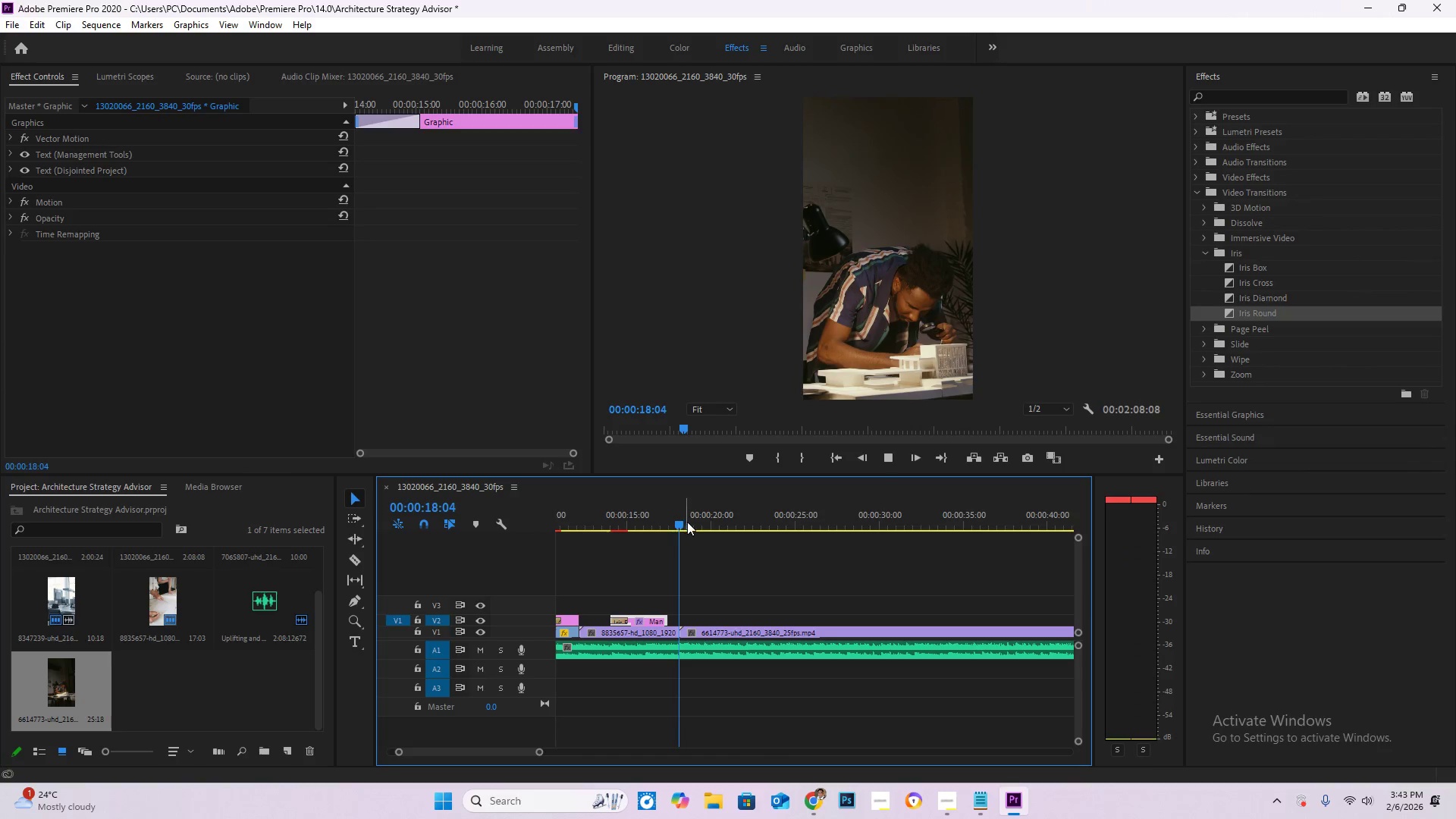 
key(Space)
 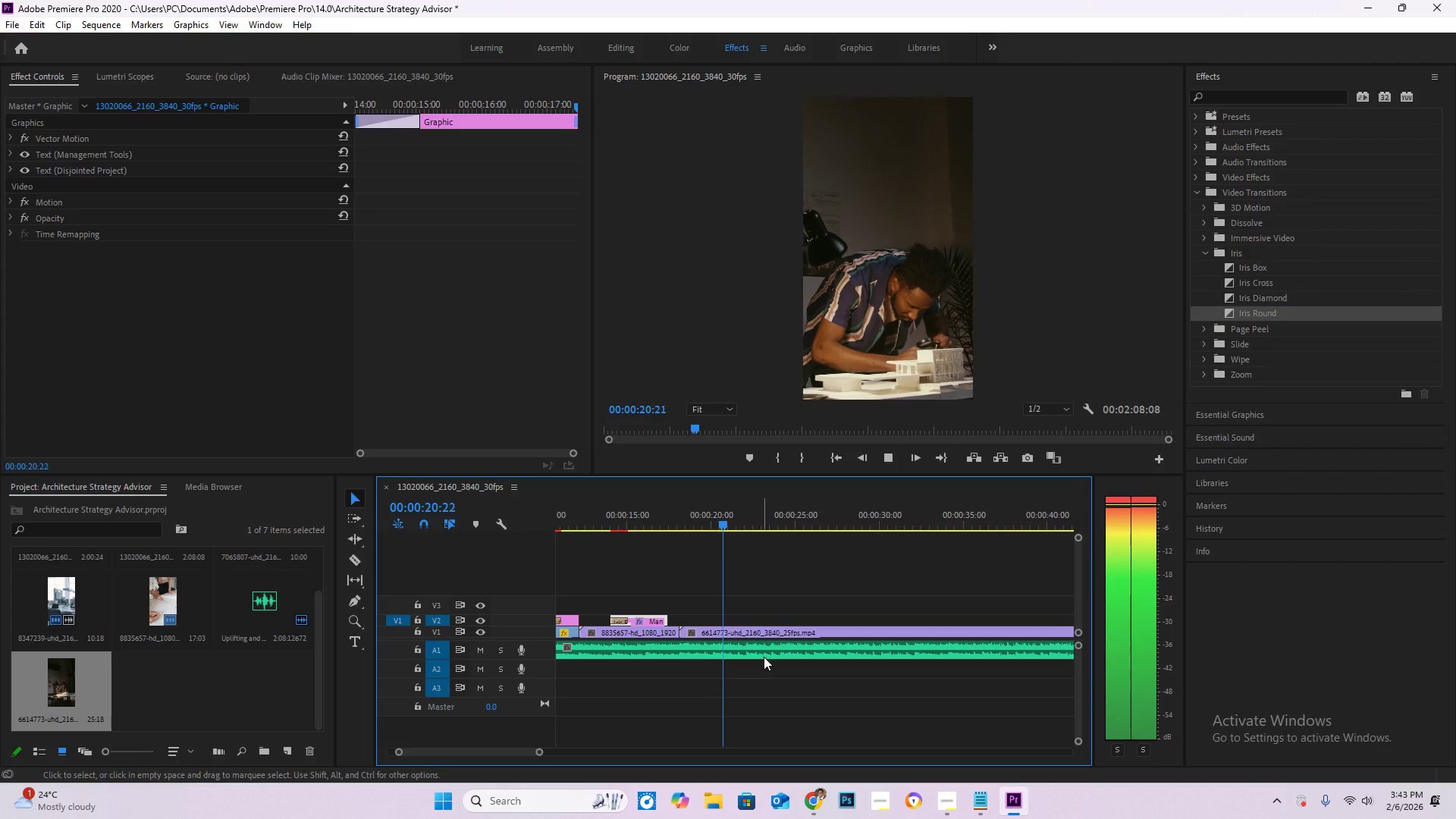 
key(Space)
 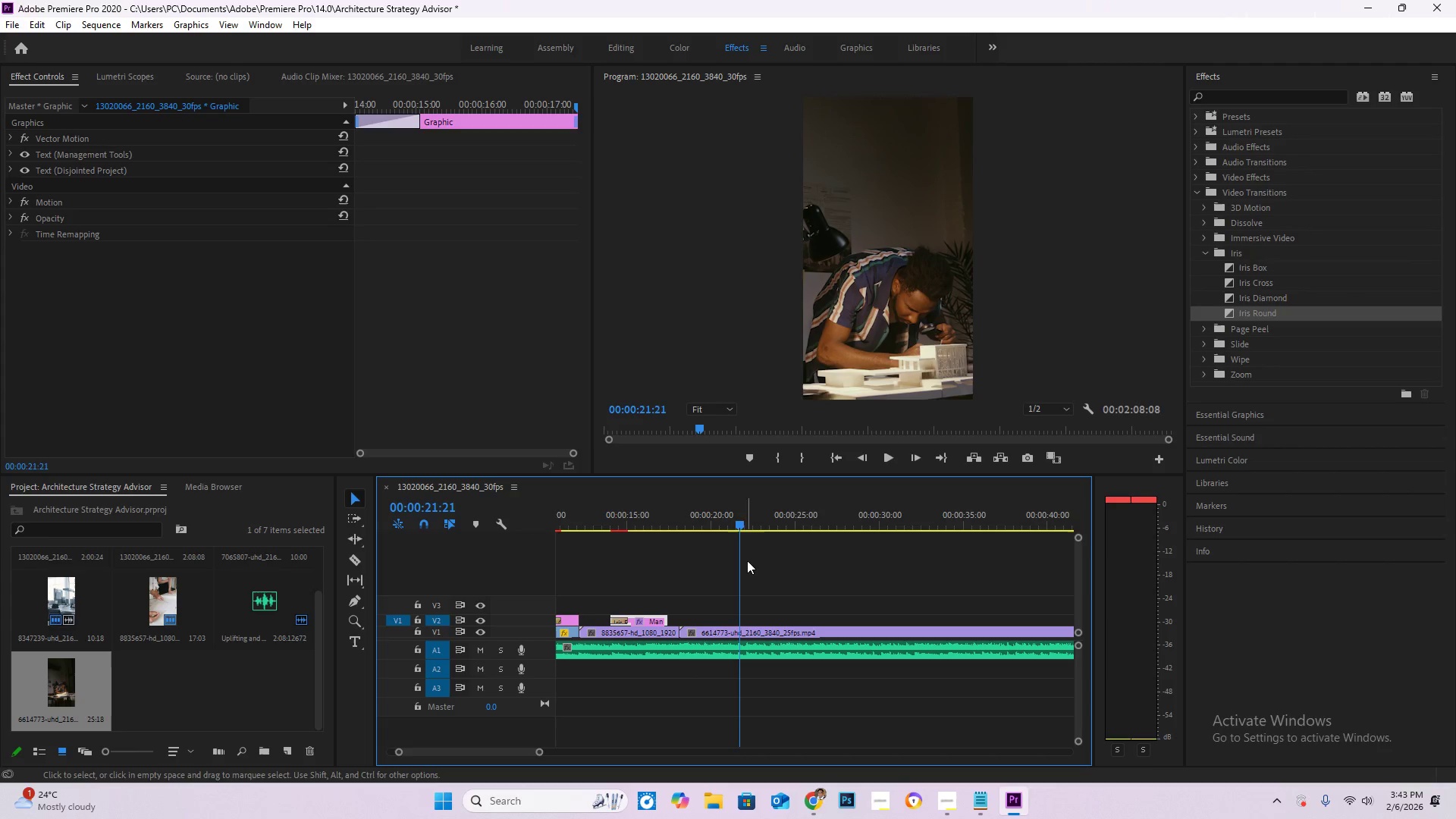 
hold_key(key=AltLeft, duration=0.83)
 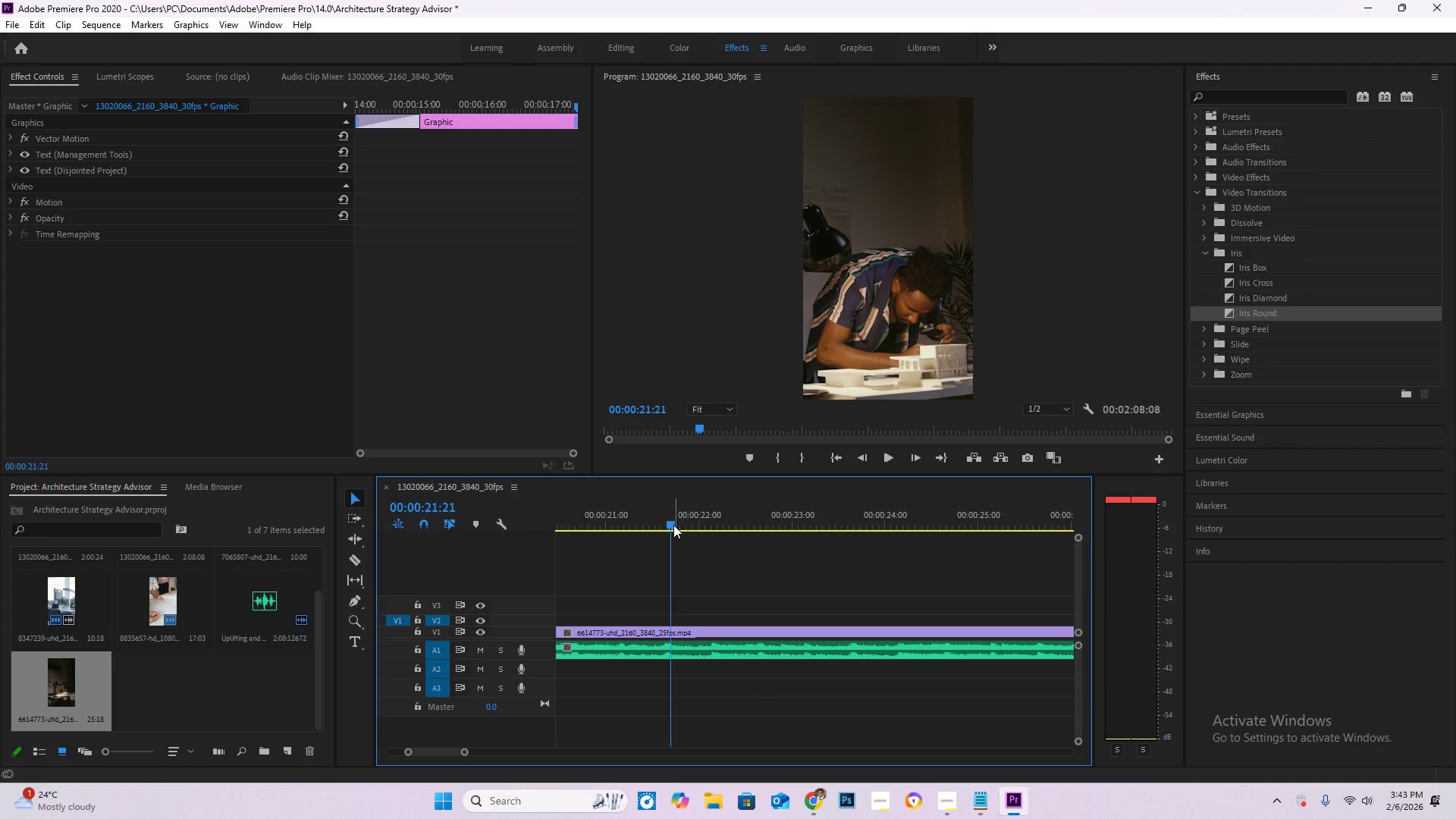 
hold_key(key=AltLeft, duration=4.73)
 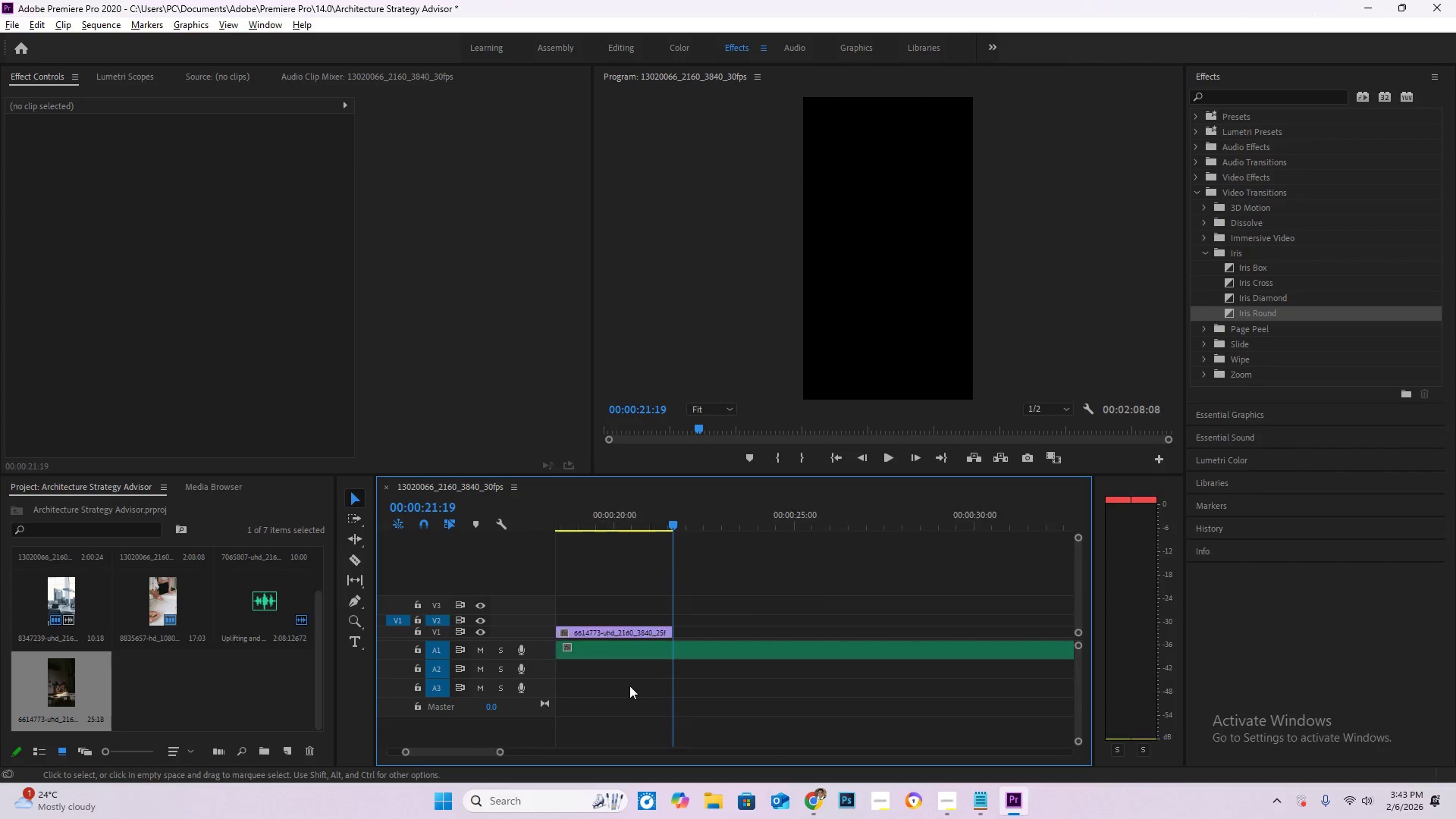 
scroll: coordinate [752, 635], scroll_direction: up, amount: 16.0
 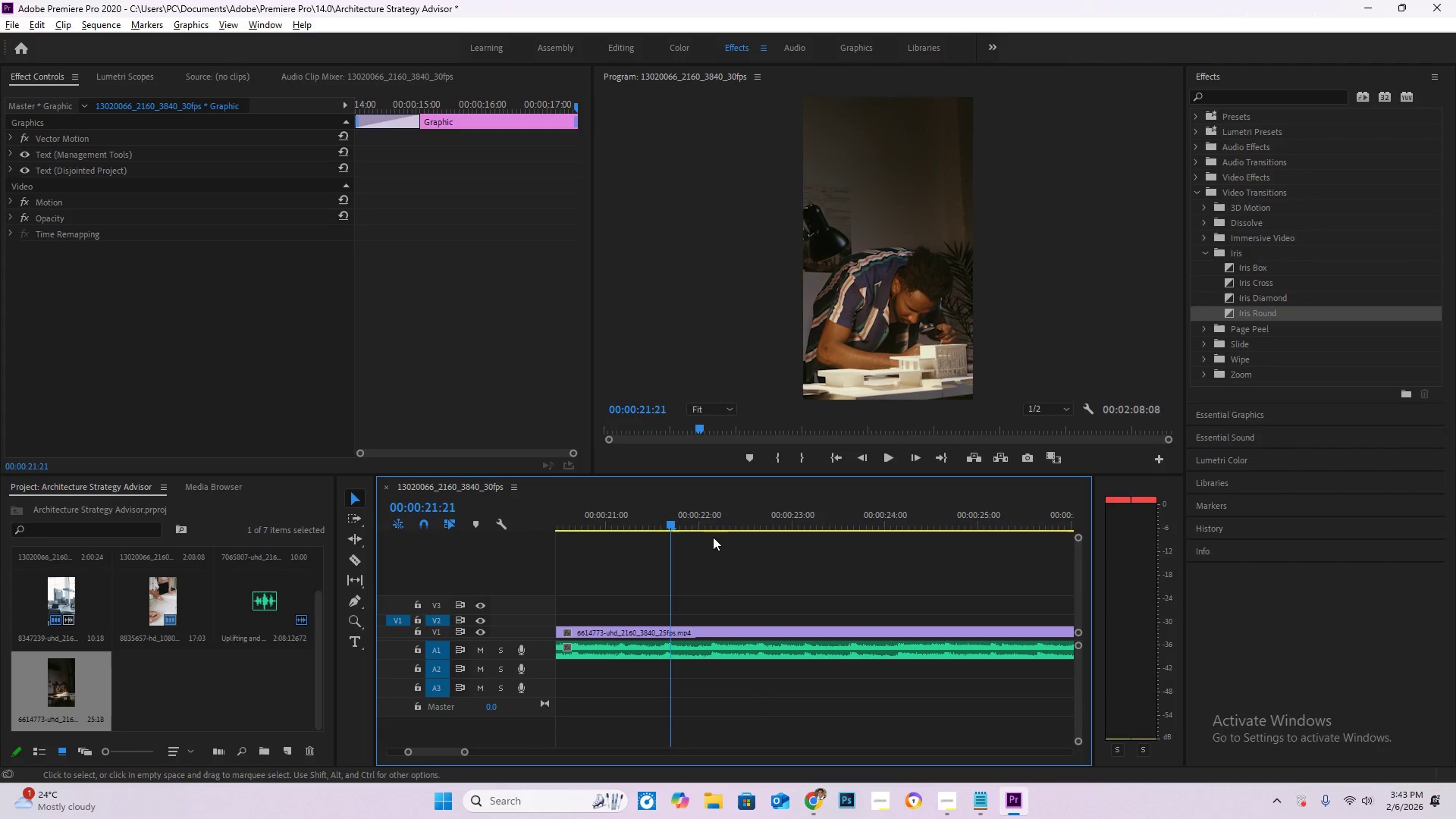 
left_click_drag(start_coordinate=[671, 524], to_coordinate=[664, 523])
 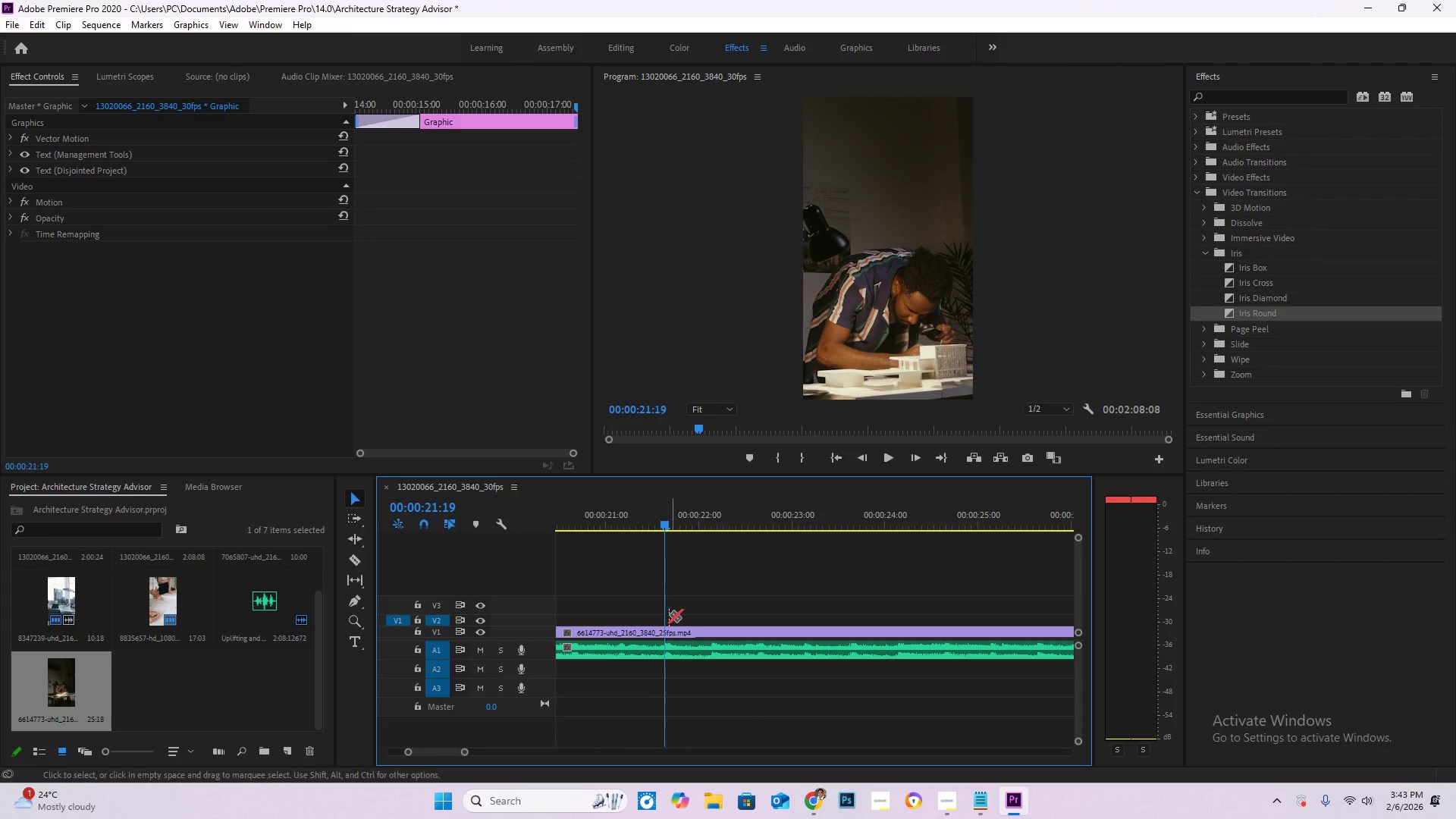 
key(C)
 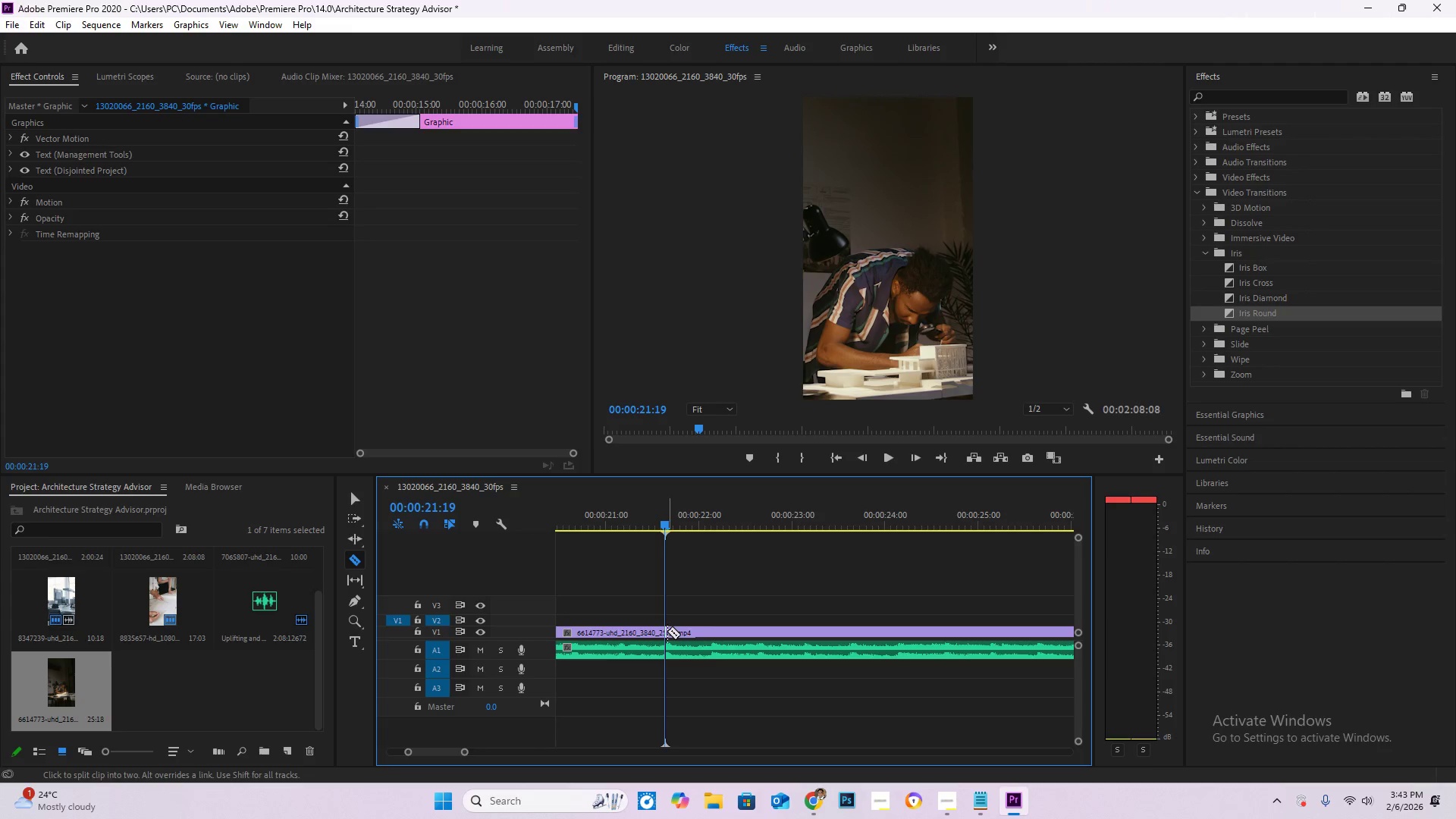 
left_click([667, 631])
 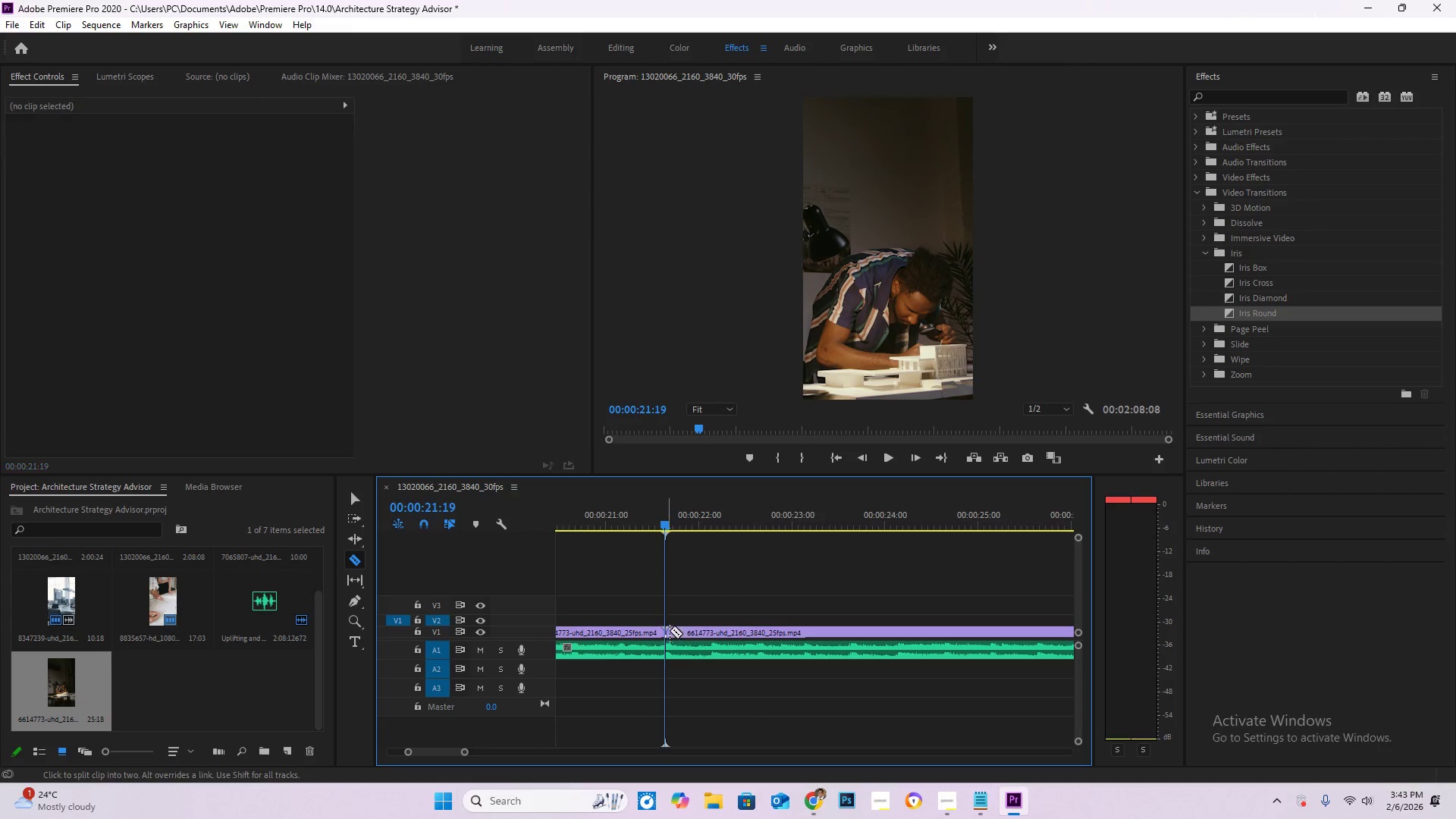 
key(V)
 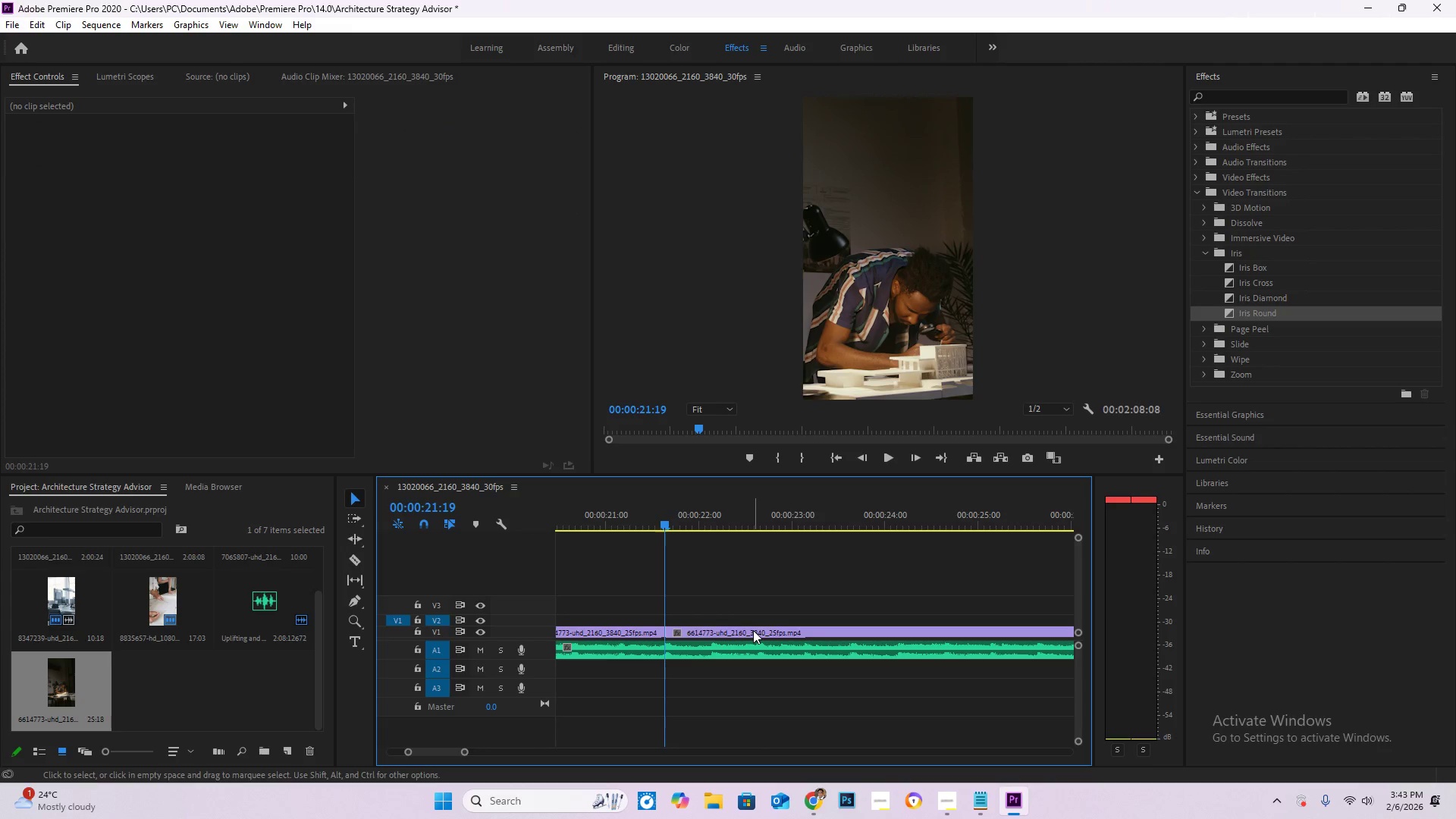 
left_click([753, 630])
 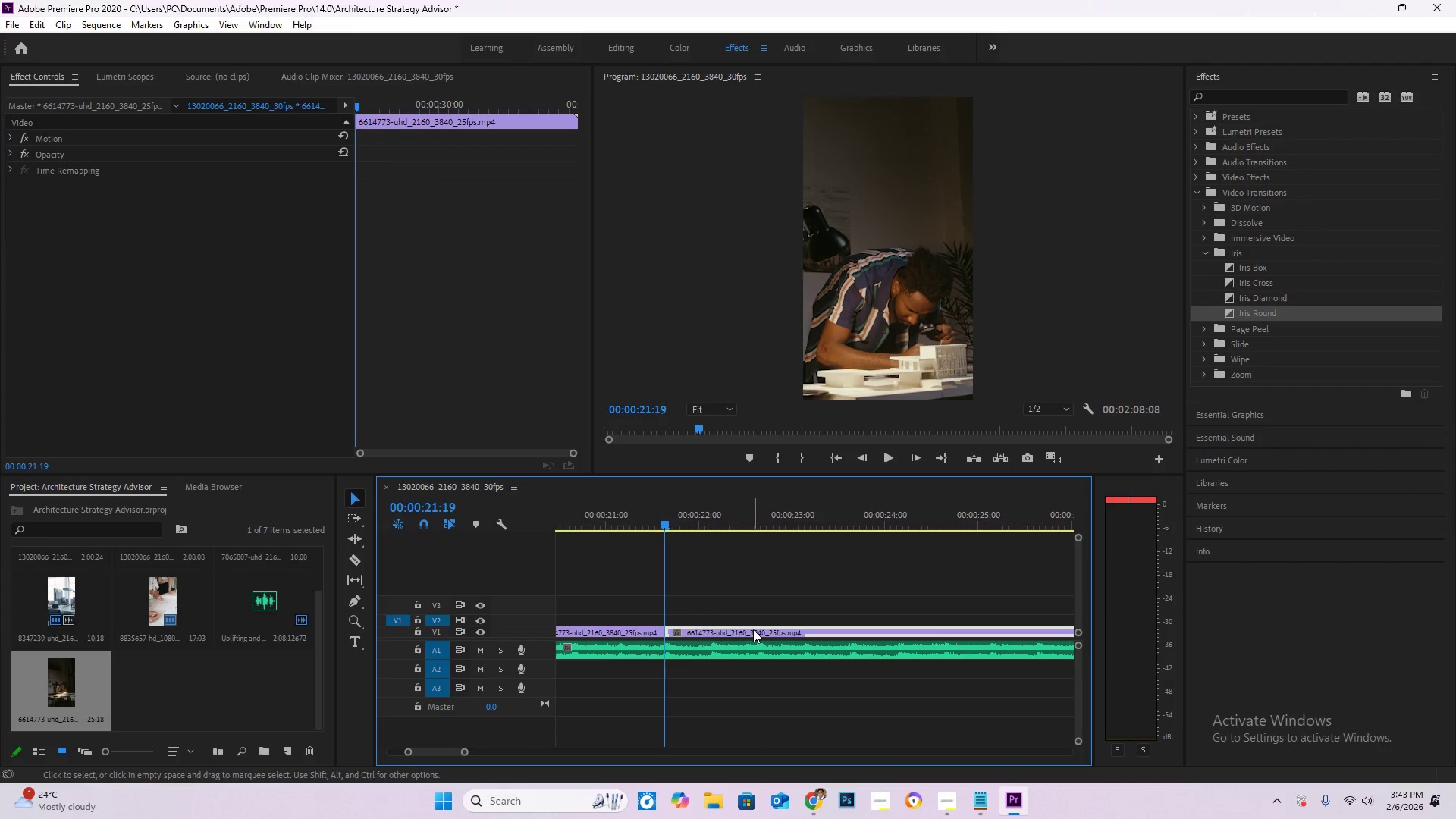 
key(Delete)
 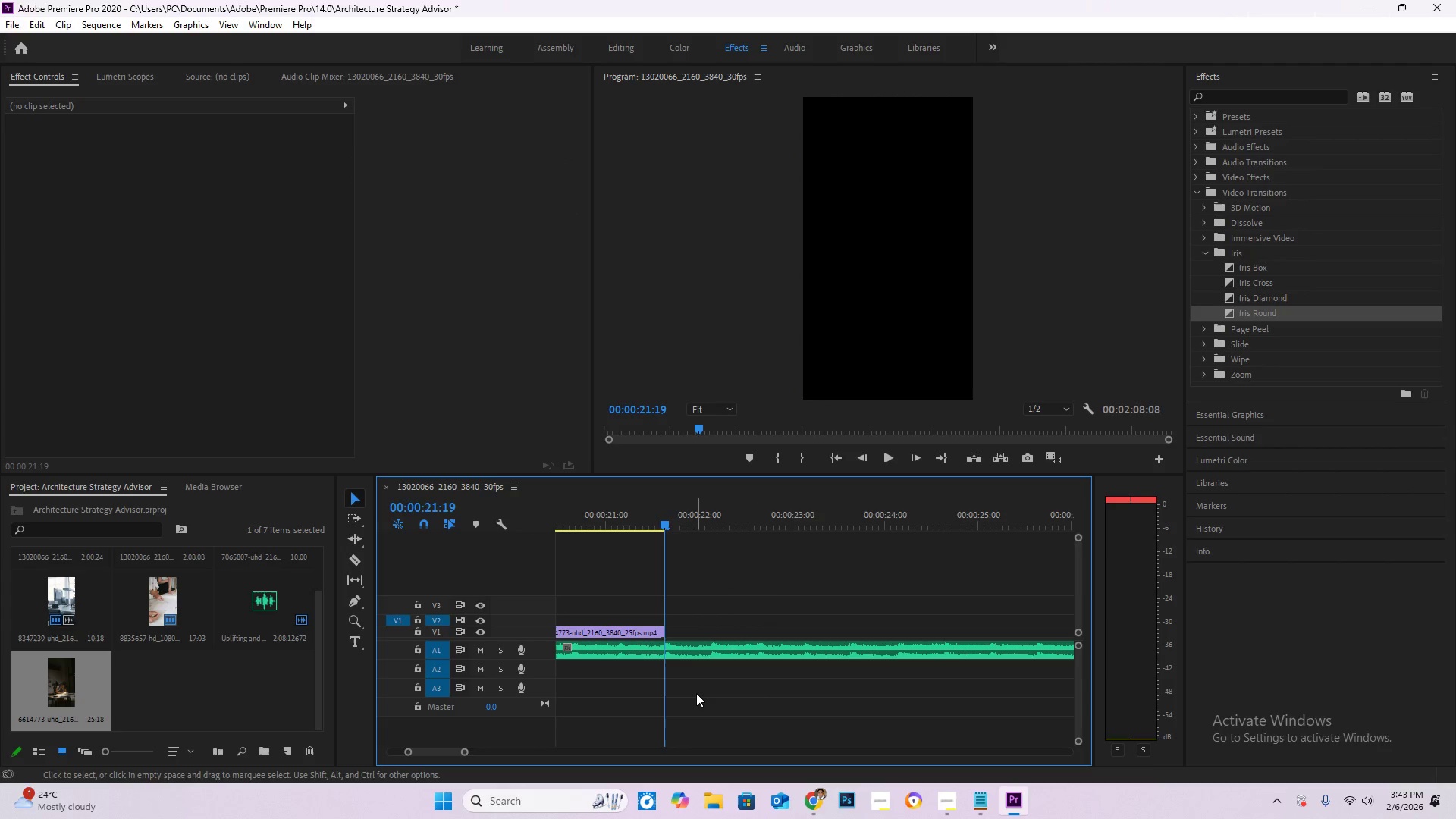 
hold_key(key=AltLeft, duration=1.16)
scroll: coordinate [285, 686], scroll_direction: down, amount: 17.0
 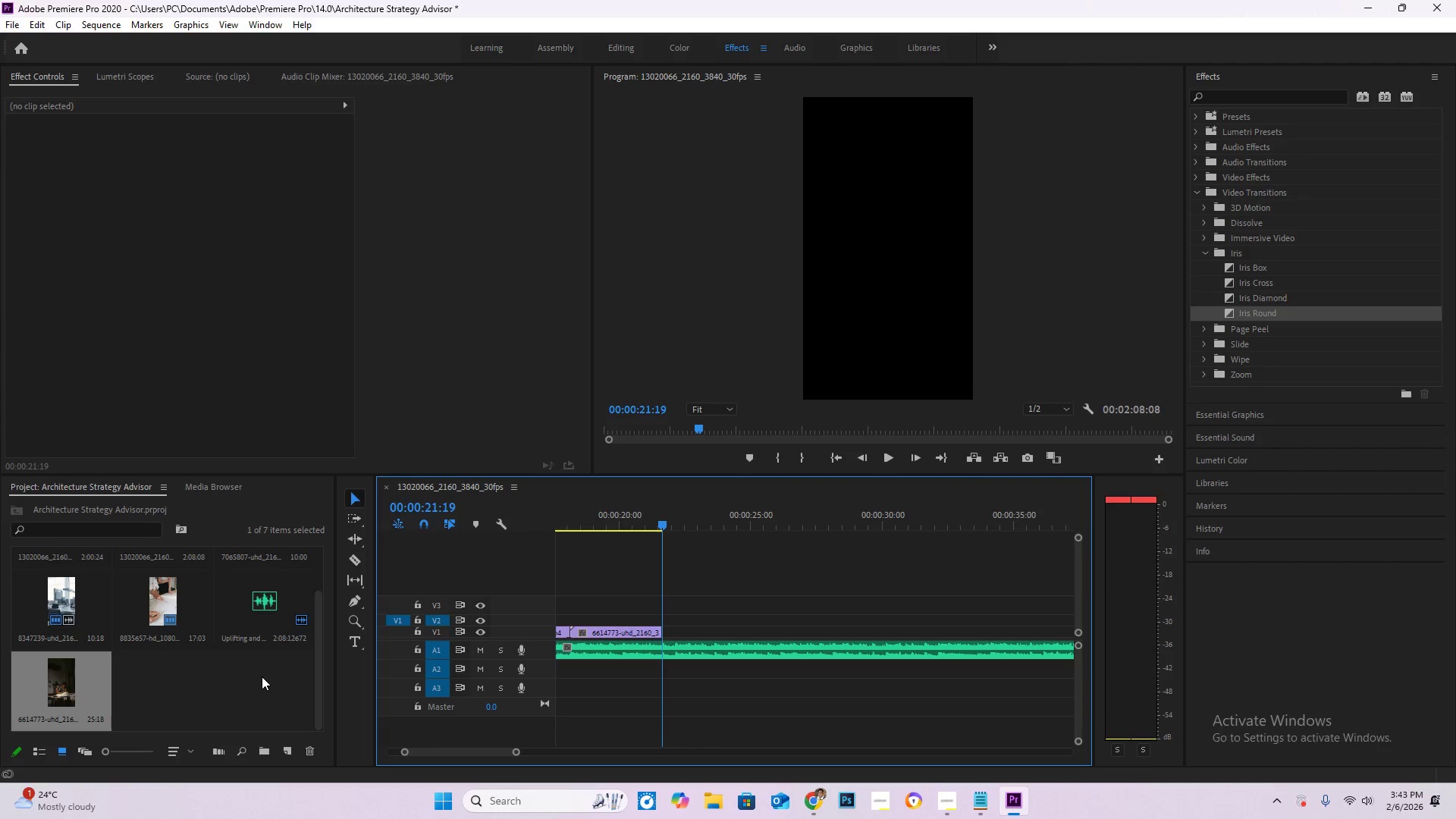 
double_click([262, 676])
 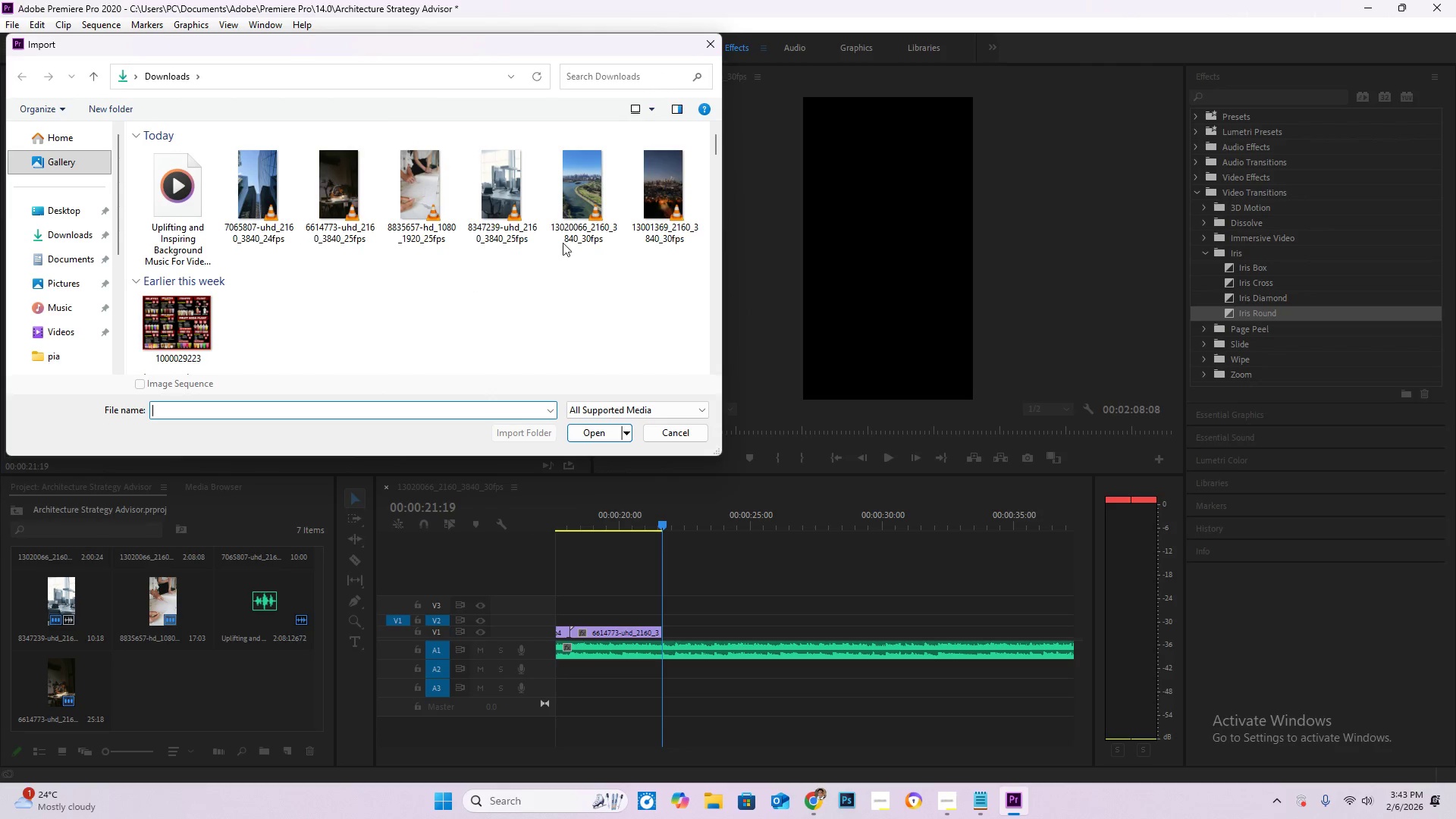 
double_click([667, 189])
 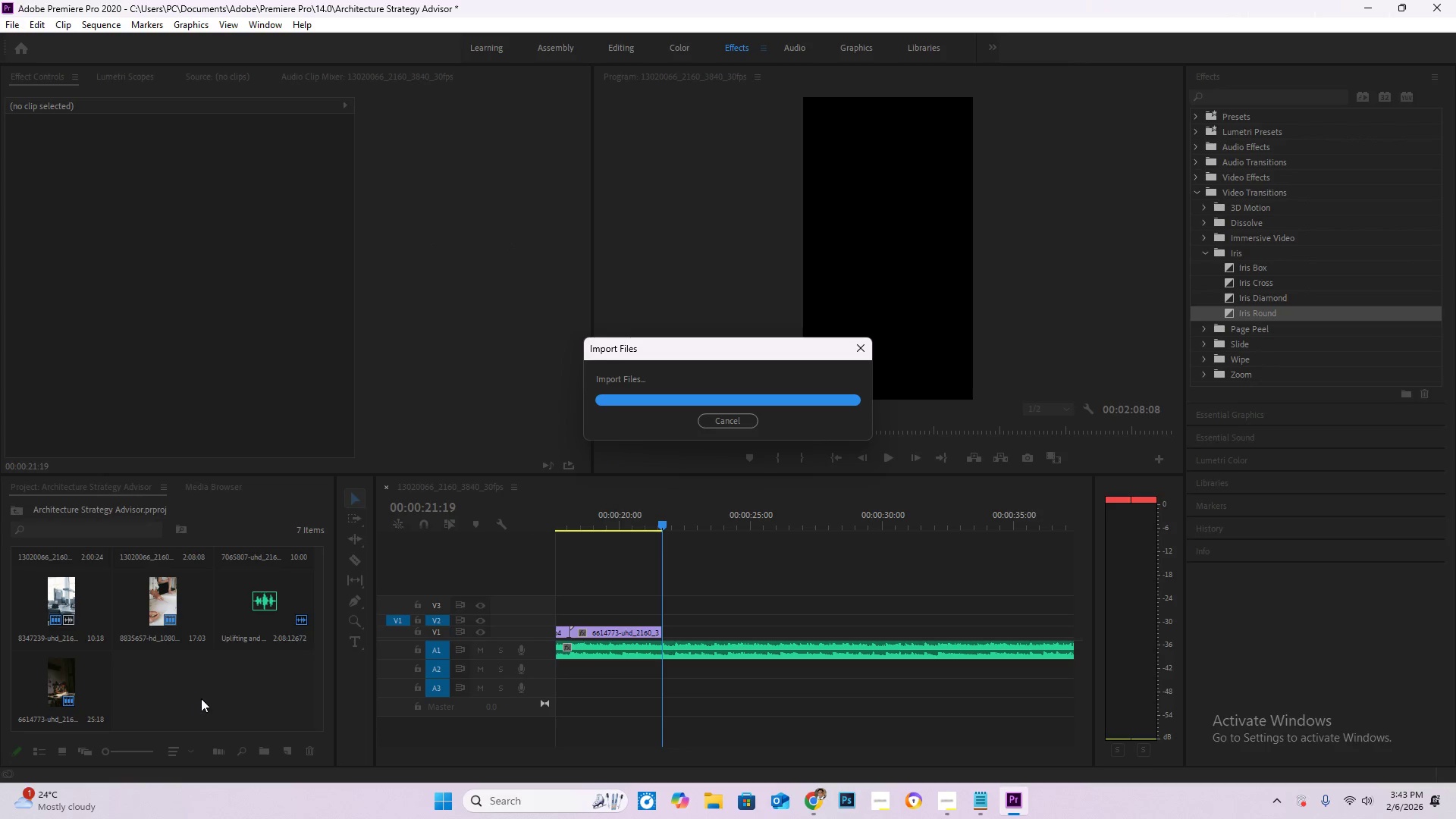 
left_click_drag(start_coordinate=[168, 687], to_coordinate=[665, 632])
 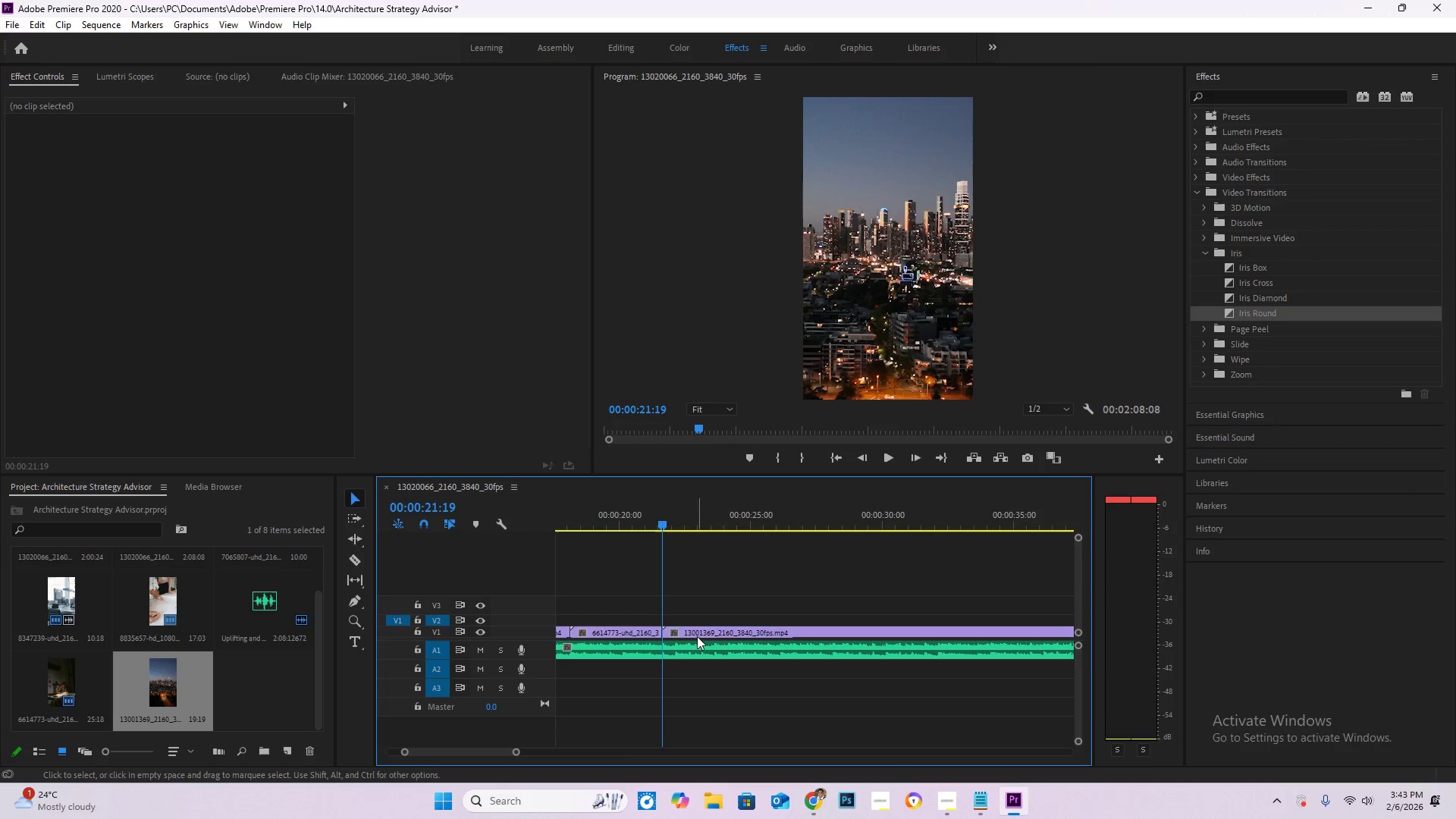 
hold_key(key=AltLeft, duration=0.77)
scroll: coordinate [716, 633], scroll_direction: down, amount: 10.0
 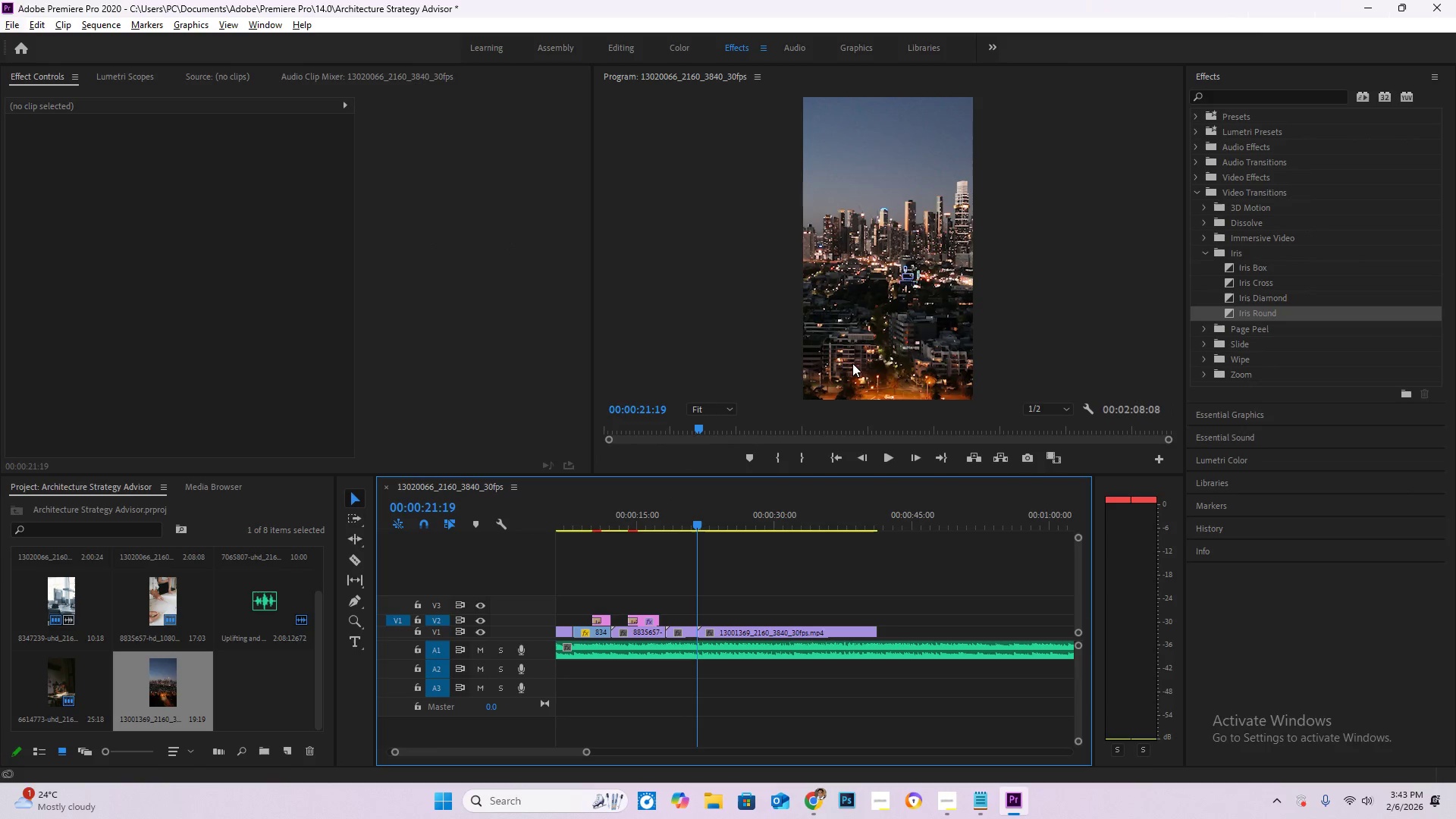 
double_click([855, 360])
 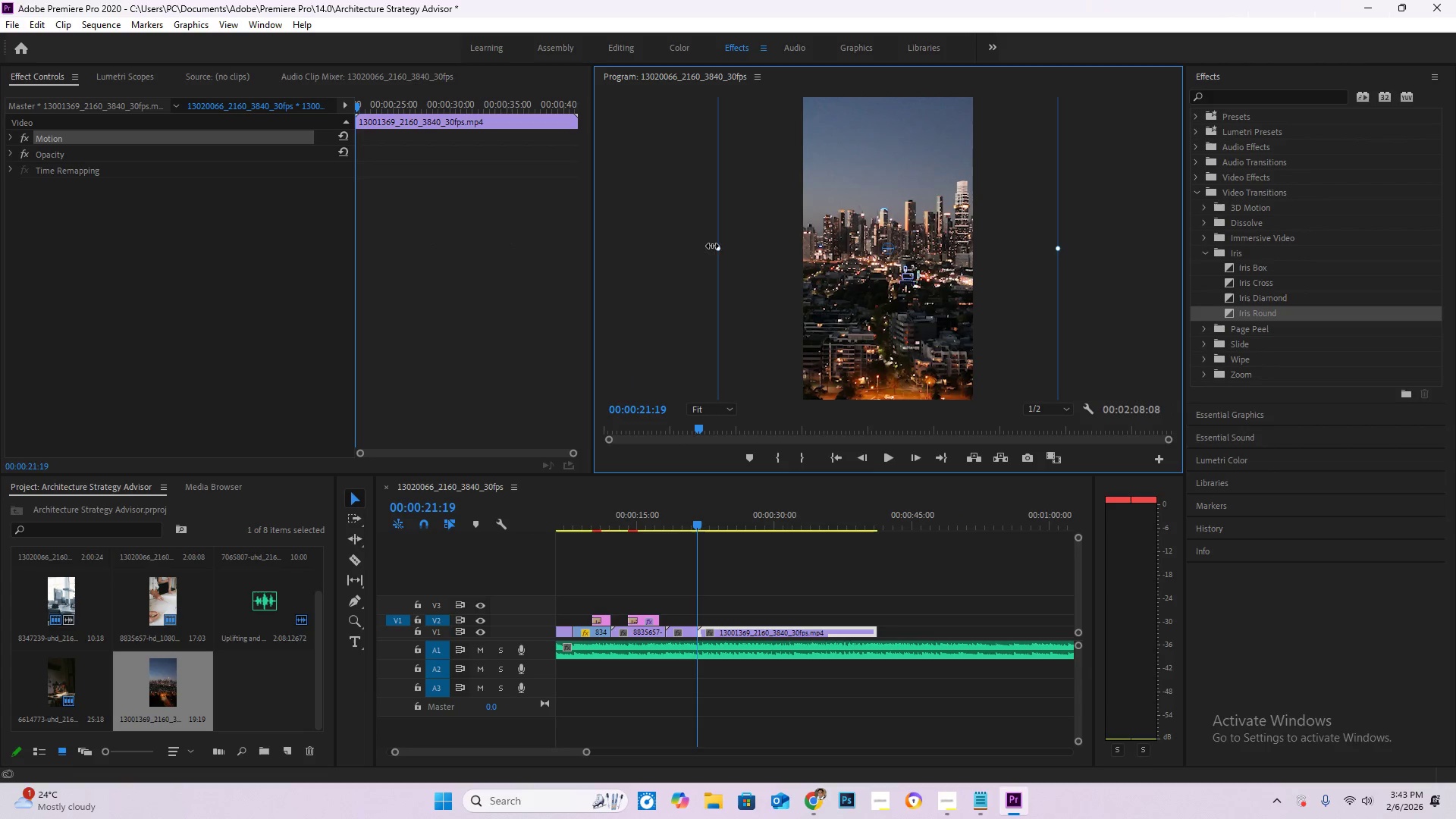 
left_click_drag(start_coordinate=[717, 246], to_coordinate=[797, 249])
 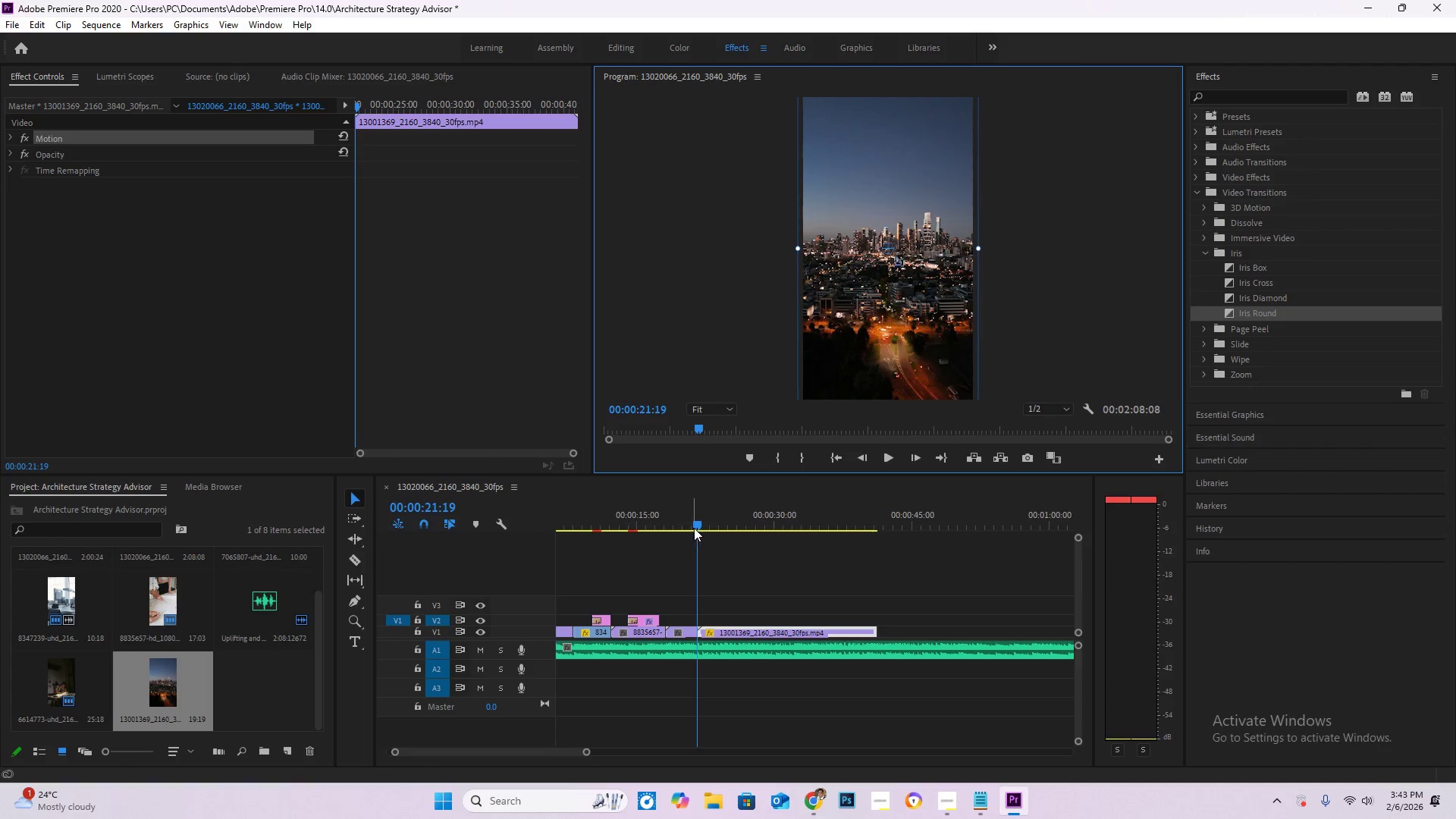 
left_click_drag(start_coordinate=[699, 523], to_coordinate=[752, 542])
 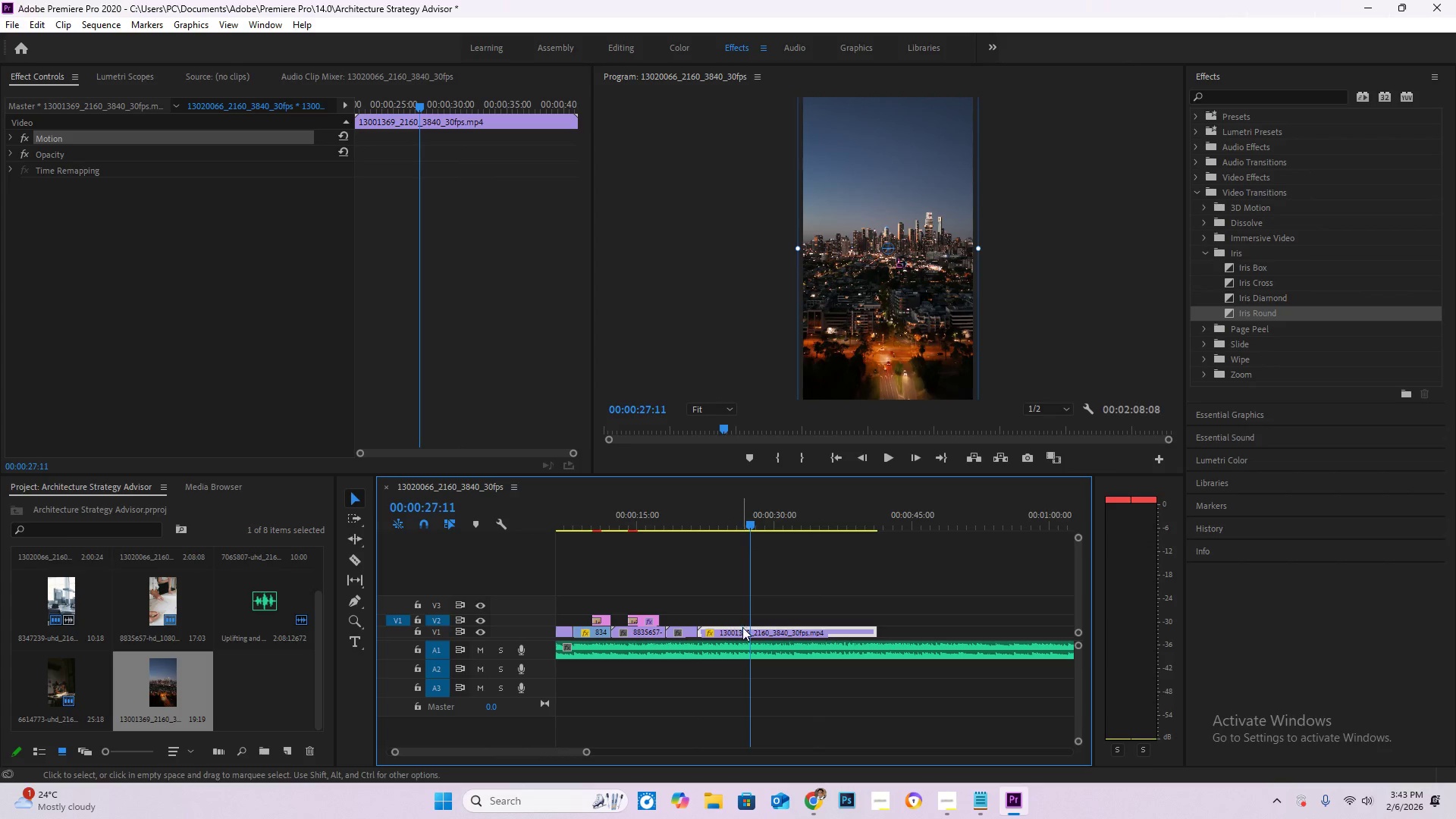 
key(C)
 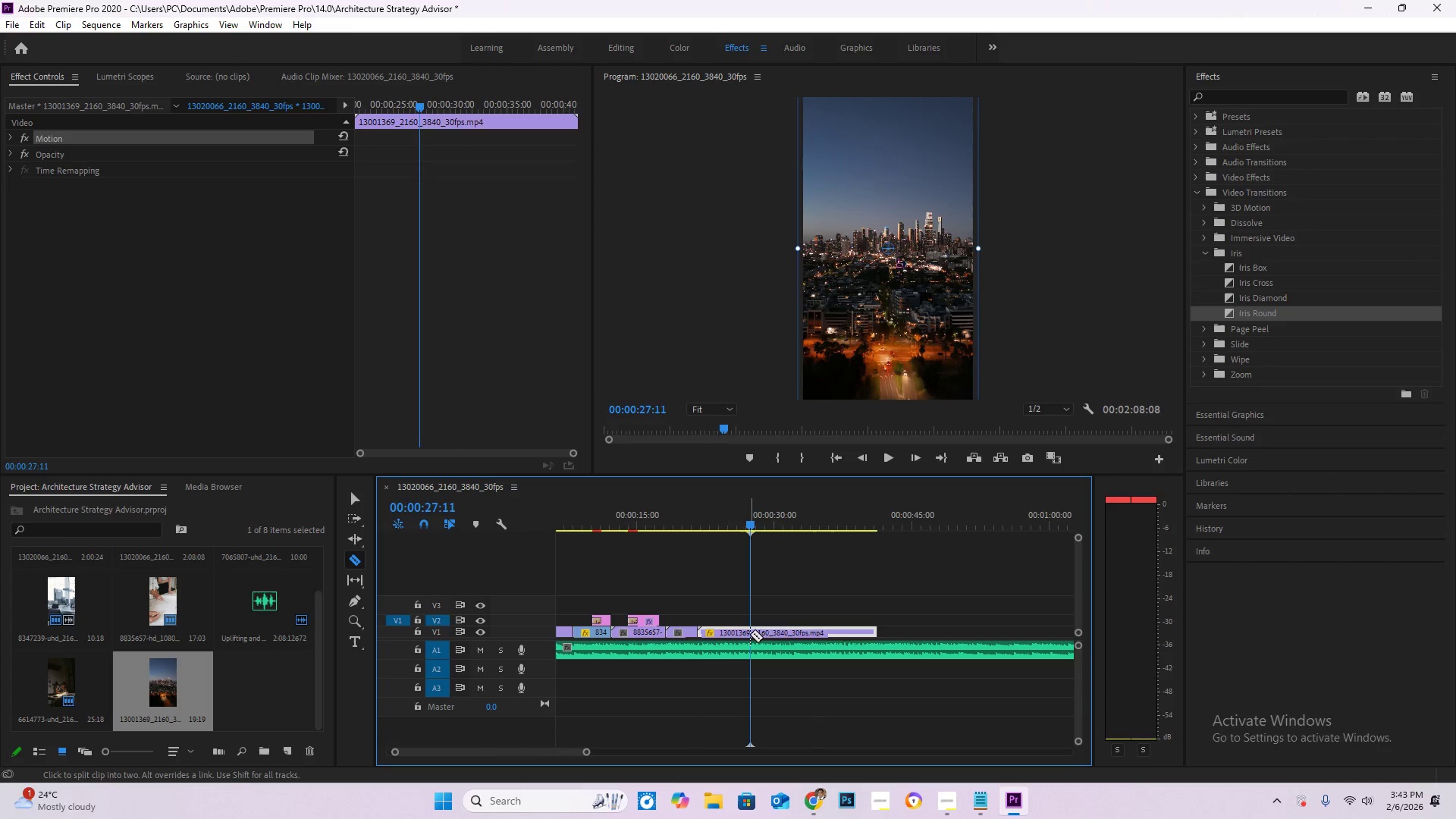 
left_click([750, 634])
 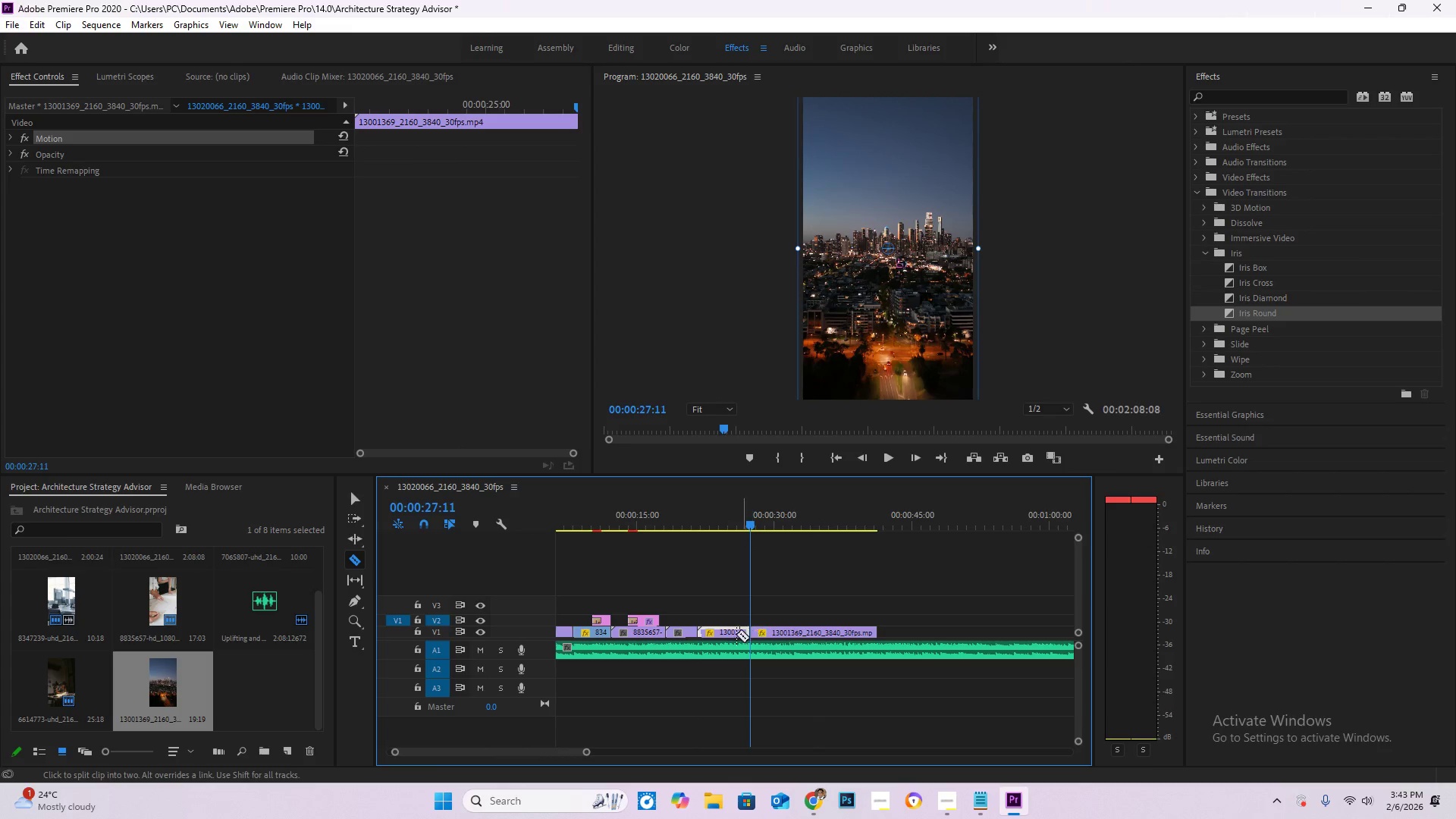 
key(V)
 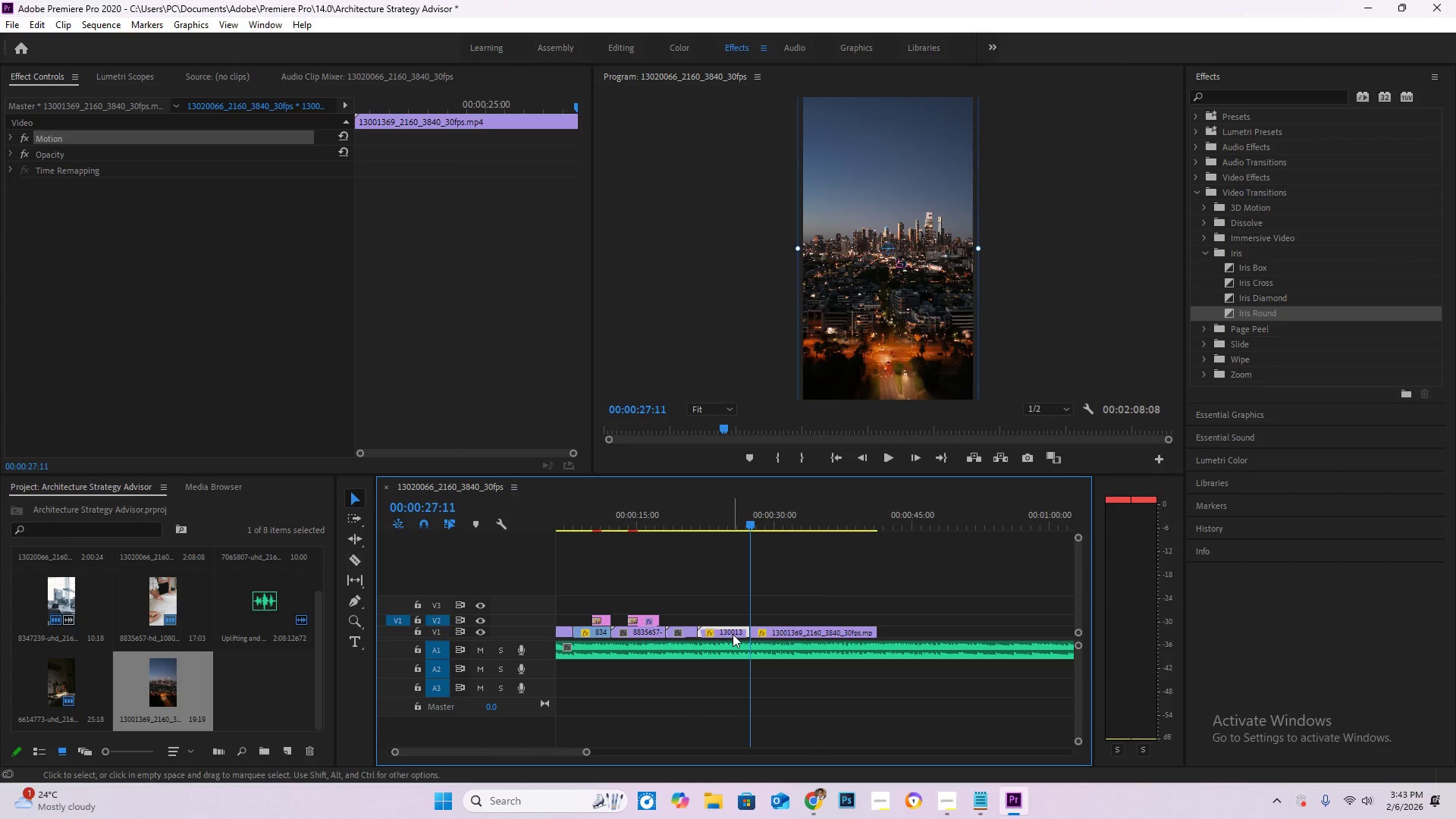 
double_click([733, 634])
 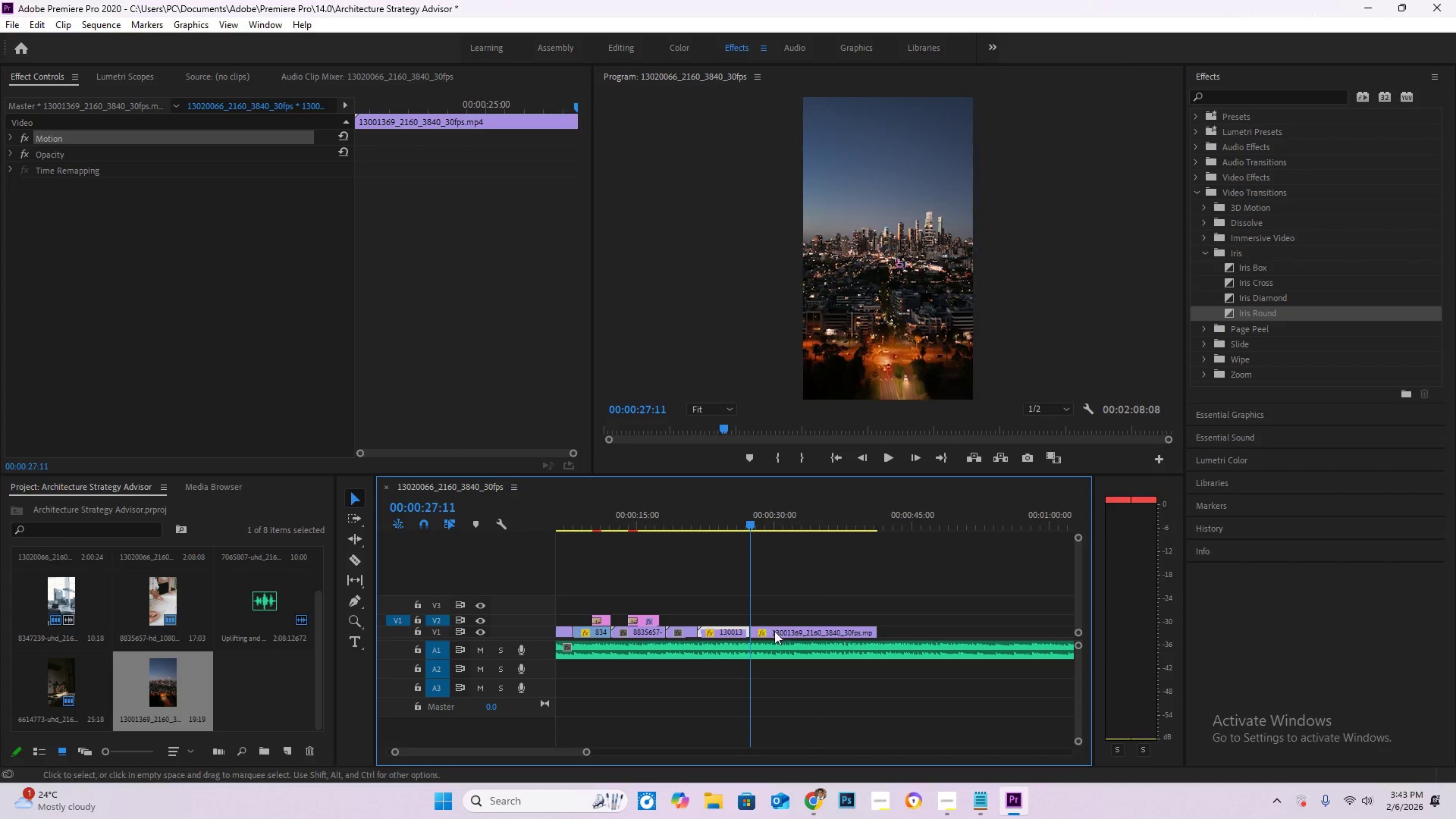 
key(Delete)
 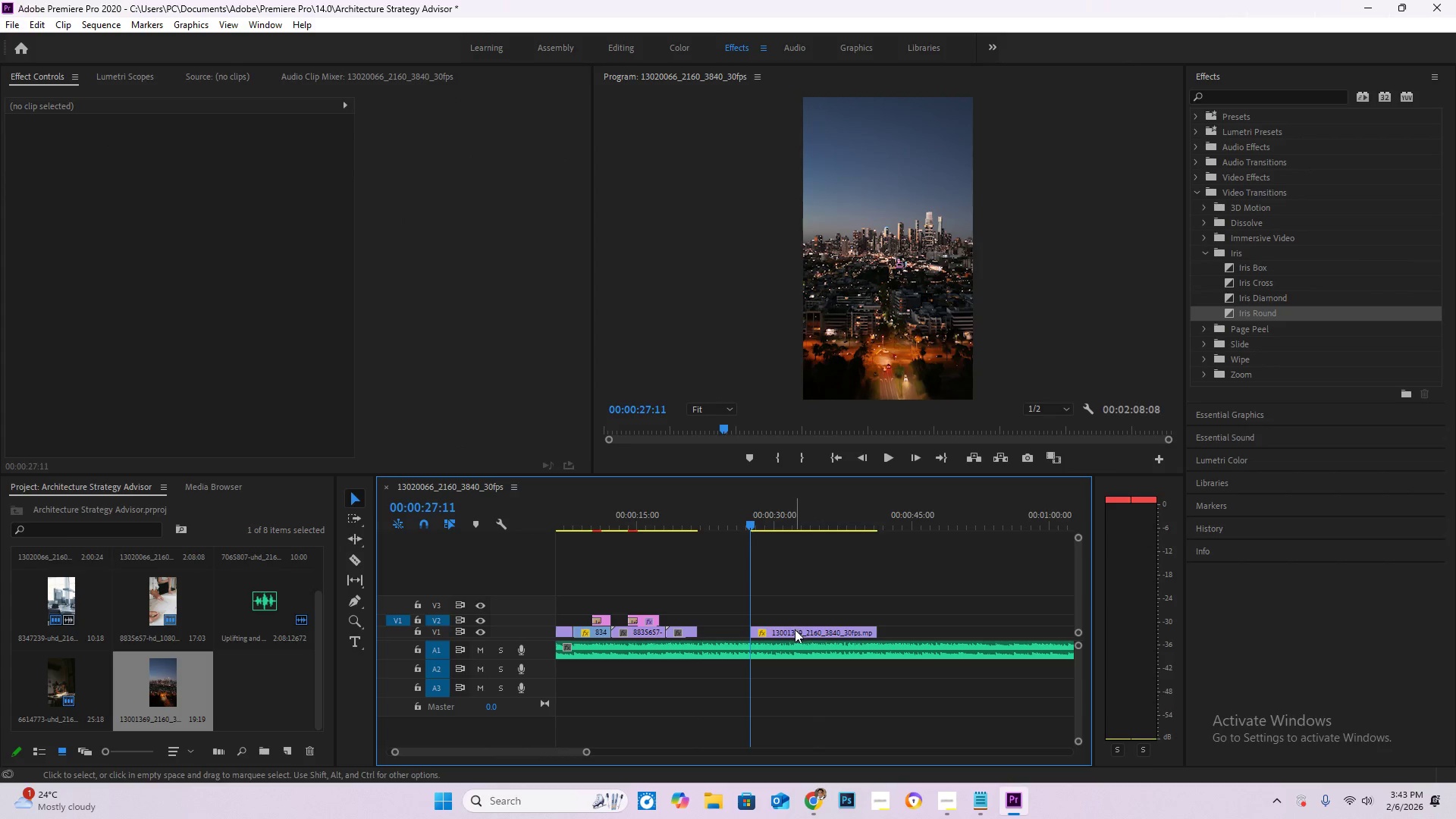 
left_click_drag(start_coordinate=[795, 629], to_coordinate=[745, 642])
 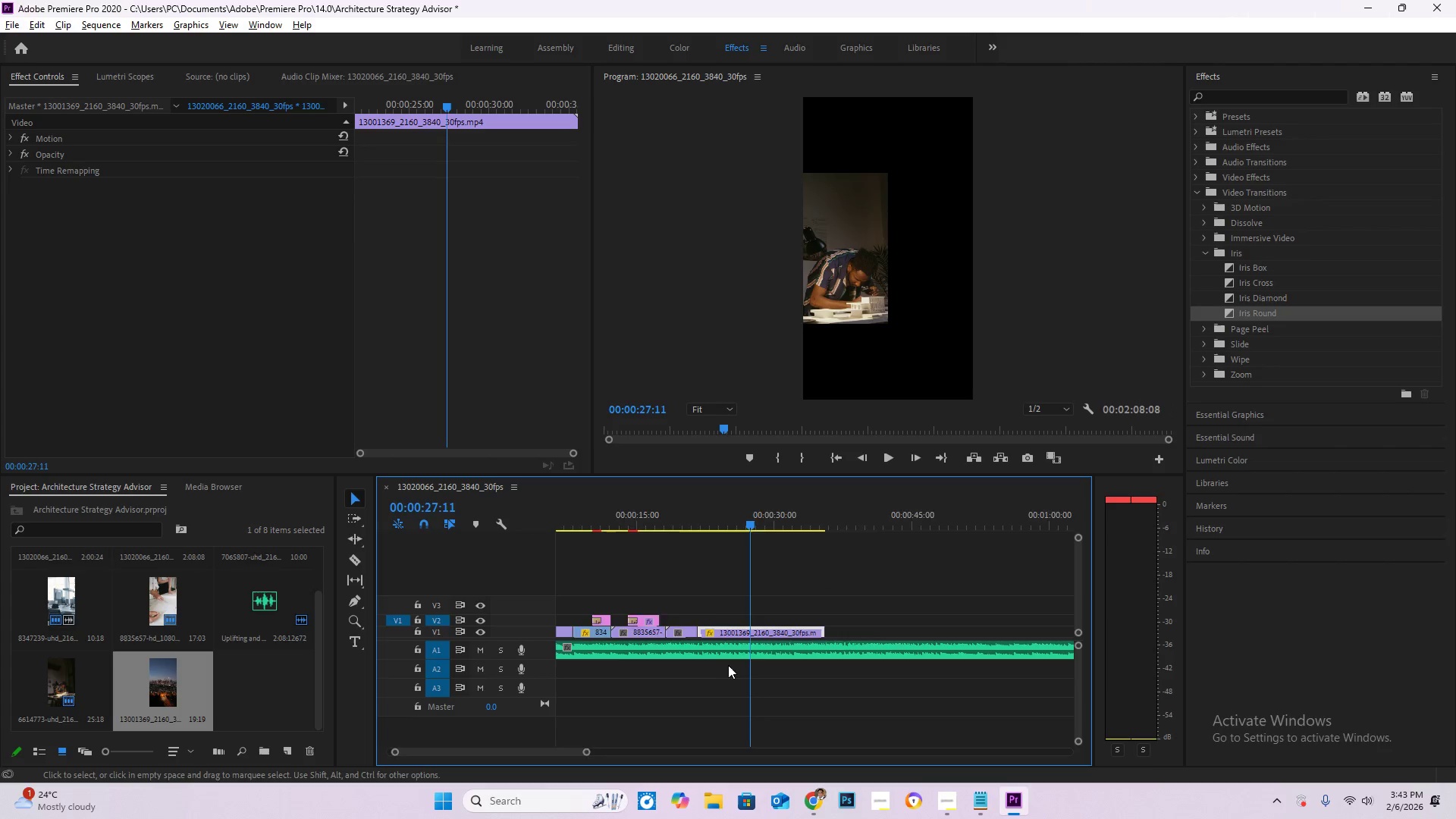 
hold_key(key=AltLeft, duration=1.5)
 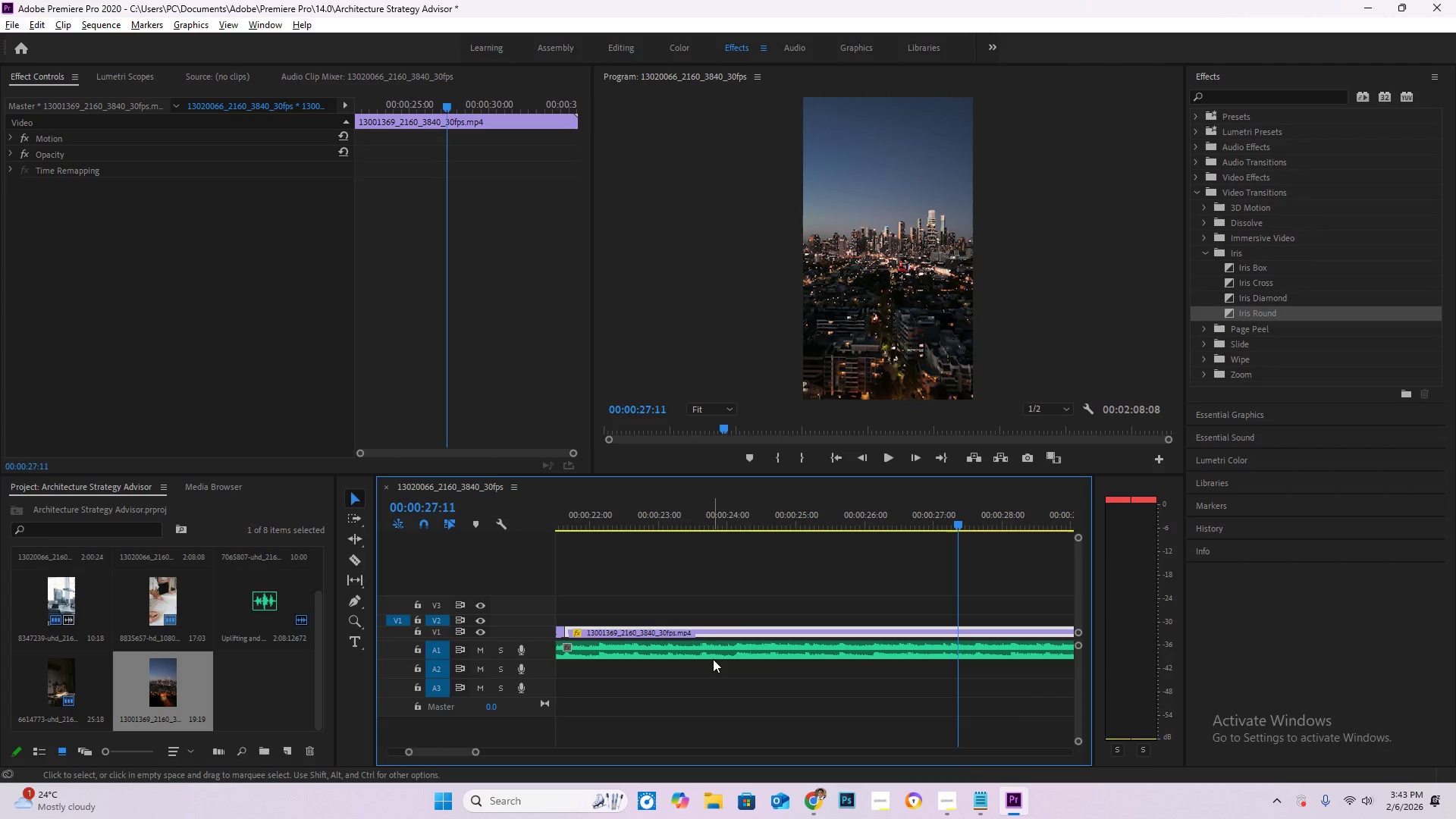 
hold_key(key=AltLeft, duration=0.62)
 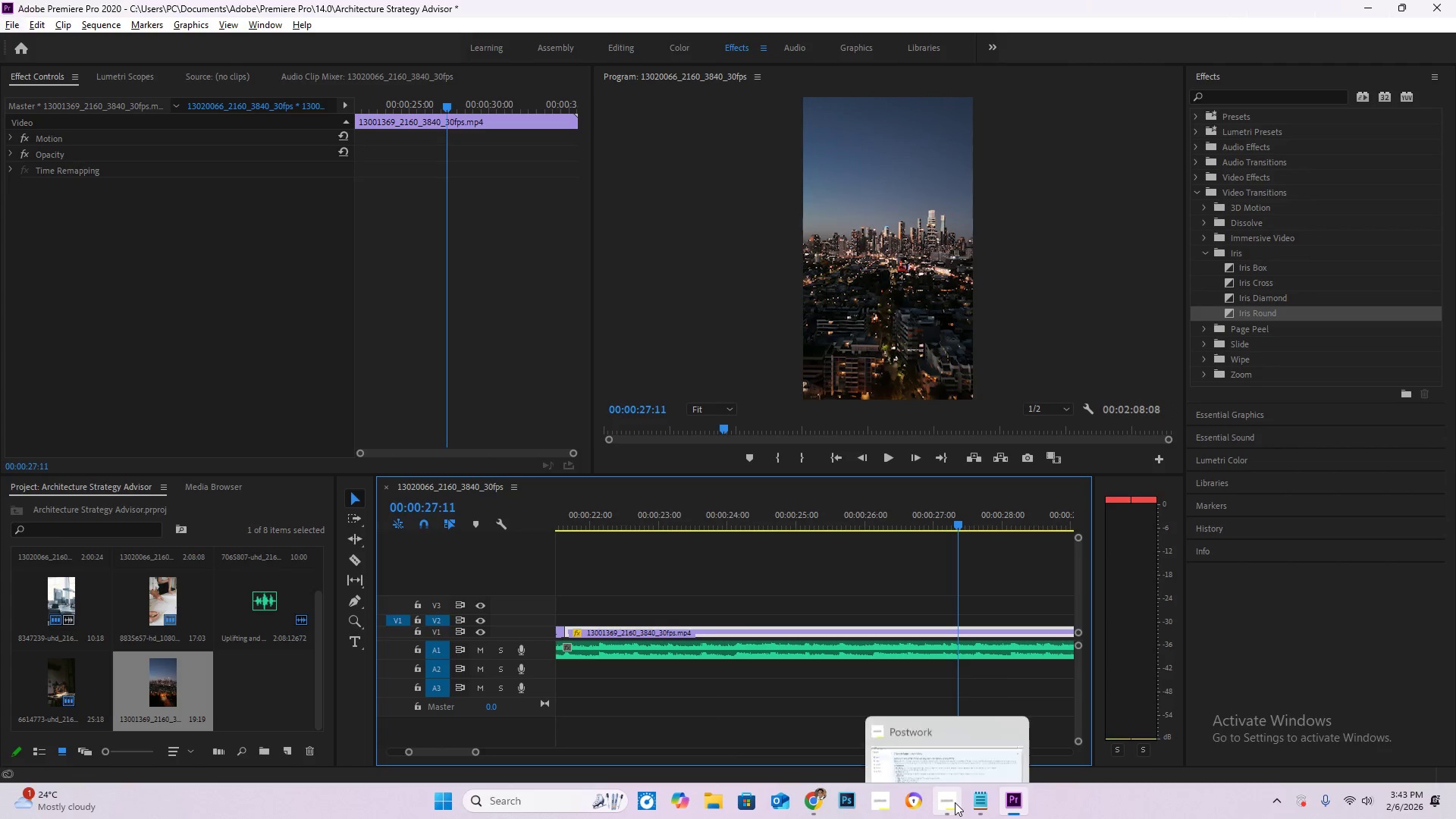 
scroll: coordinate [713, 659], scroll_direction: up, amount: 19.0
 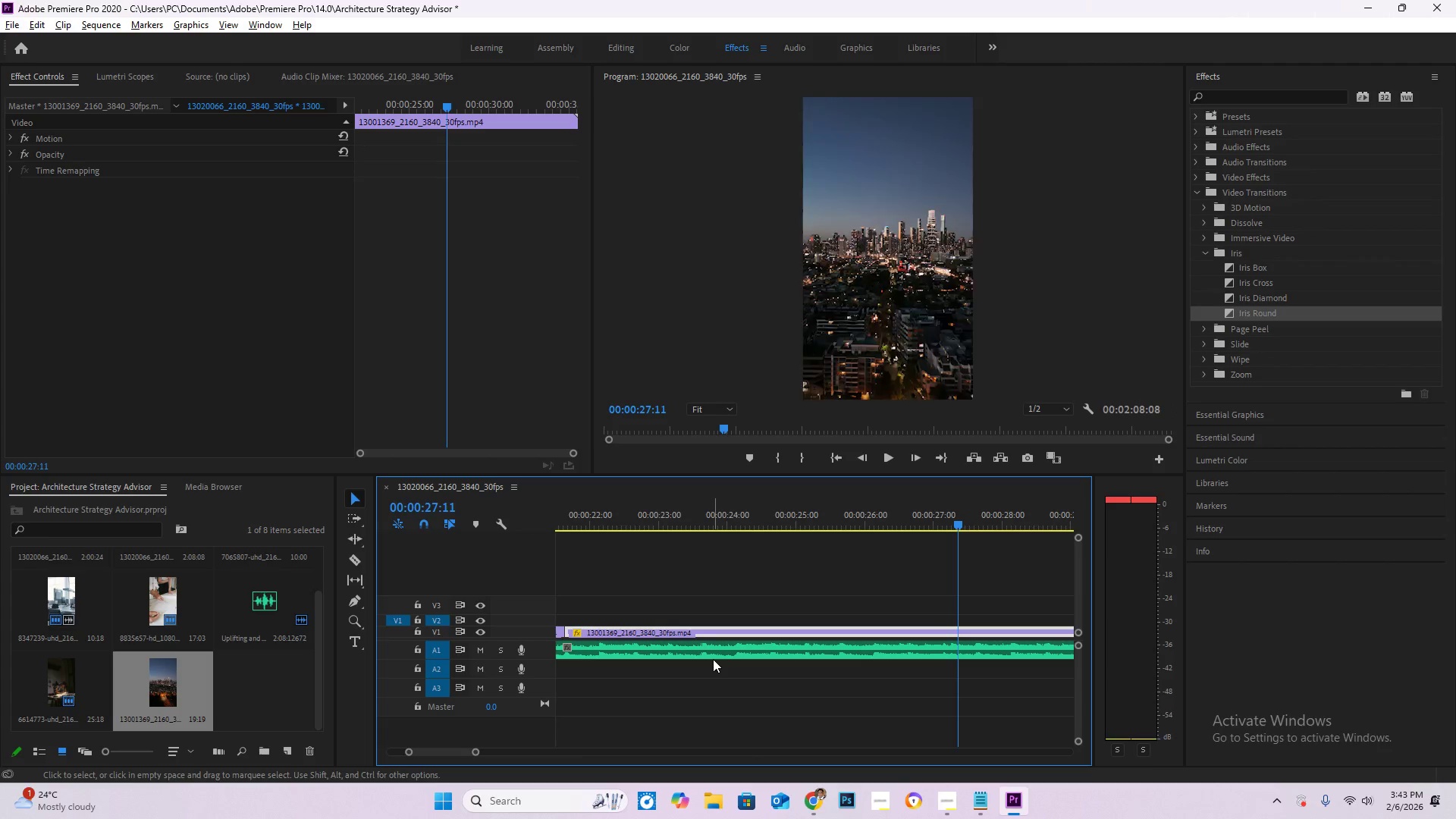 
key(Control+S)
 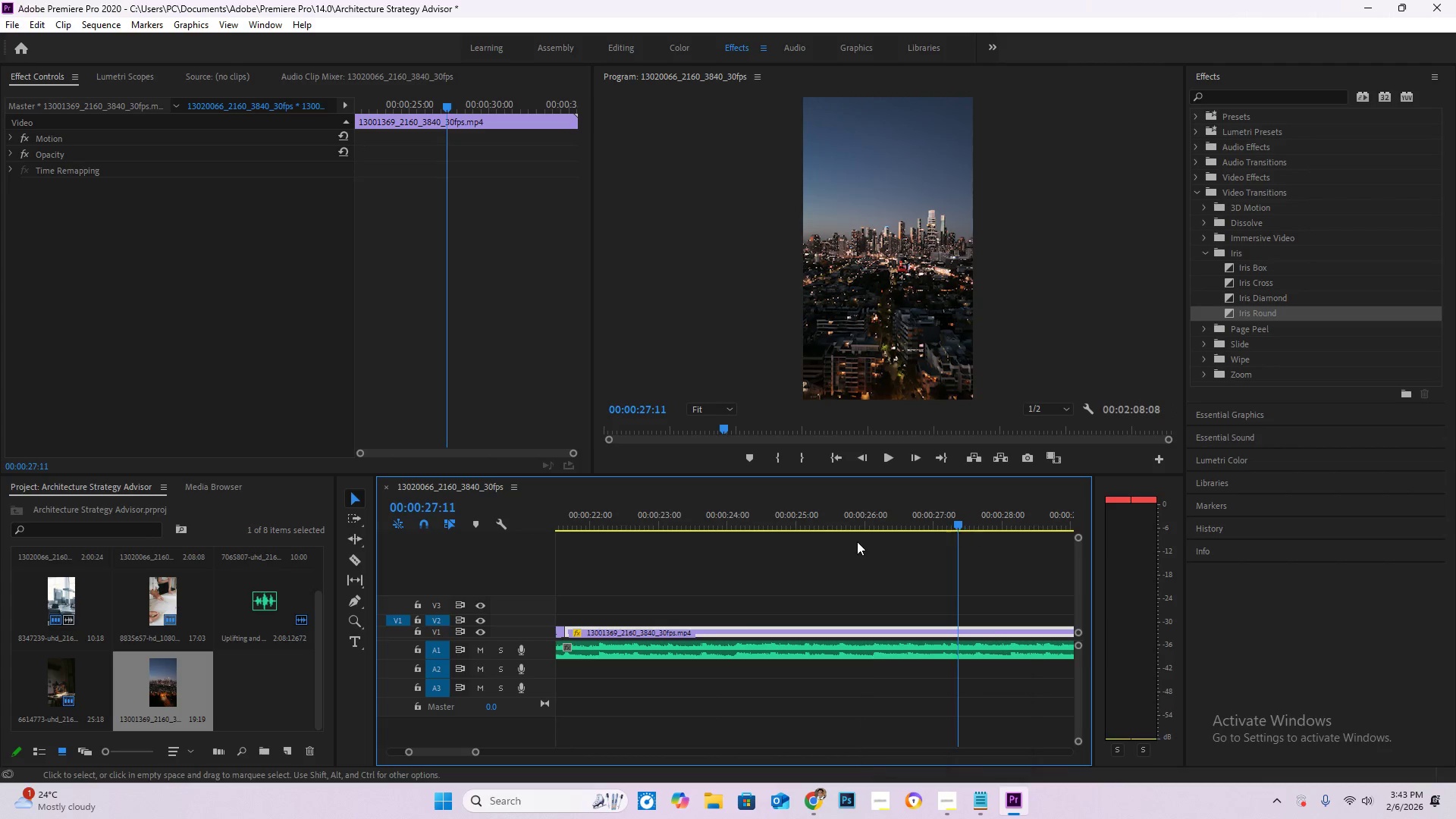 
left_click([868, 557])
 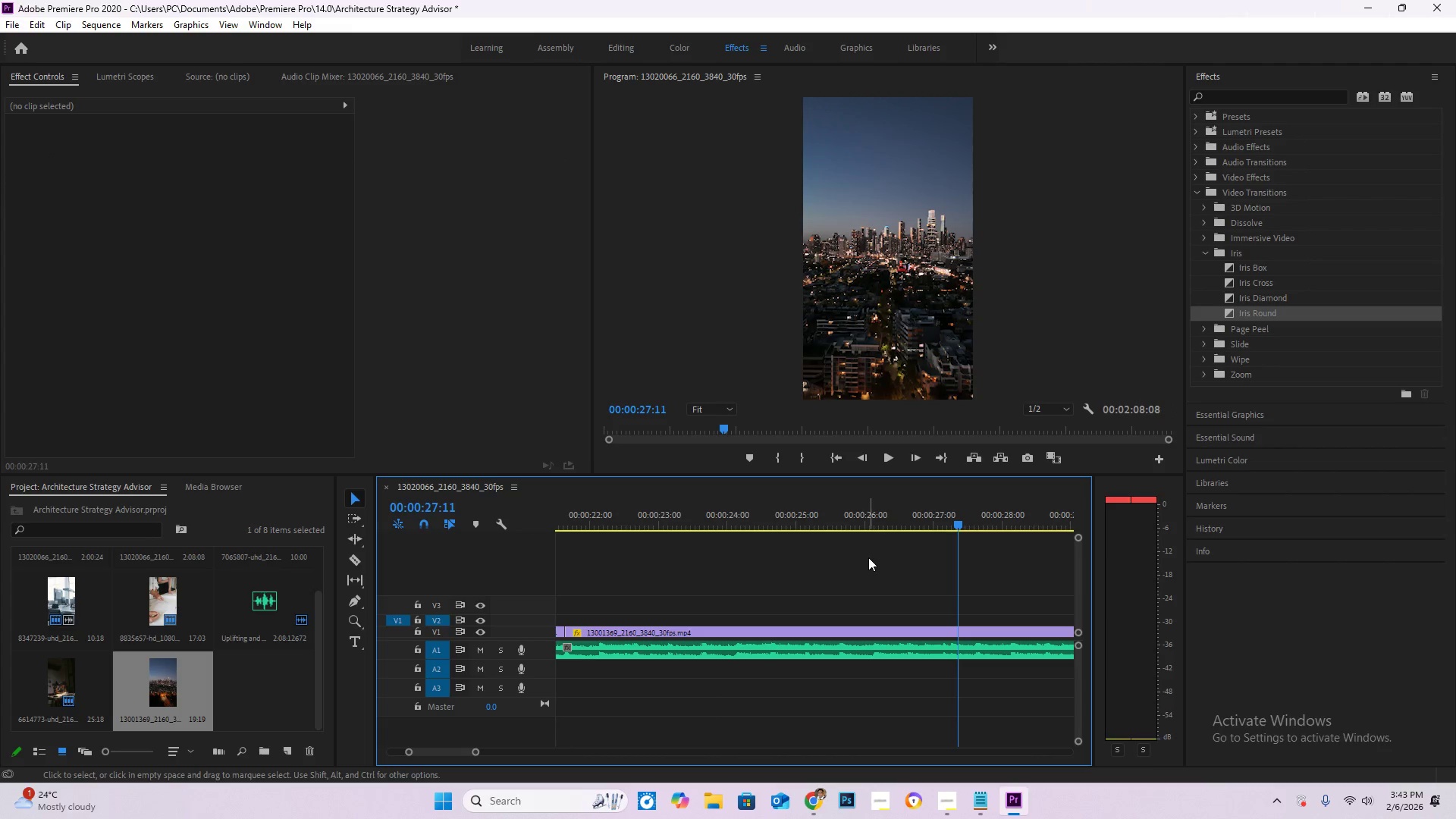 
key(Control+S)
 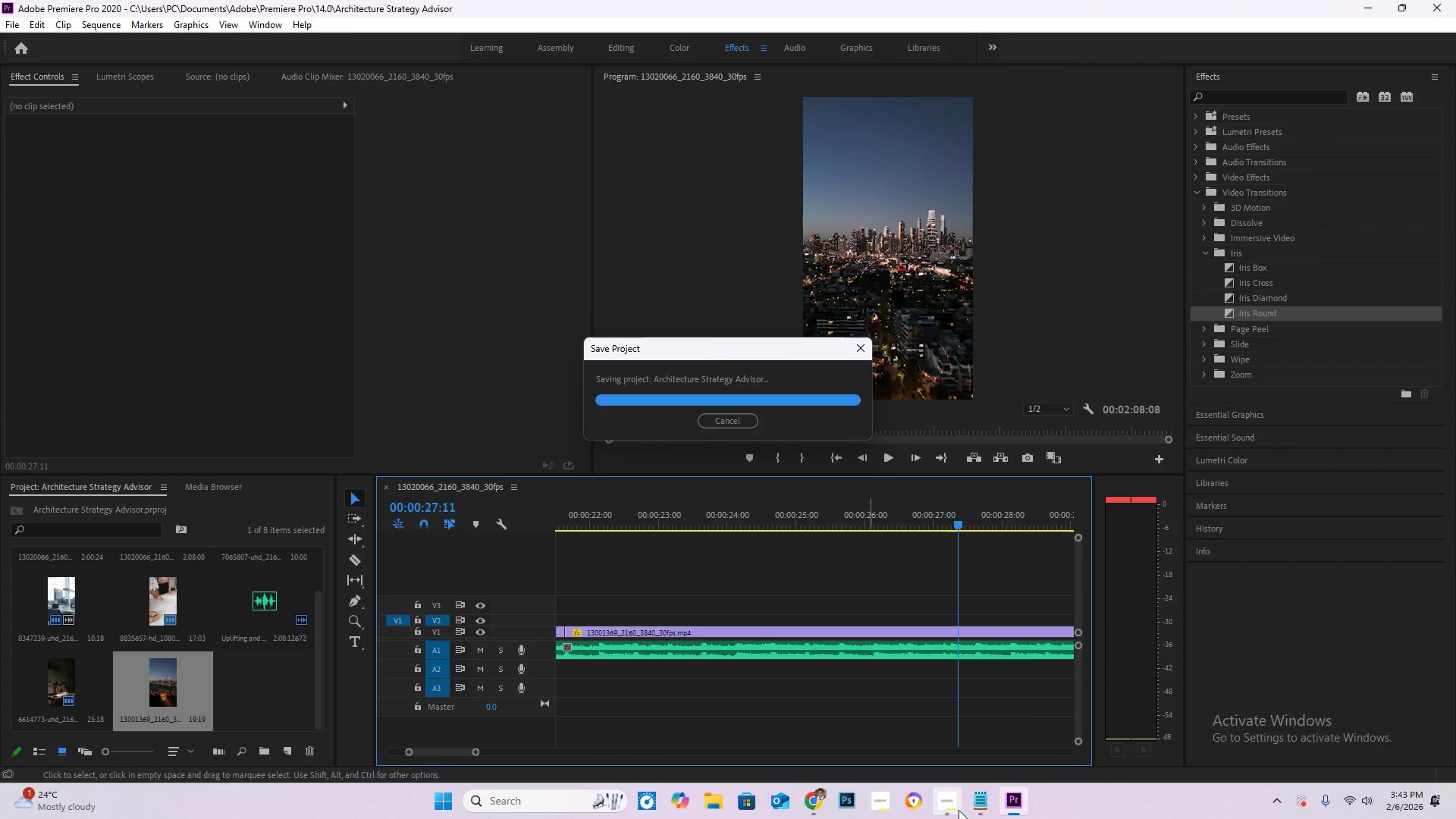 
left_click([956, 809])